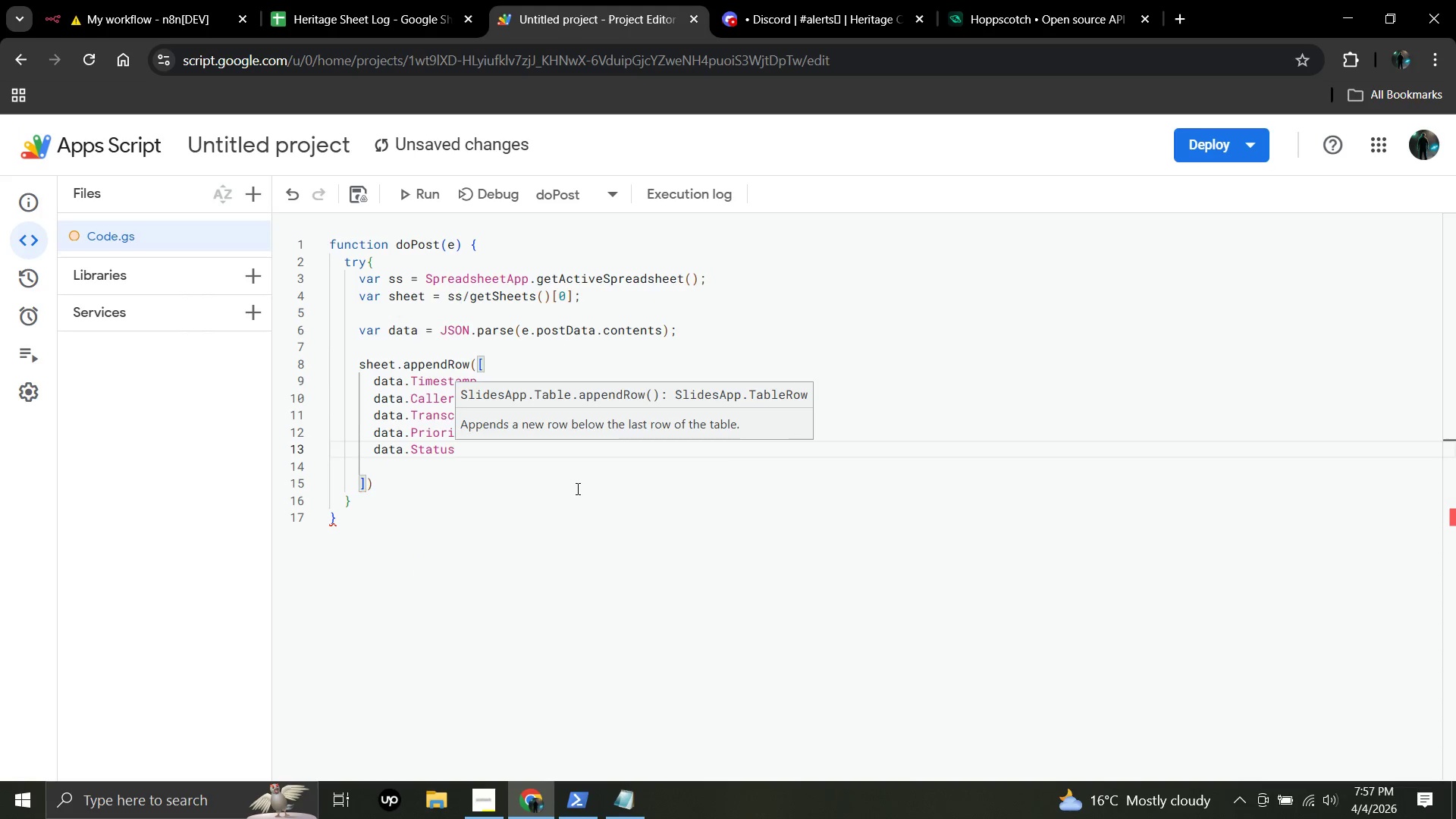 
key(ArrowDown)
 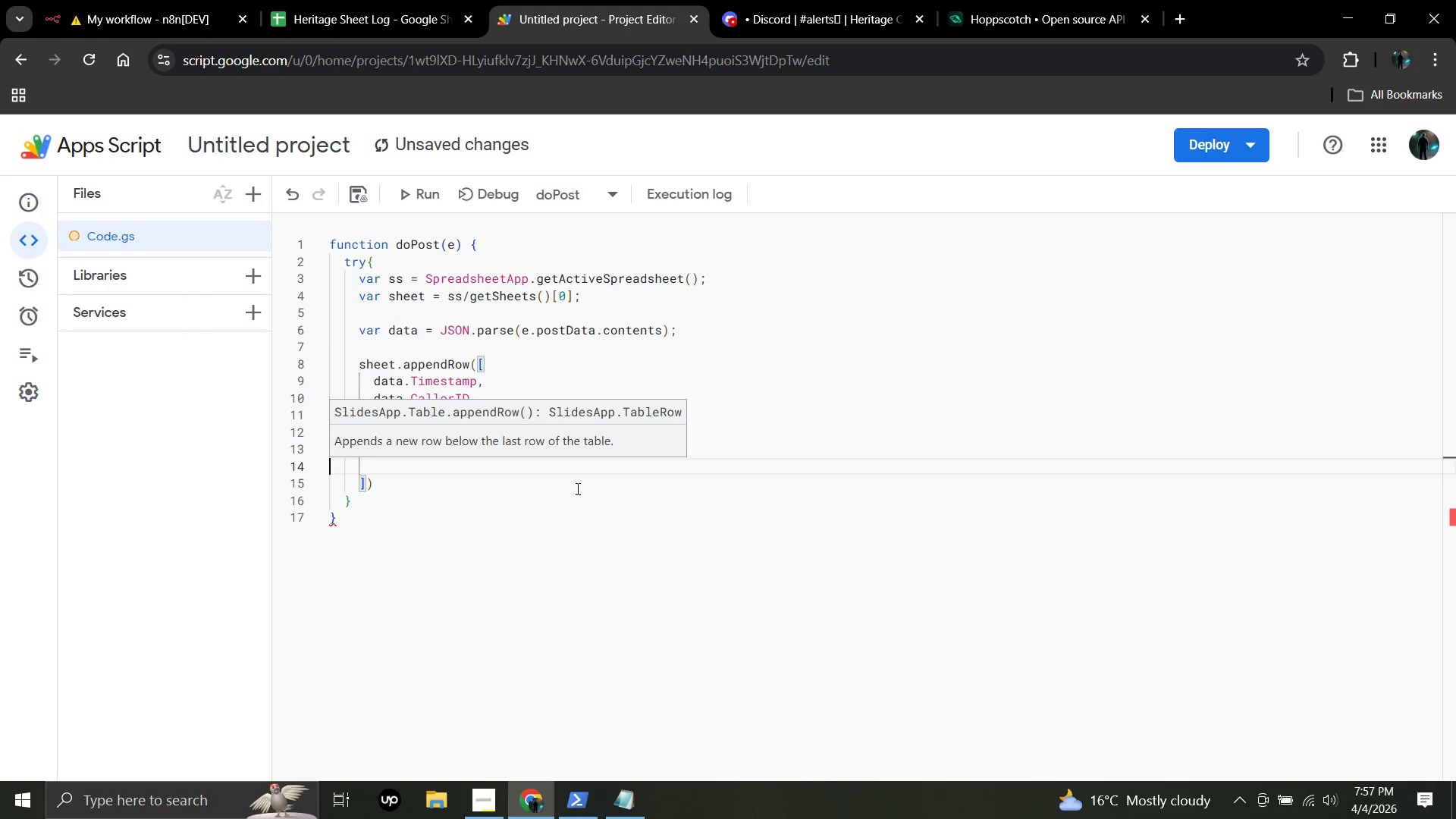 
key(ArrowDown)
 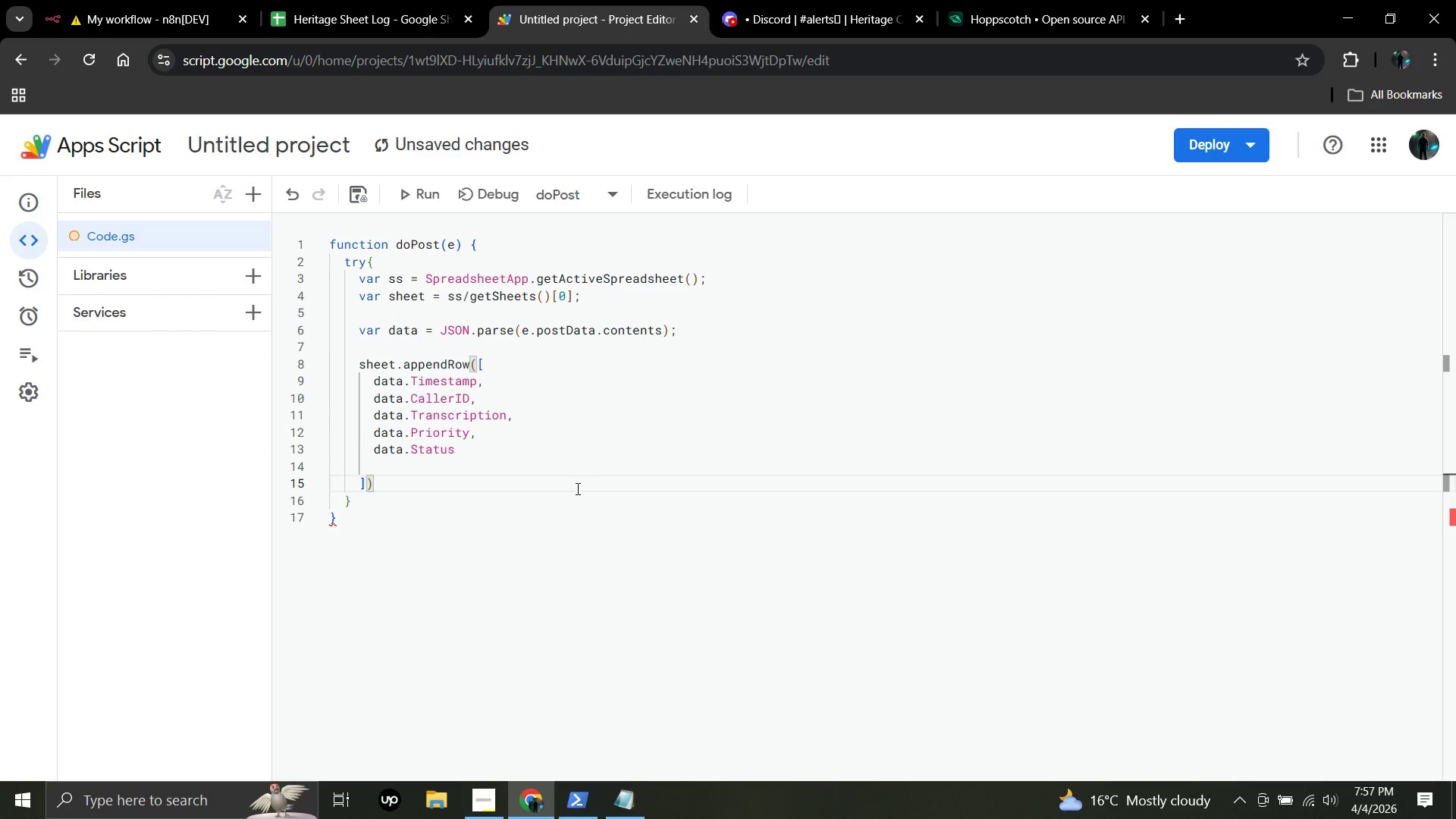 
key(ArrowLeft)
 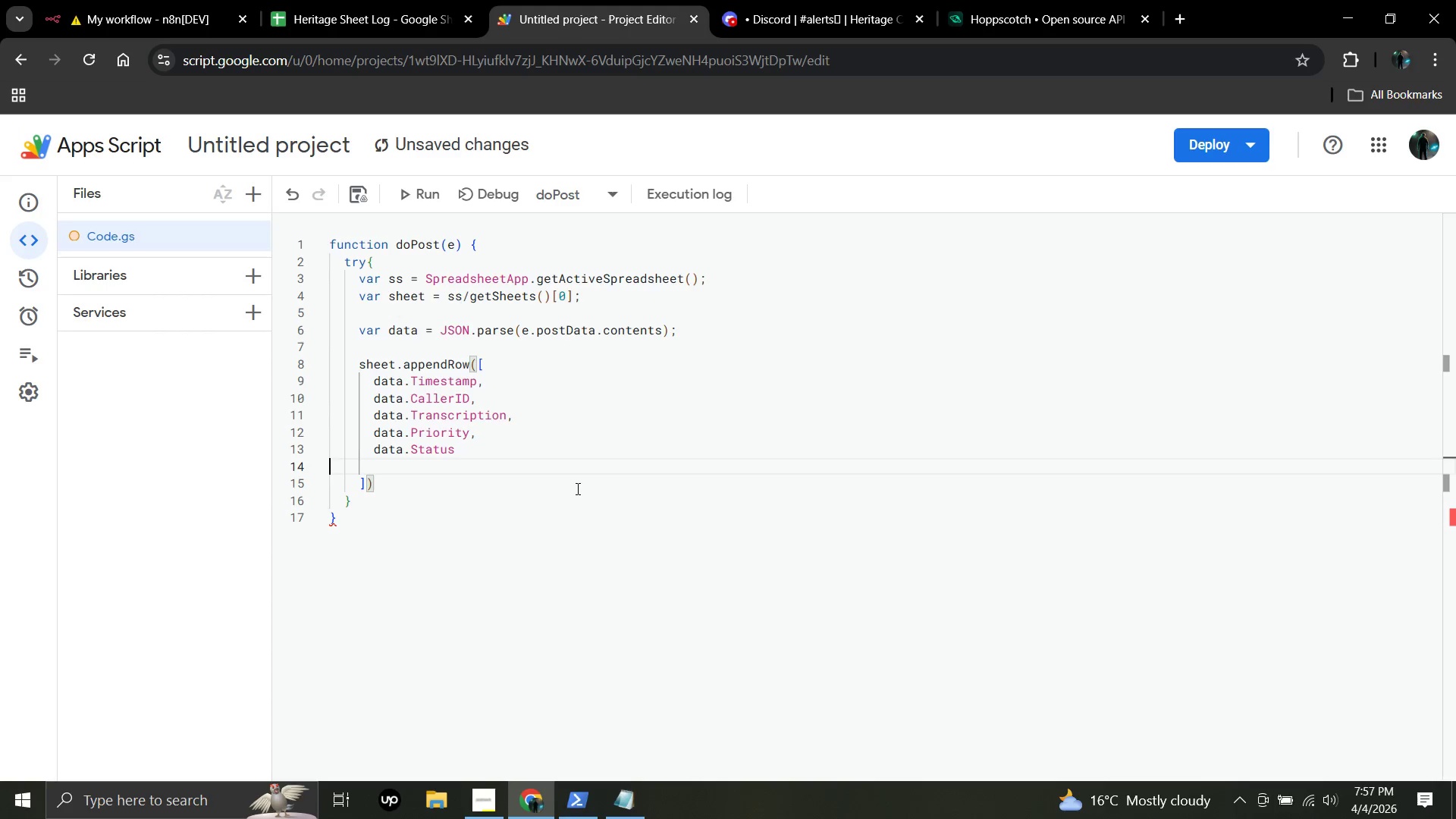 
key(ArrowUp)
 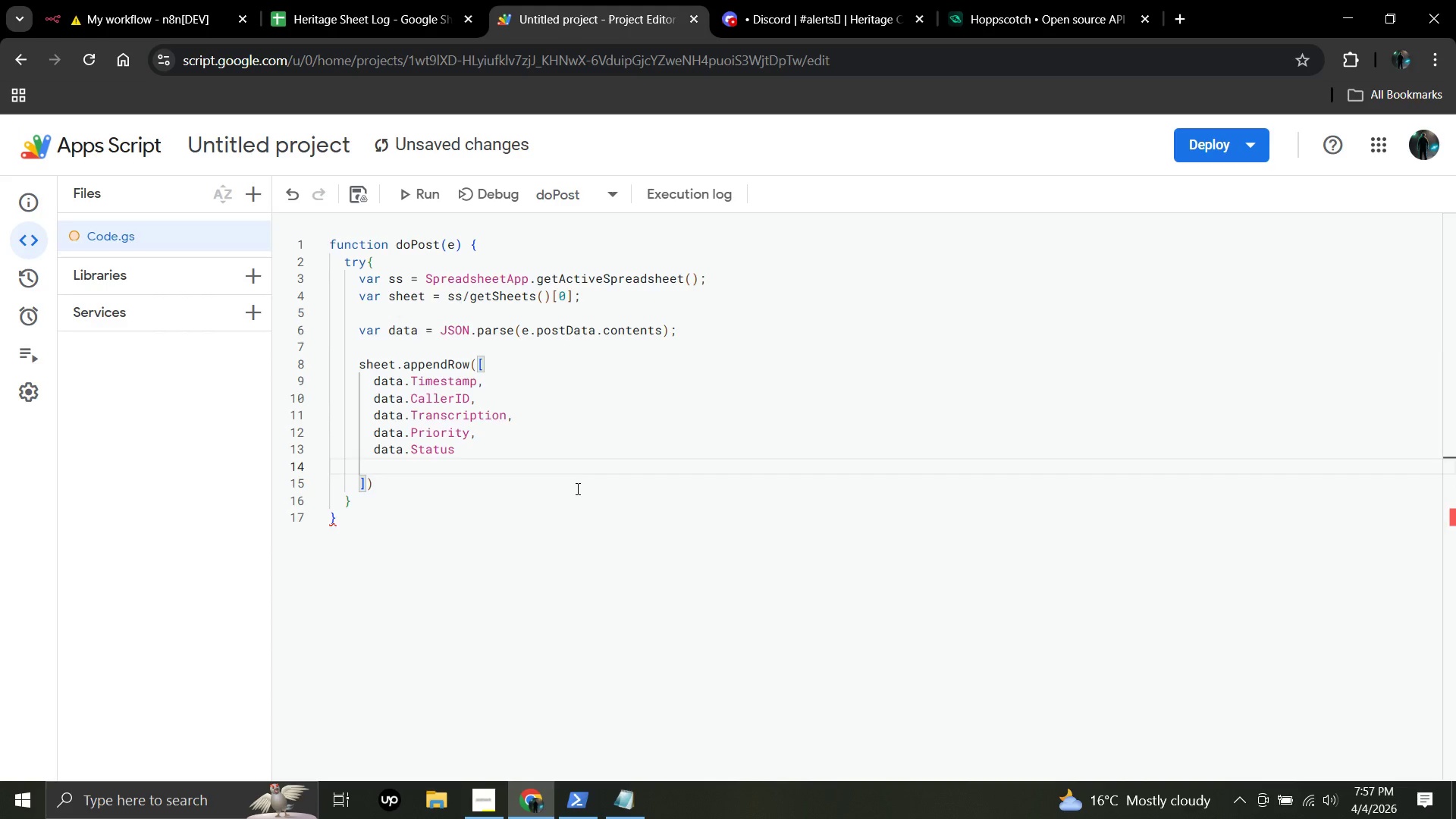 
key(Backspace)
 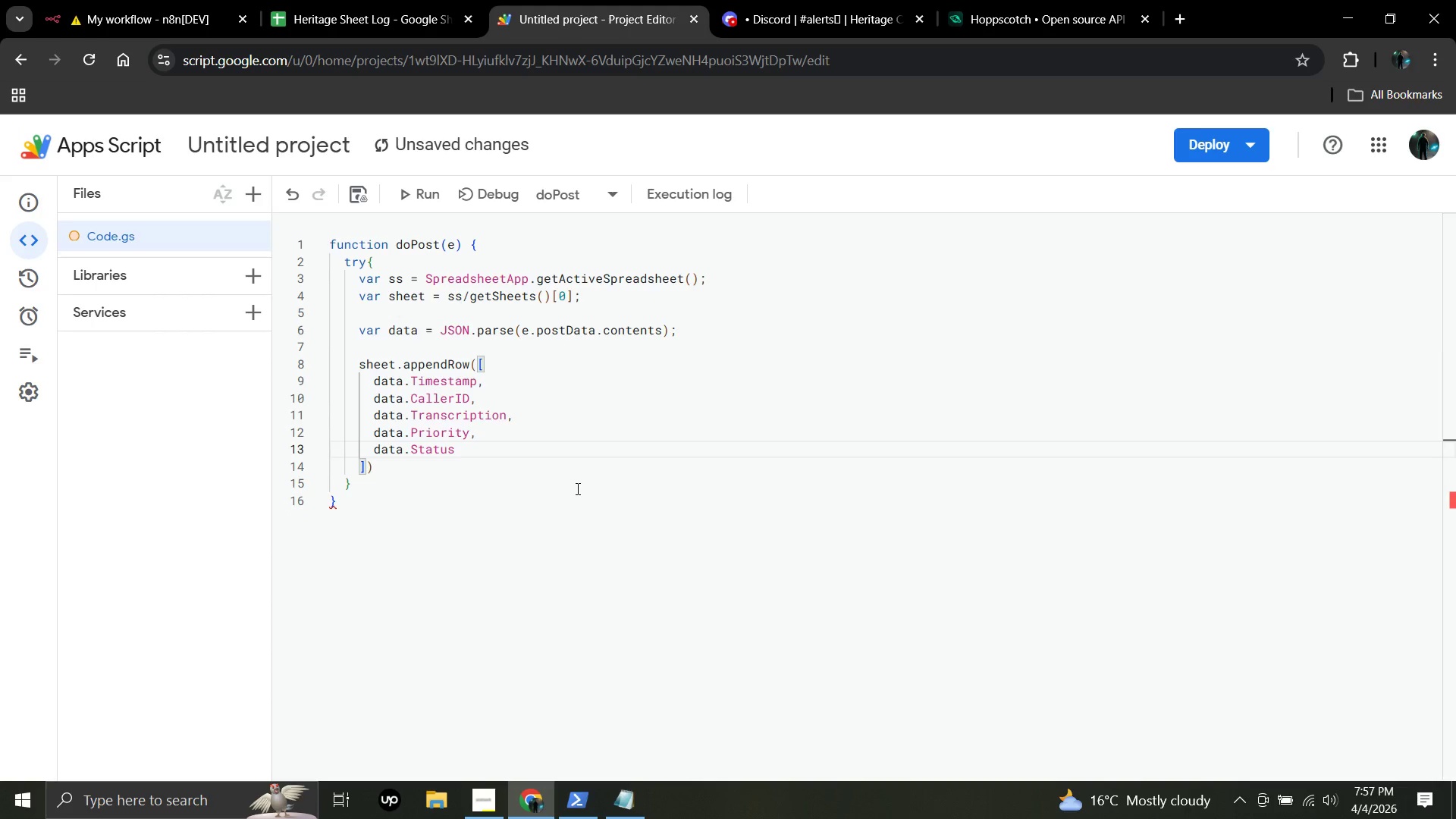 
key(ArrowDown)
 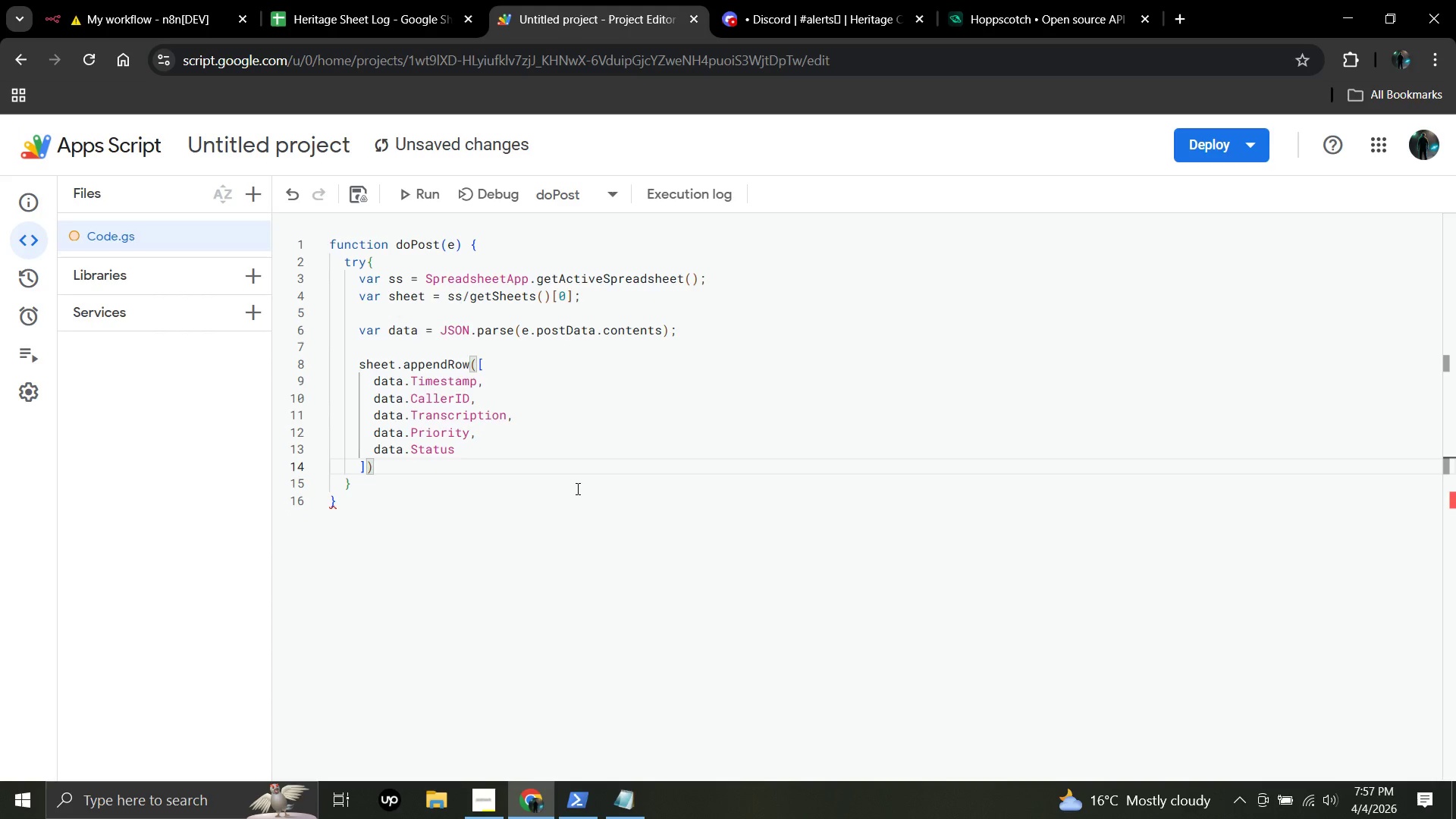 
key(Semicolon)
 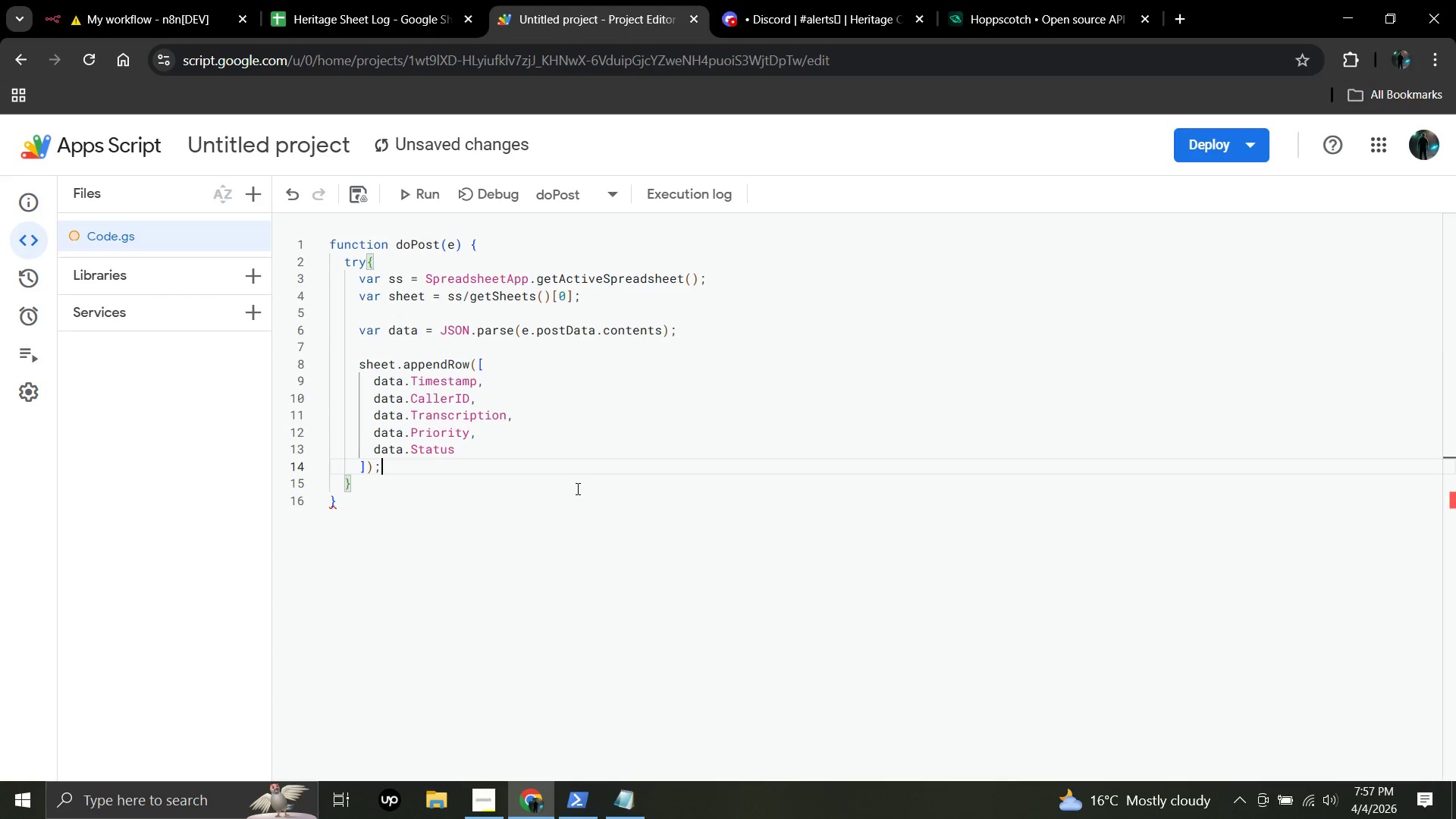 
key(Enter)
 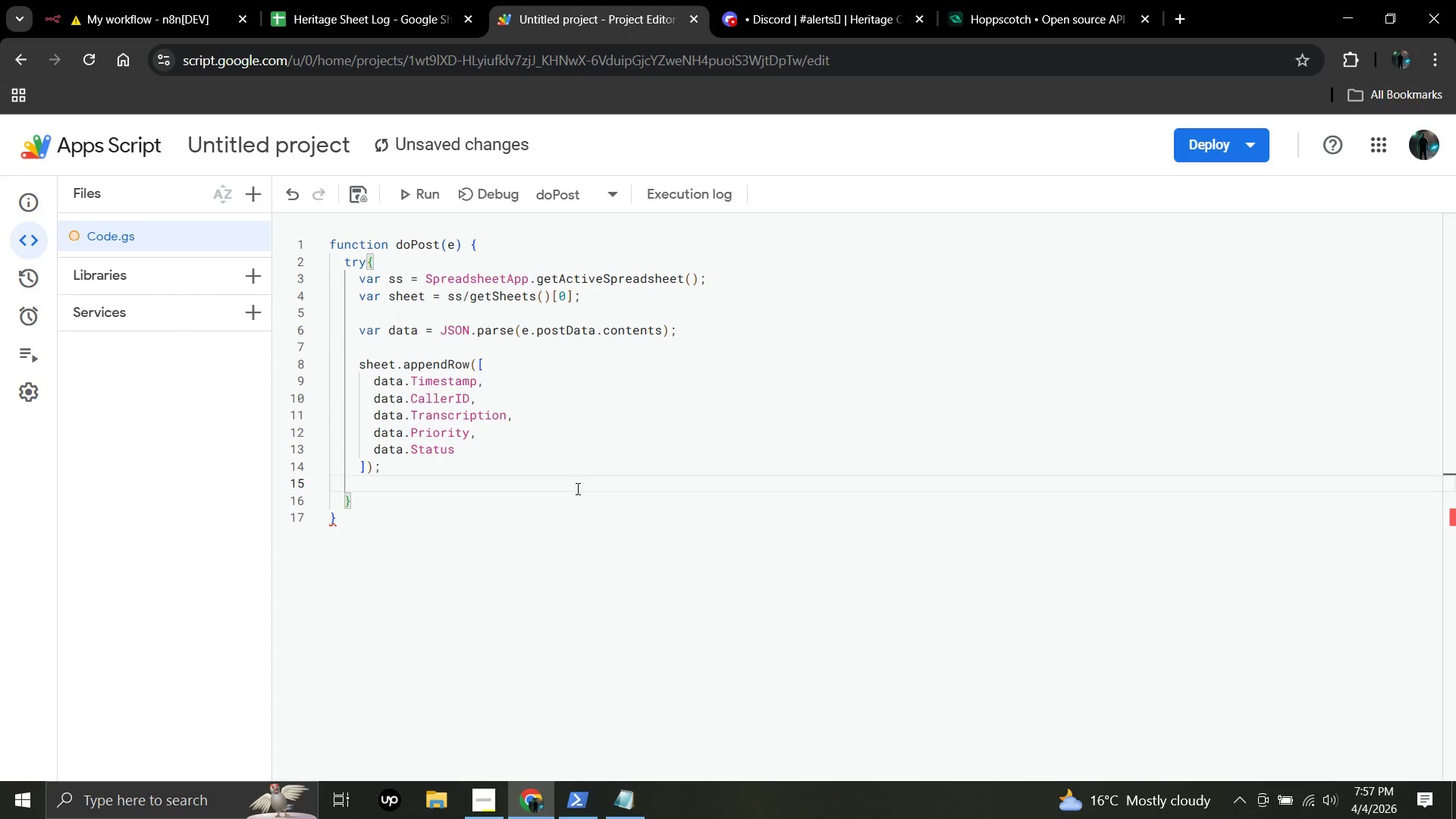 
key(Enter)
 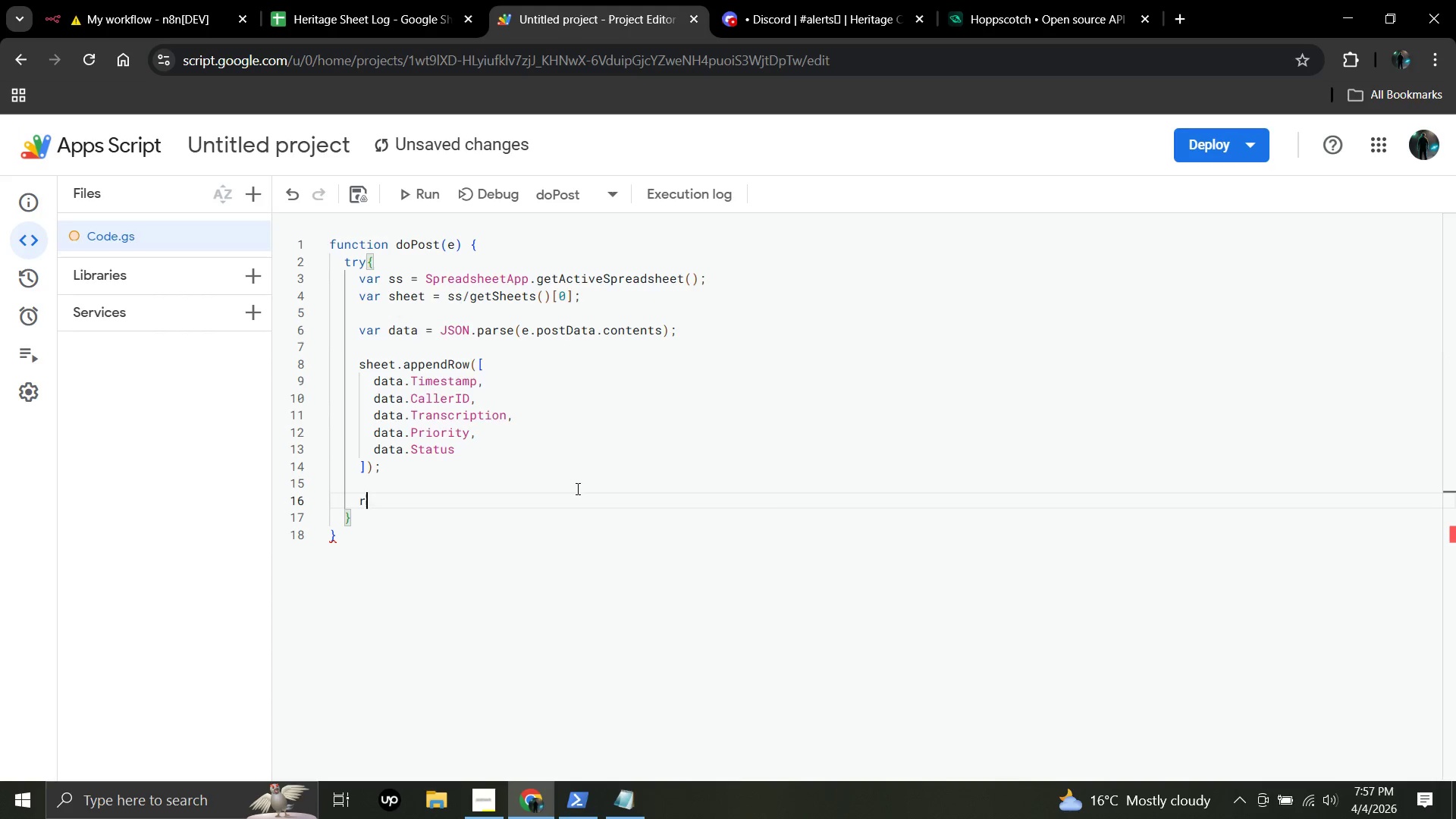 
type(return Contet)
key(Backspace)
type(ntService.createTextOutput("Success)
 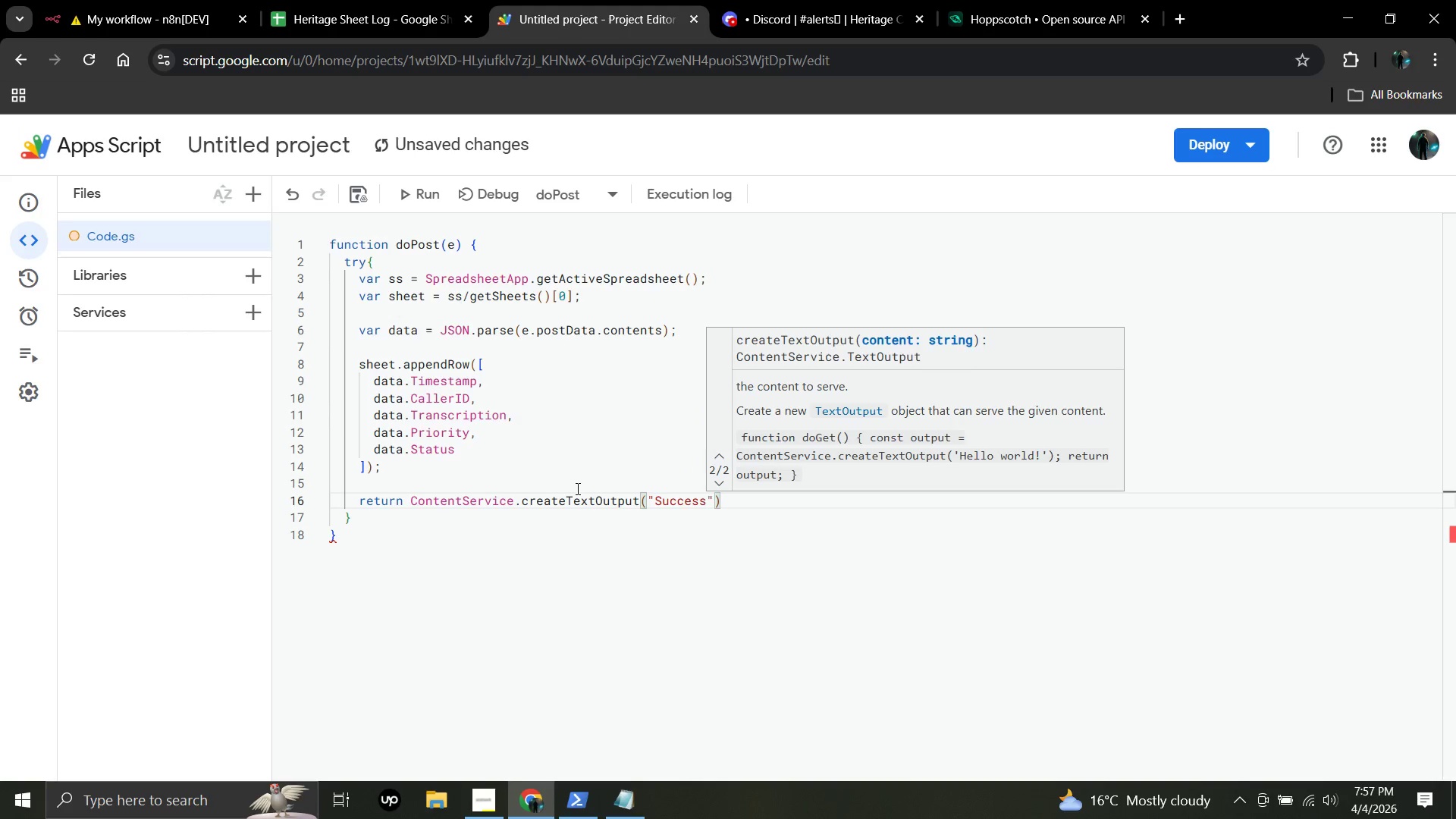 
key(ArrowRight)
 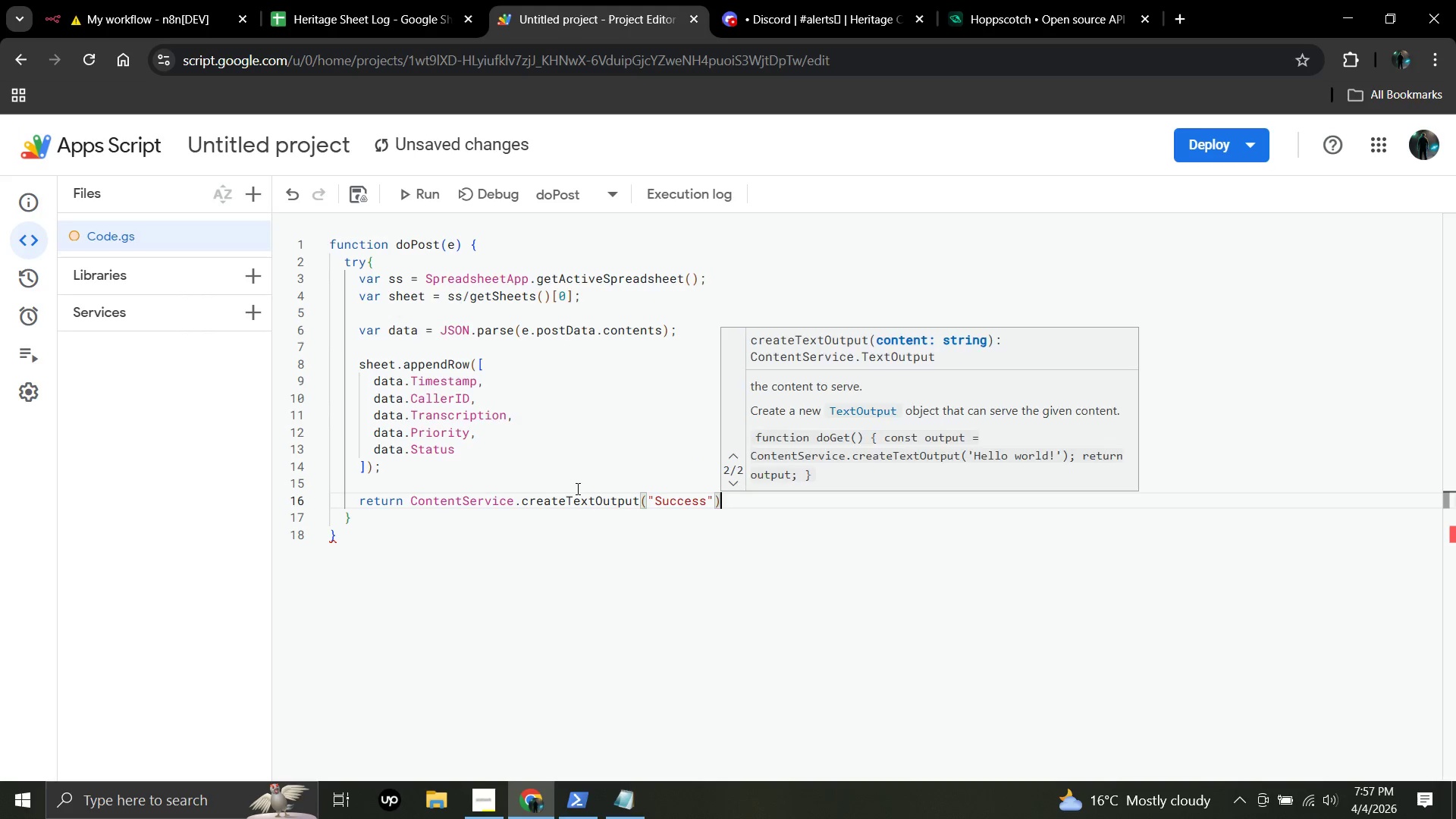 
key(ArrowRight)
 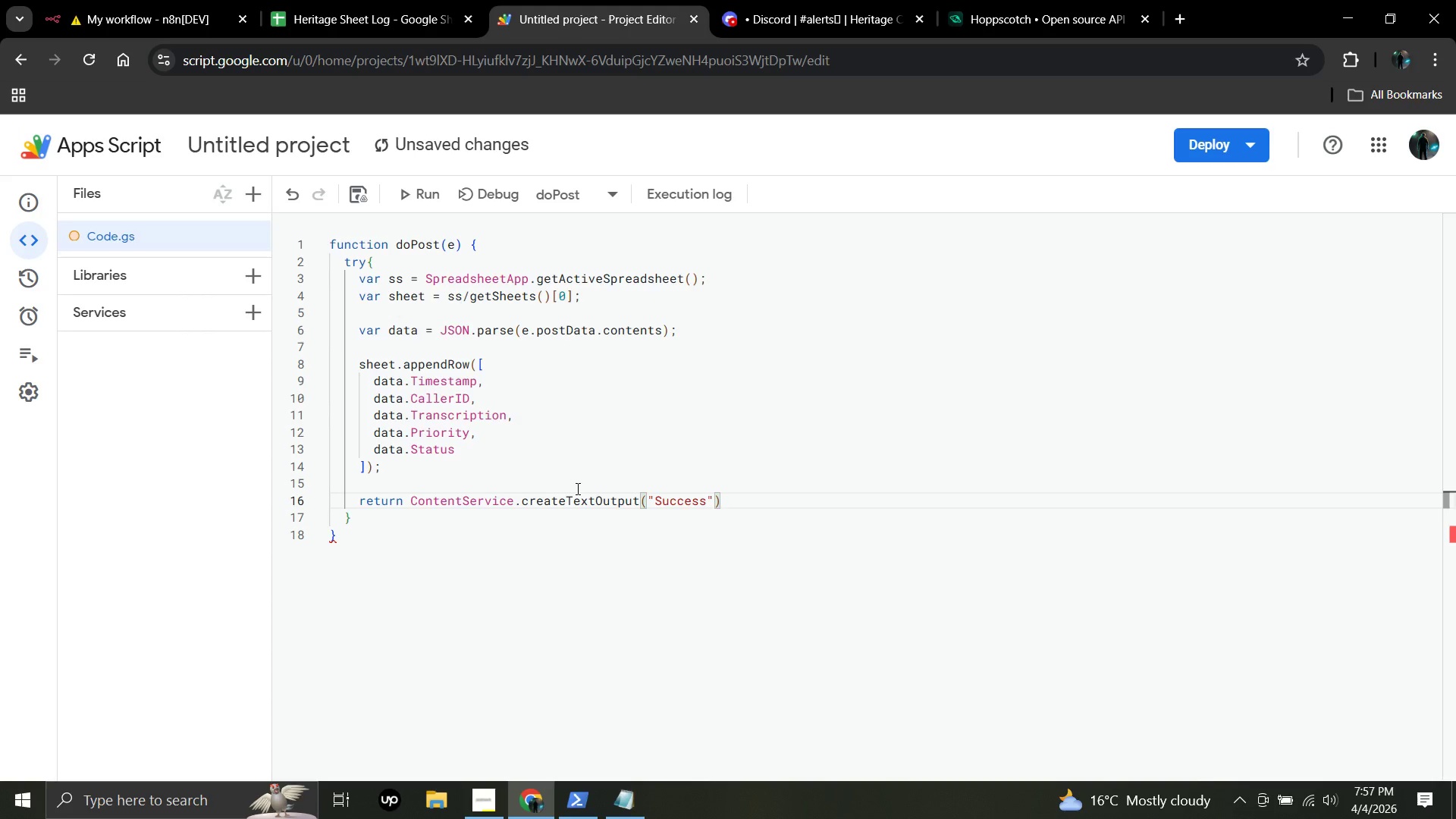 
type(.setMimeType(ContentService.Mimetype)
 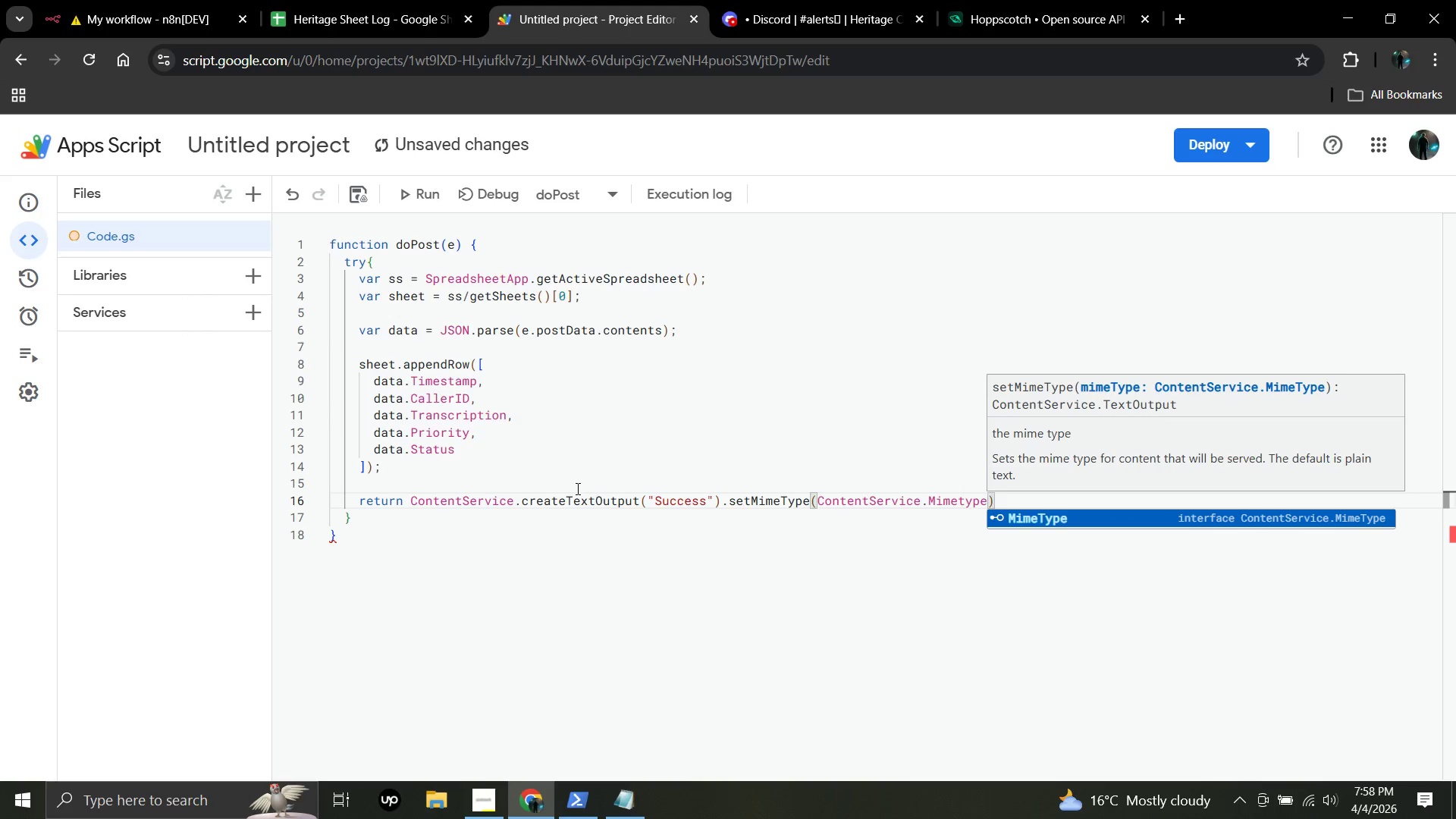 
key(Backspace)
key(Backspace)
key(Backspace)
key(Backspace)
type(Type.TEXT)
 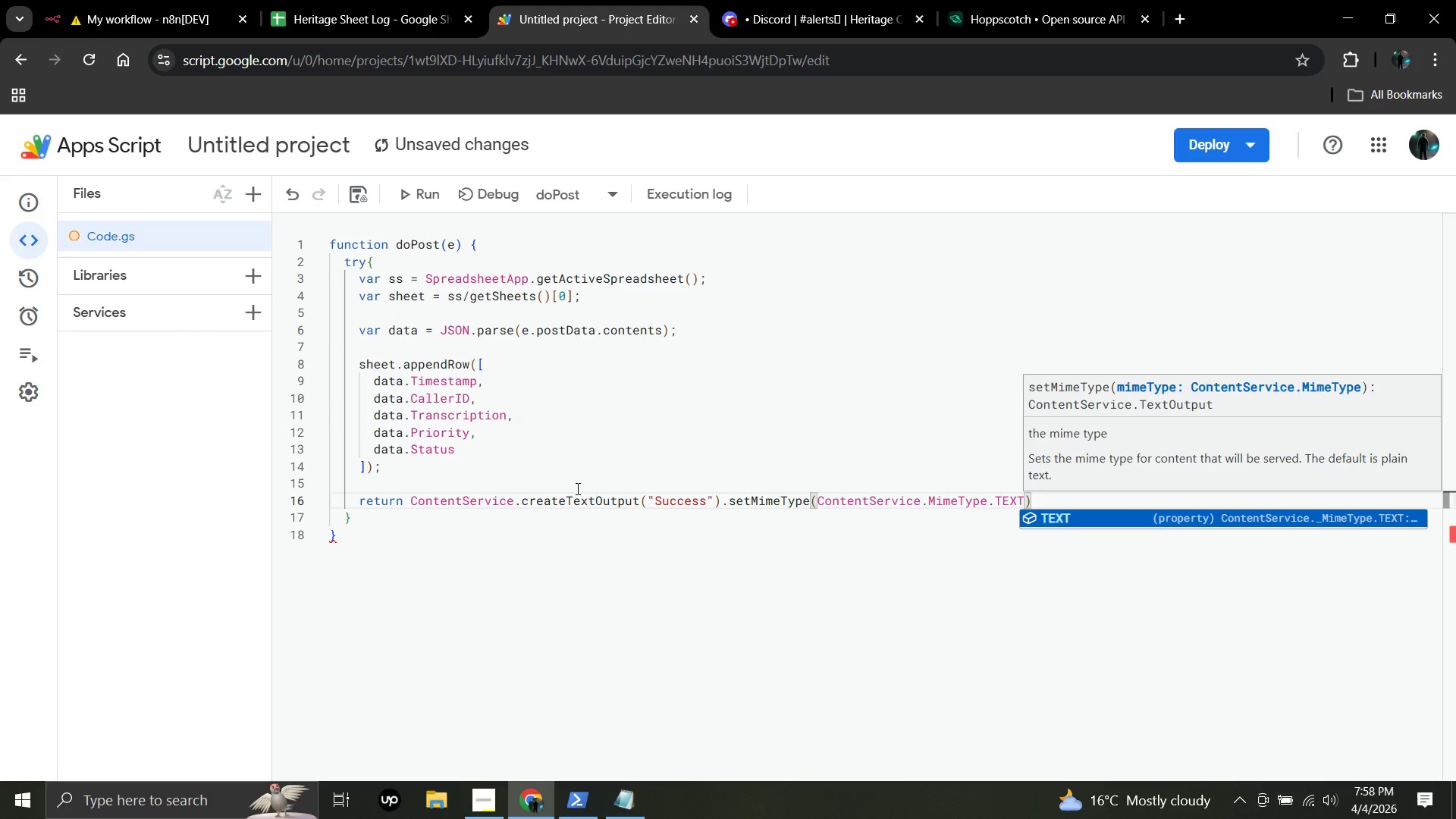 
key(ArrowRight)
 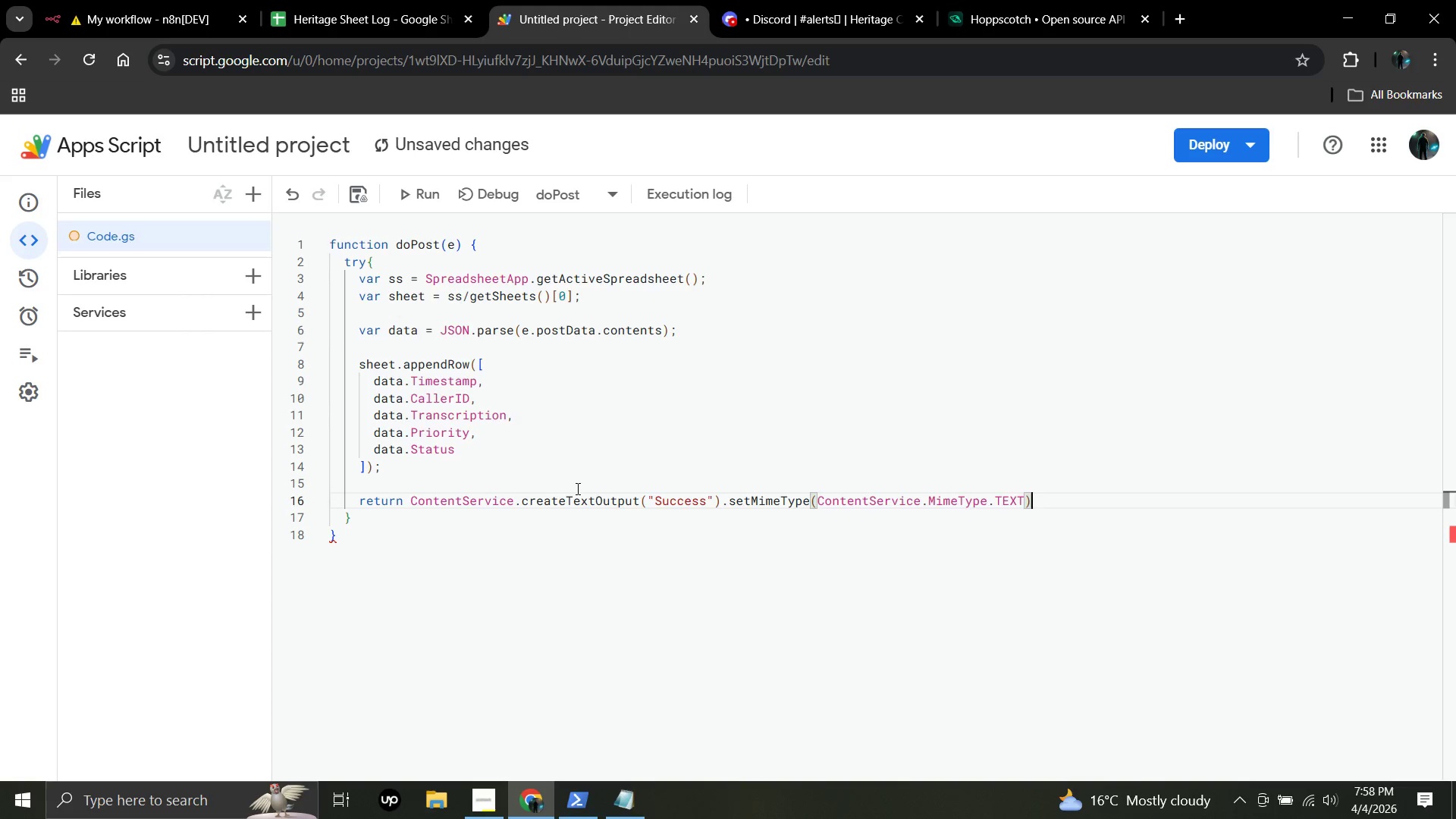 
key(Semicolon)
 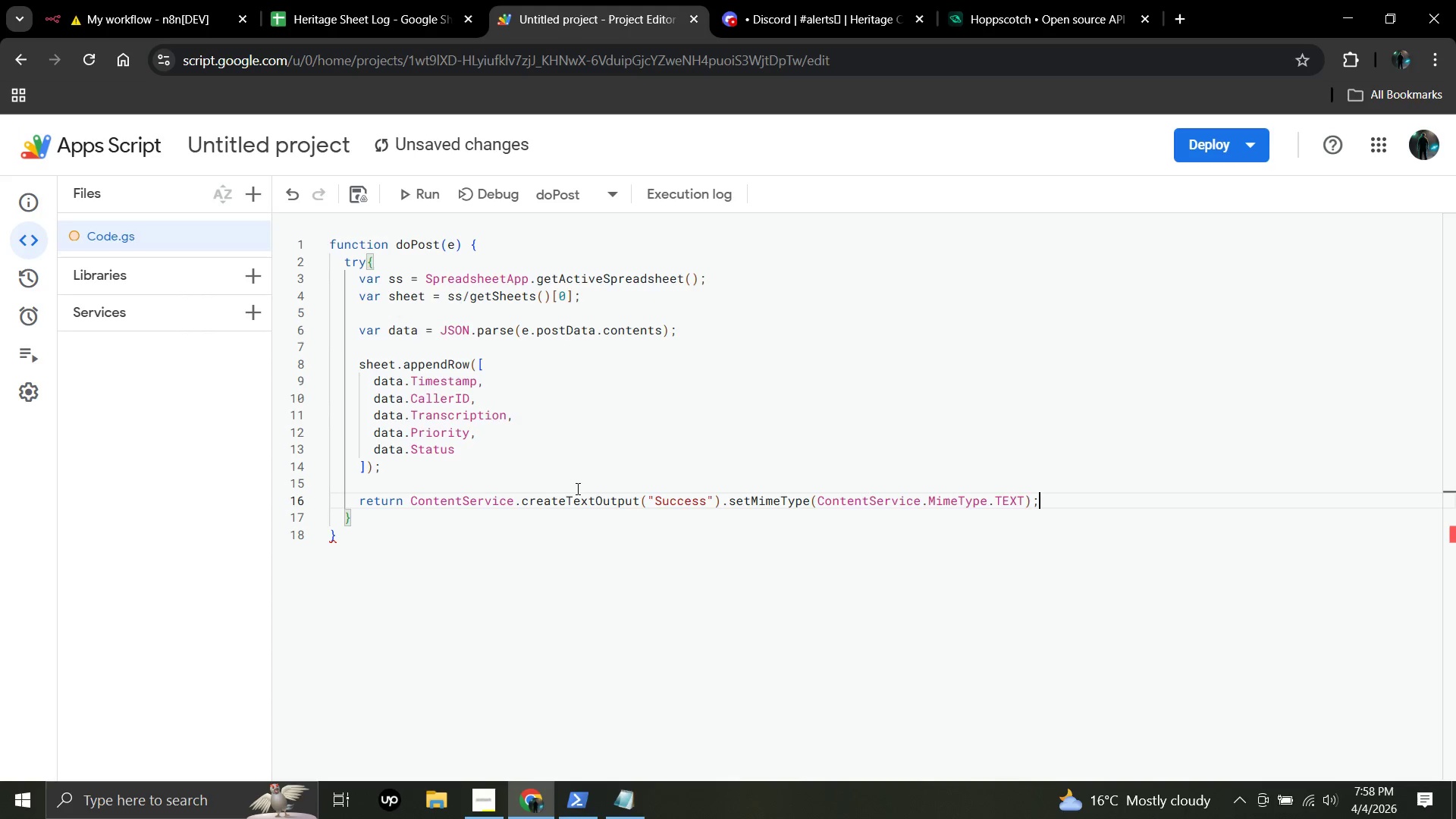 
wait(5.28)
 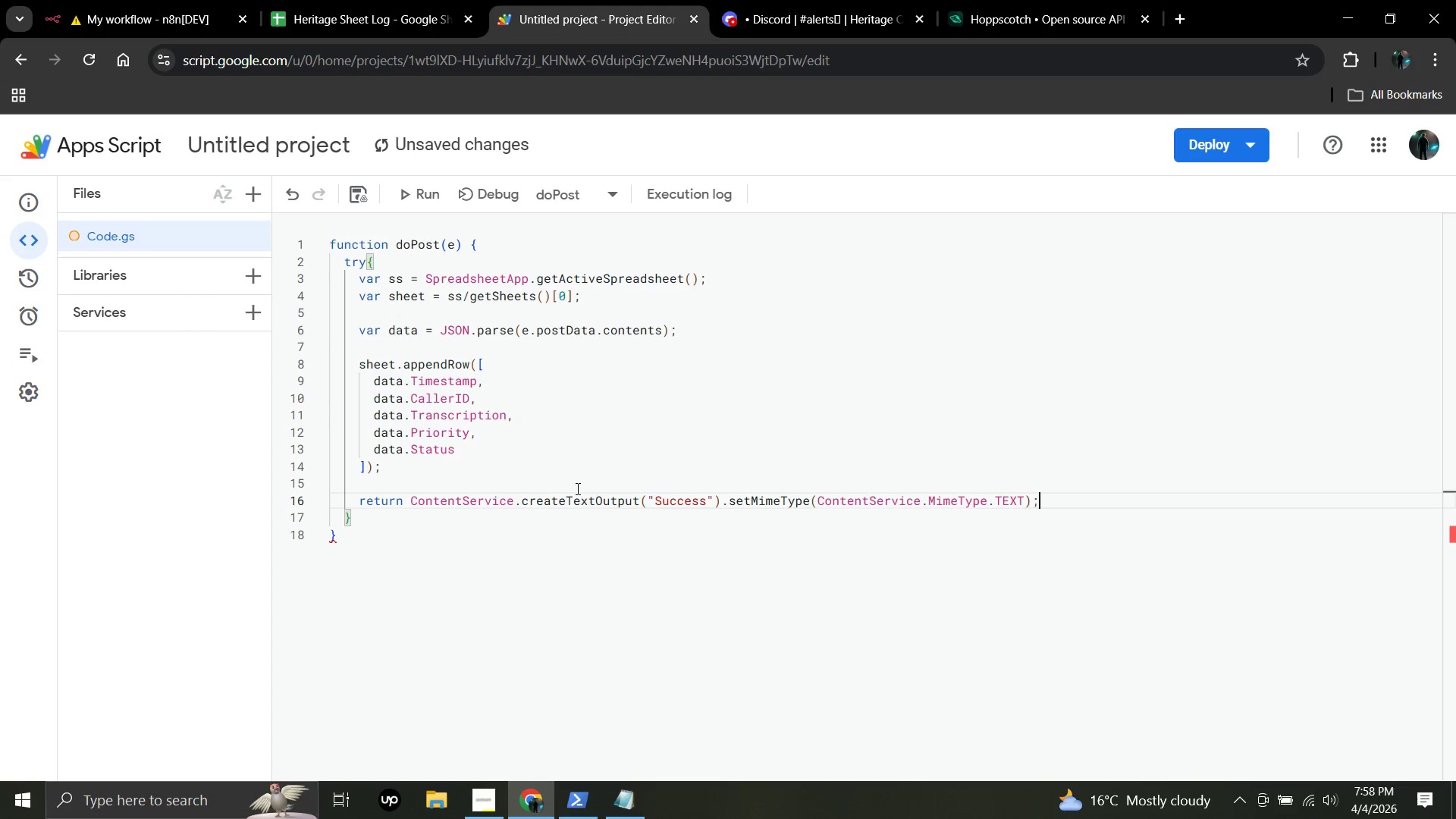 
key(ArrowDown)
 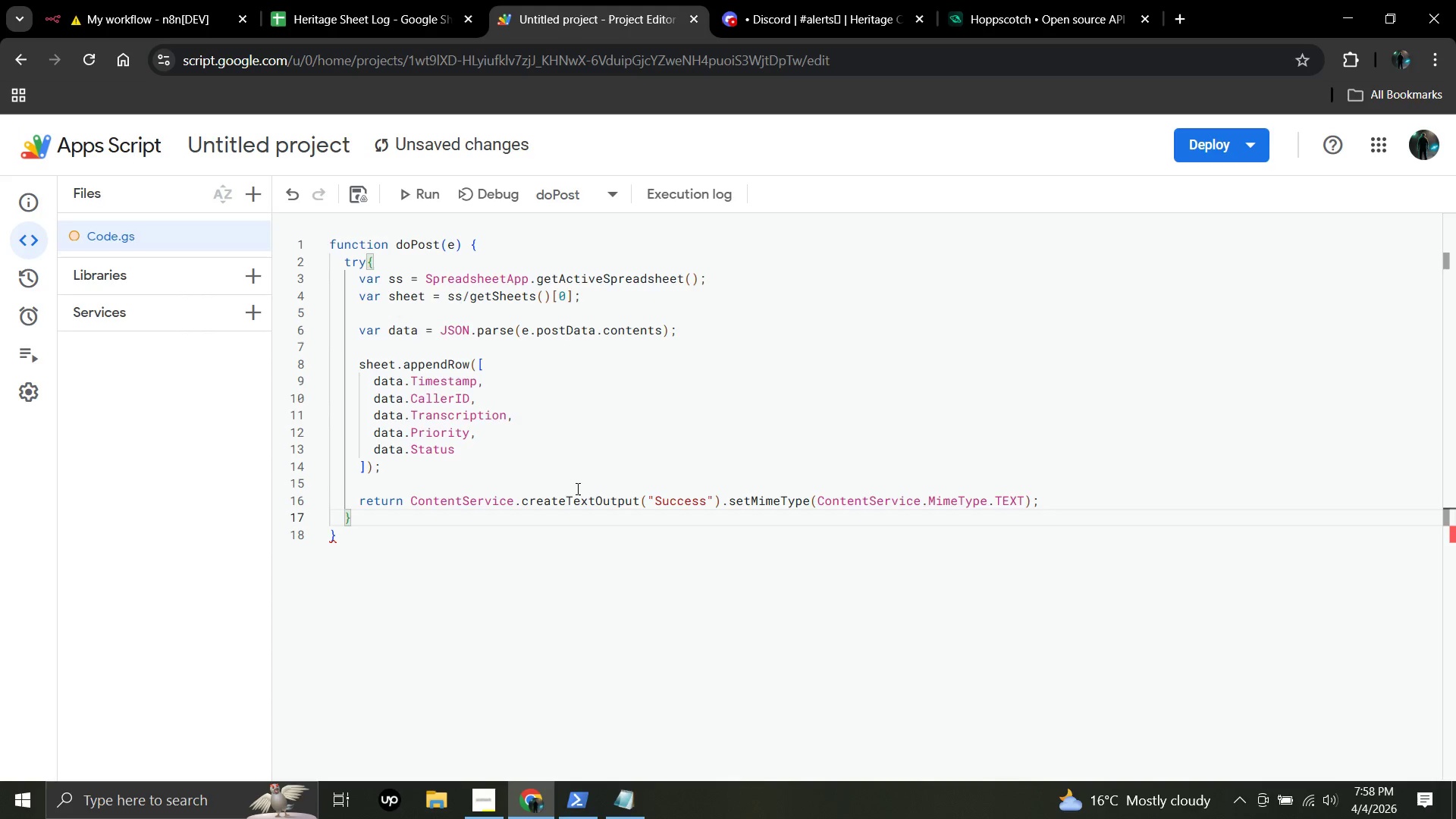 
type( catch (err)
 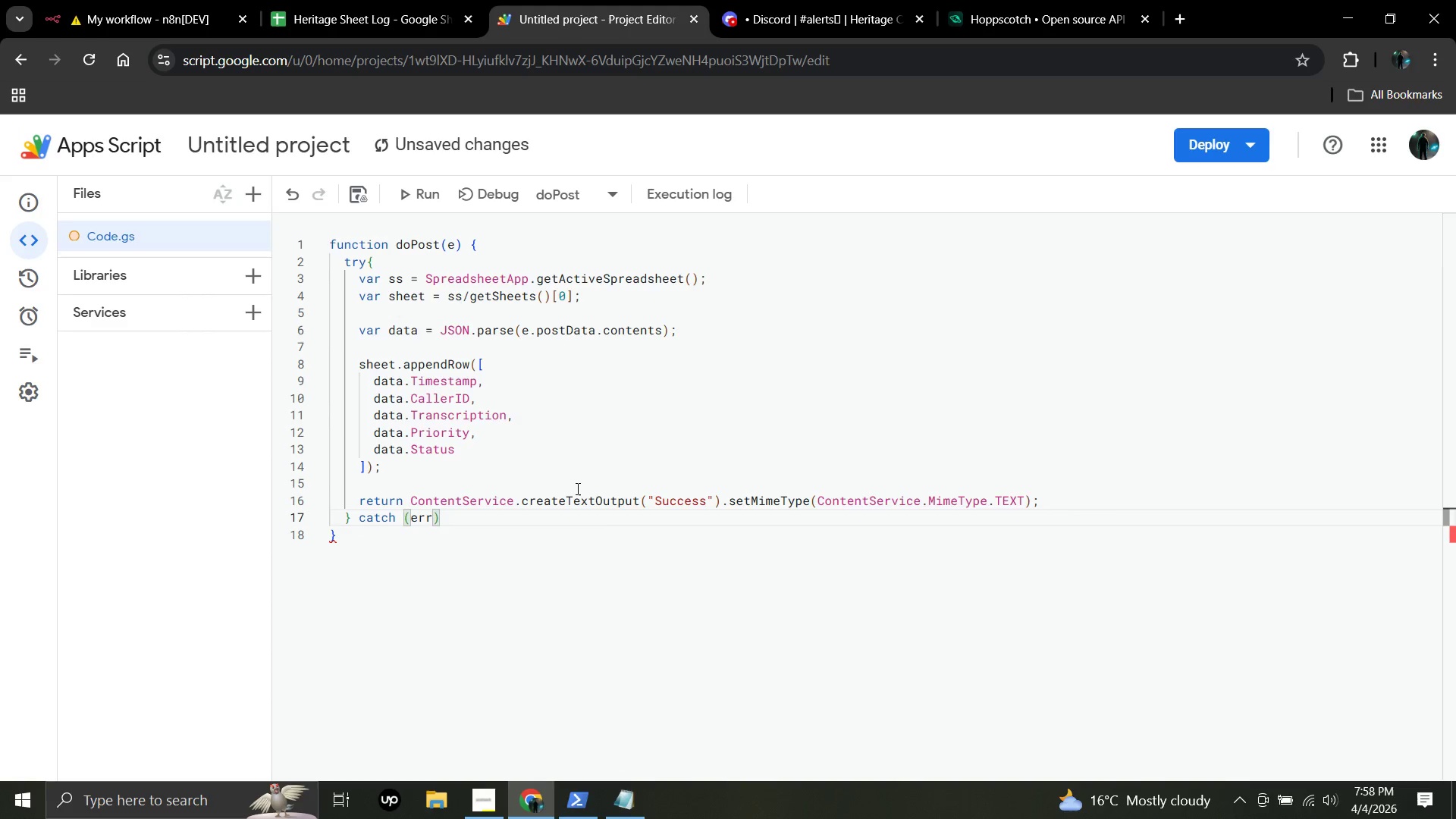 
key(ArrowRight)
 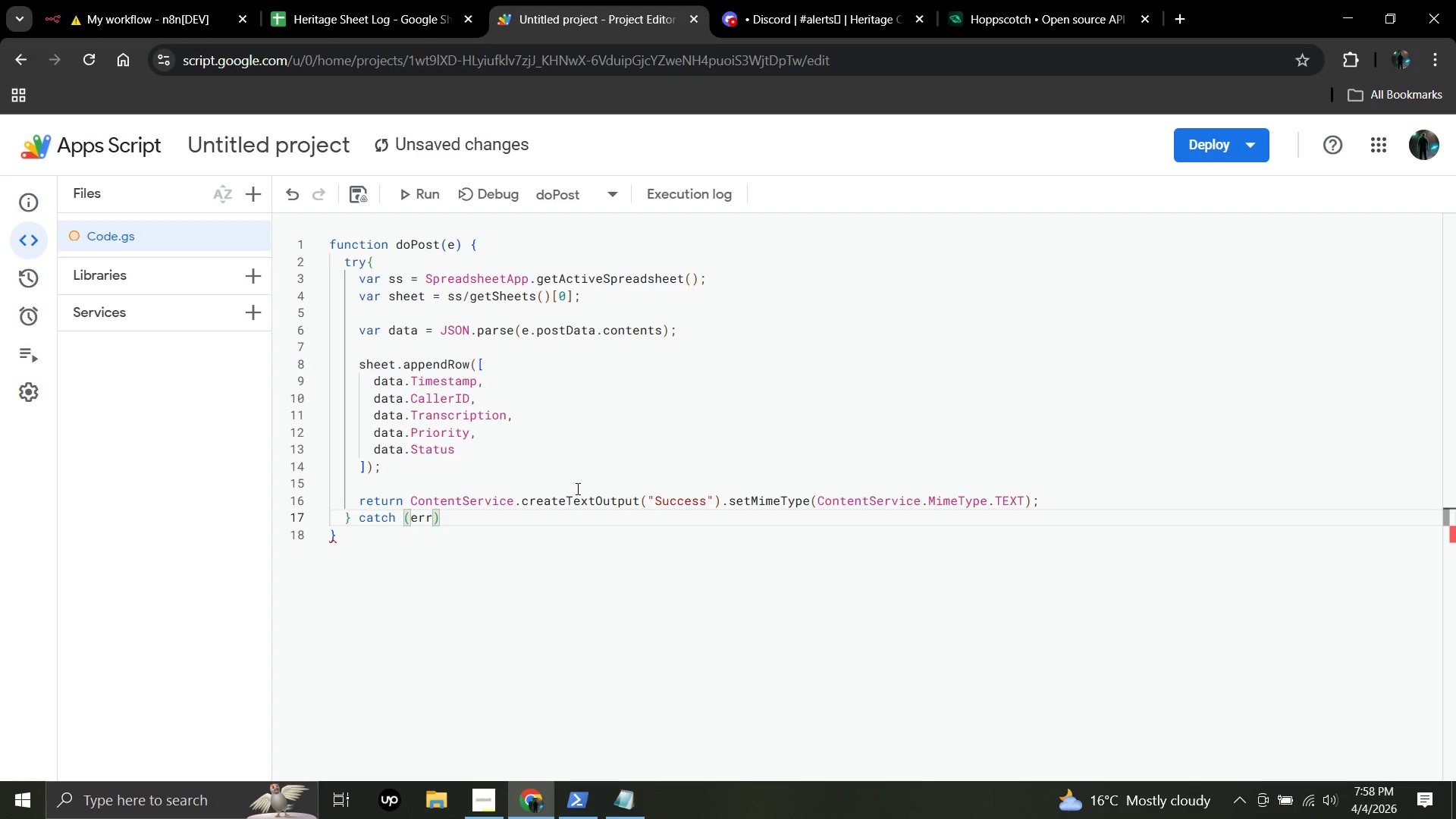 
key(Space)
 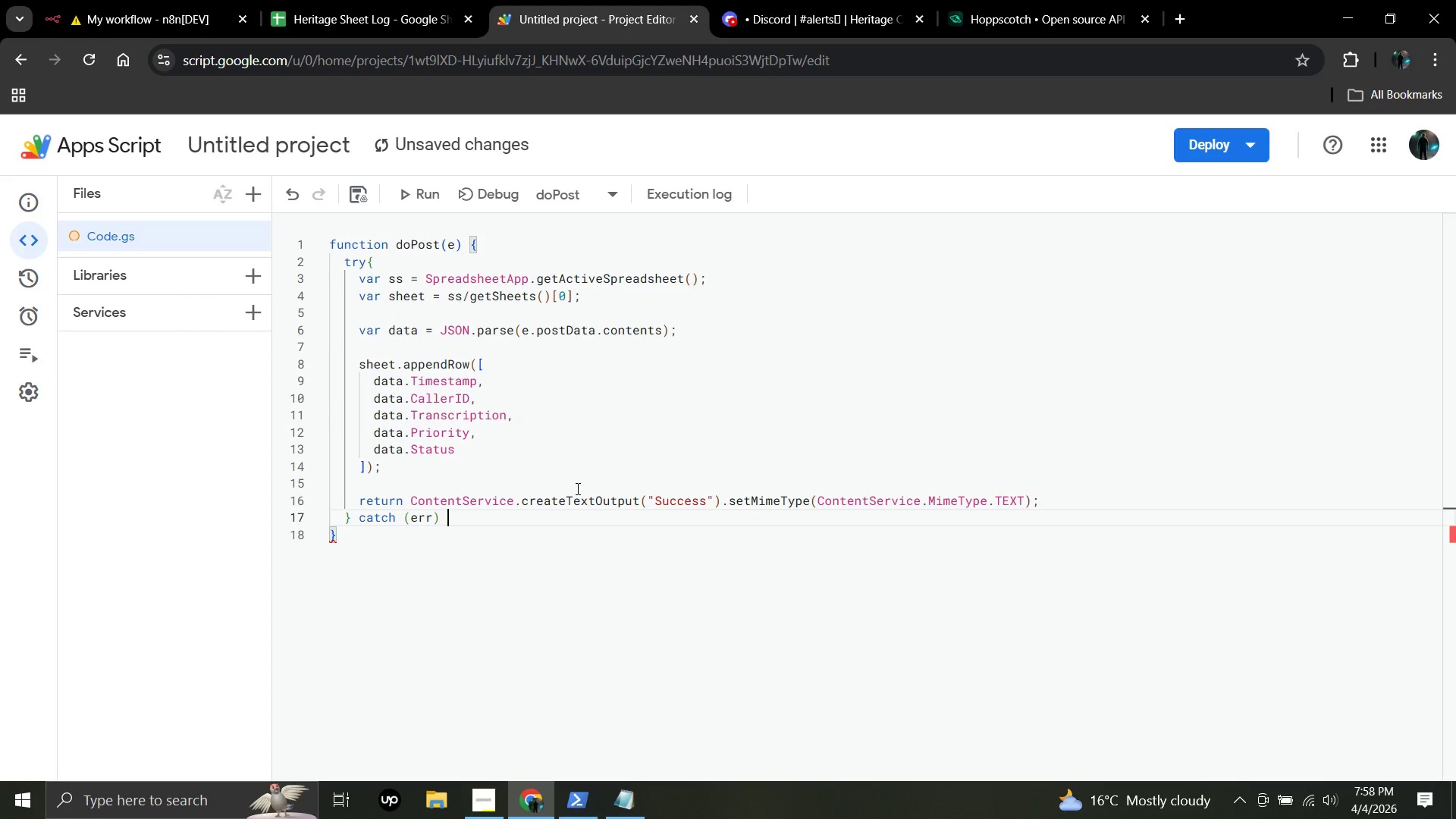 
key(Shift+BracketLeft)
 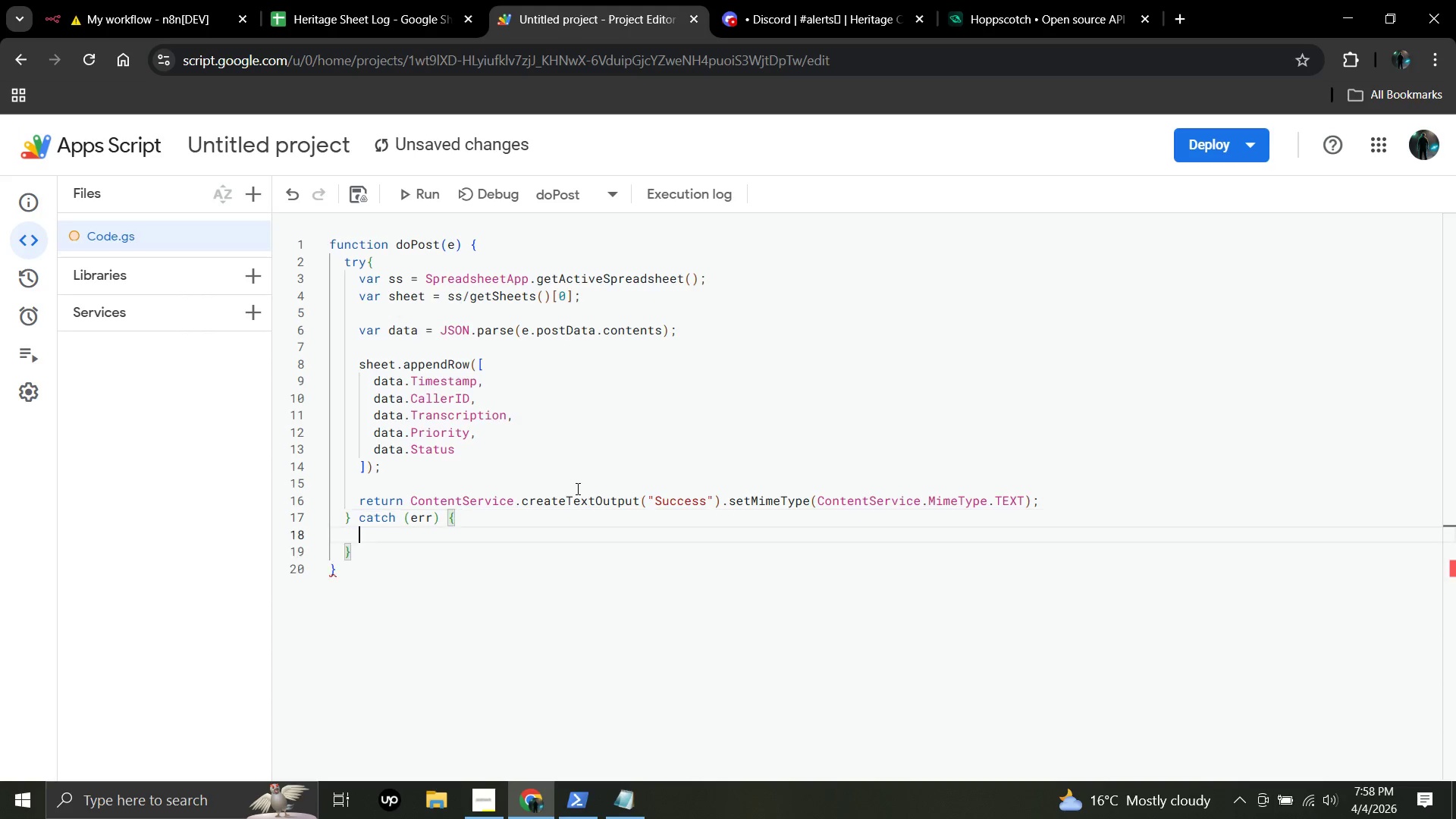 
key(Enter)
 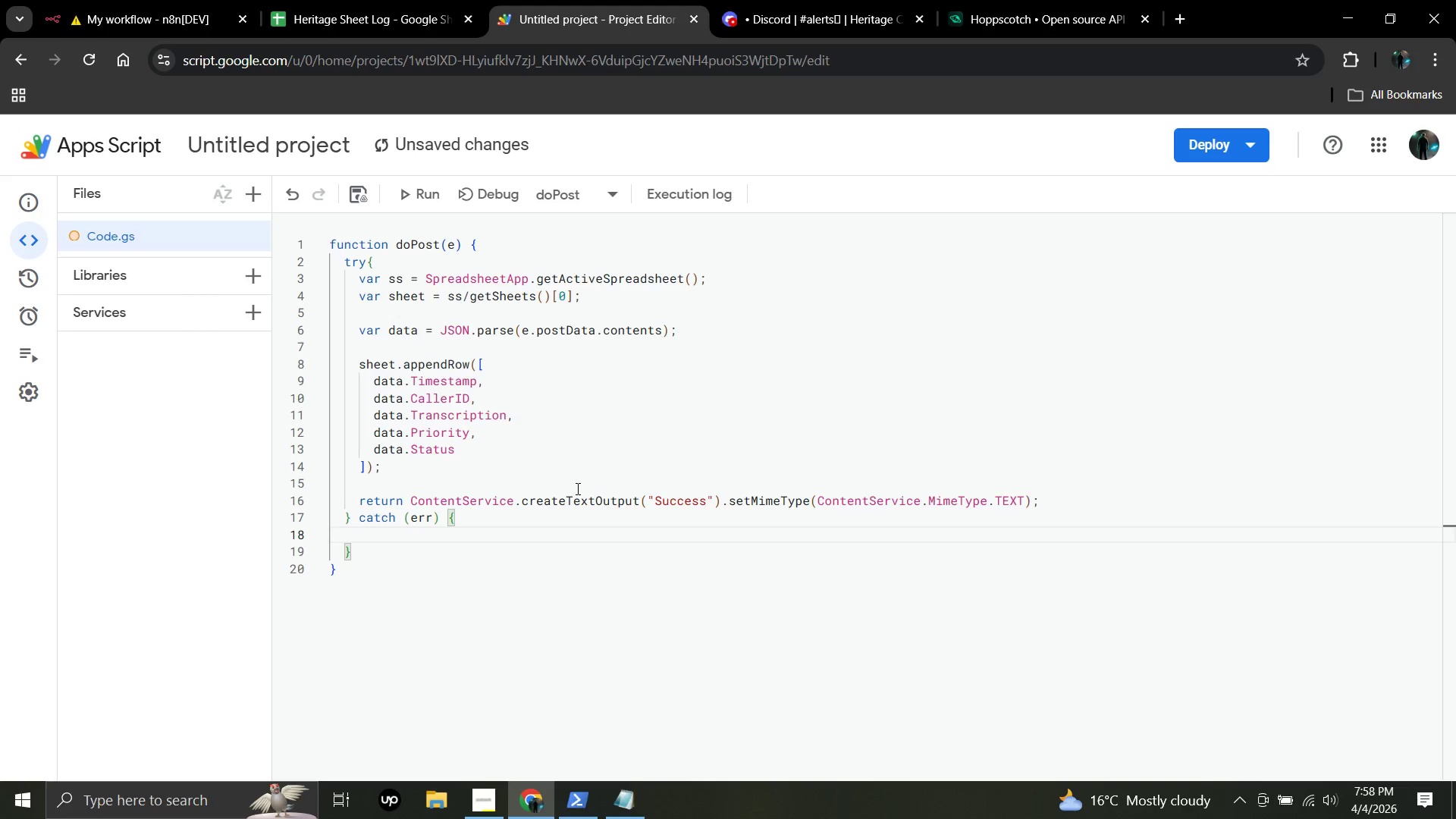 
type(return content)
 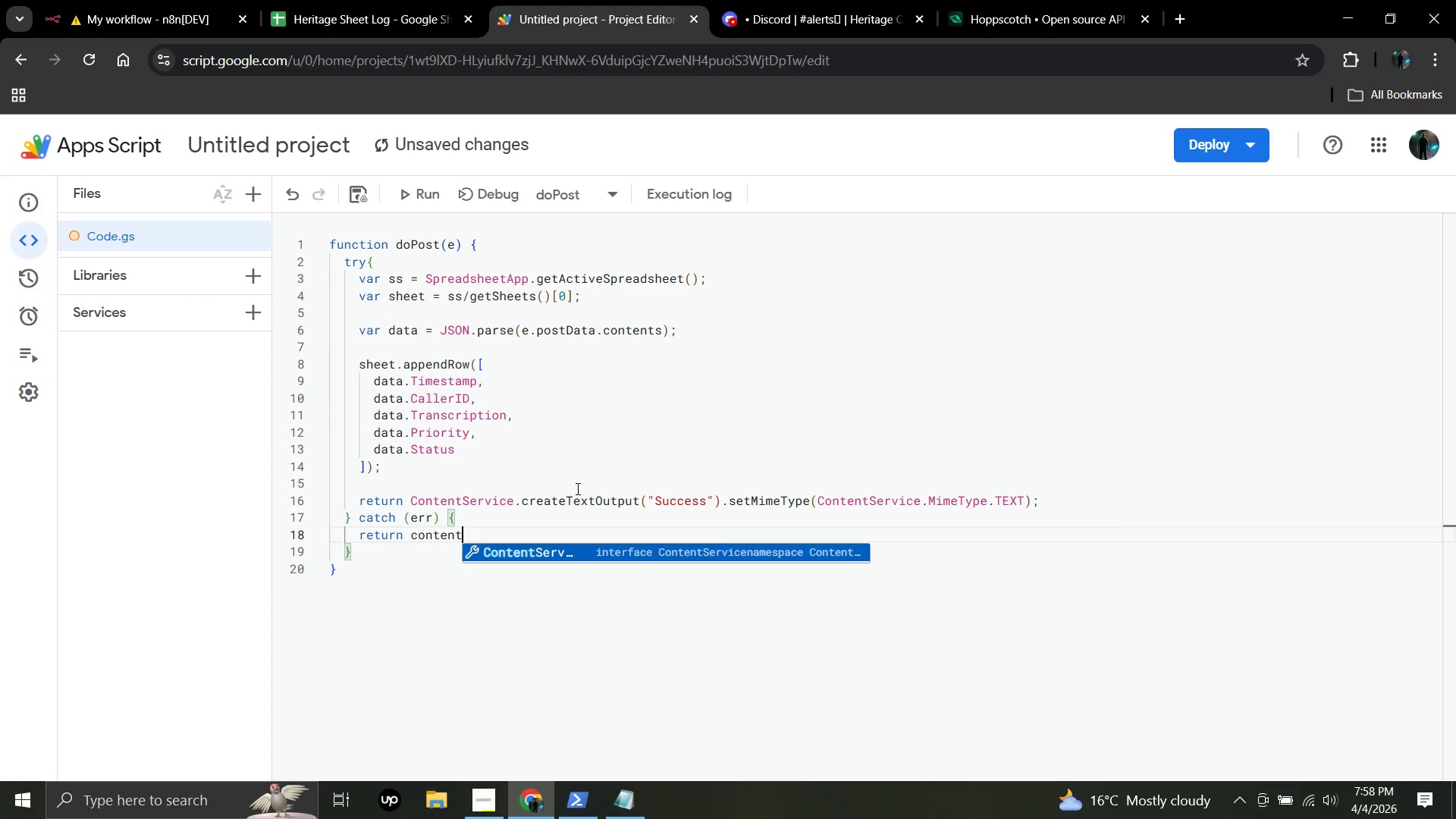 
key(Enter)
 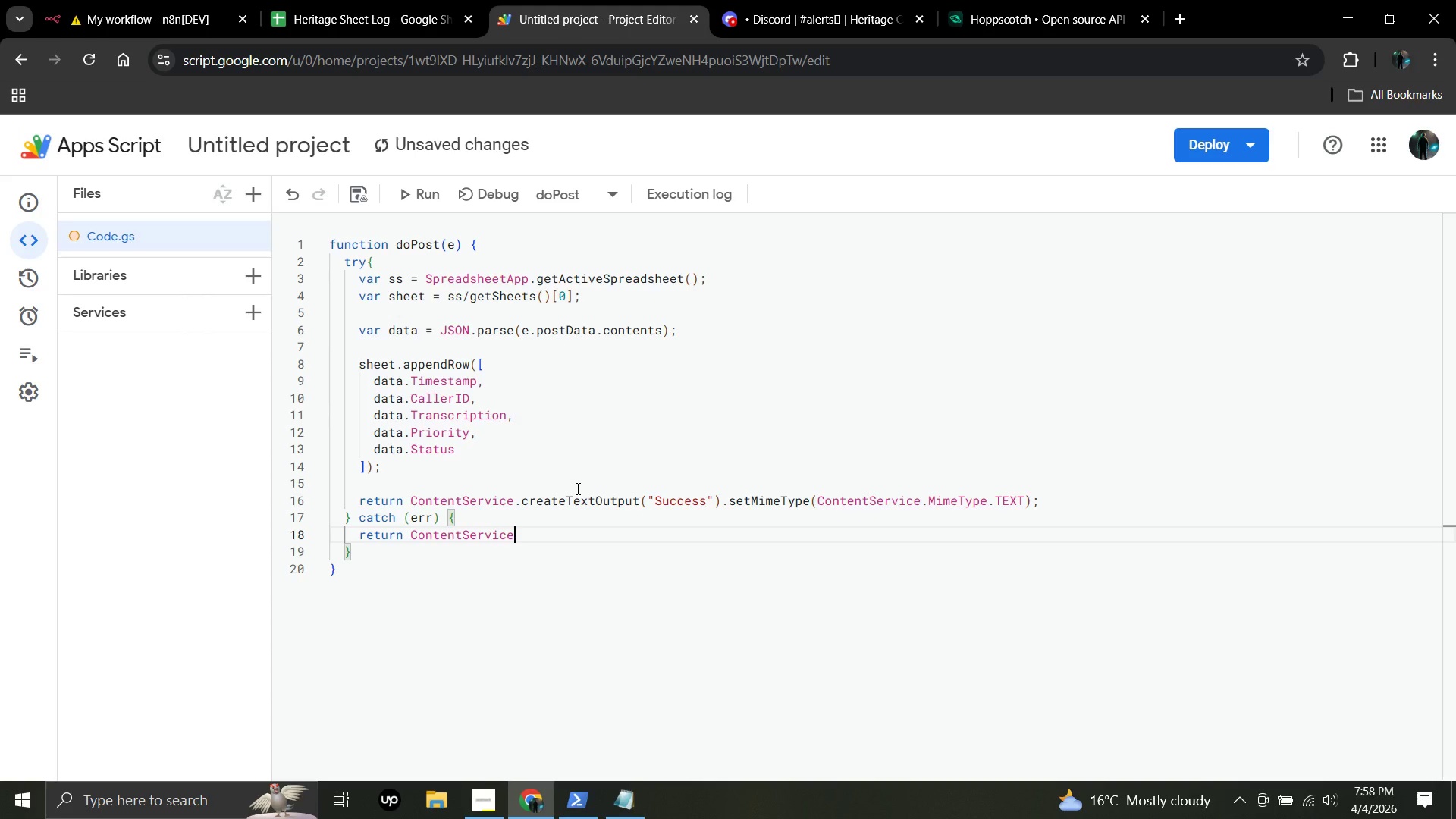 
type(.createtext)
key(Backspace)
key(Backspace)
key(Backspace)
key(Backspace)
type(Text)
 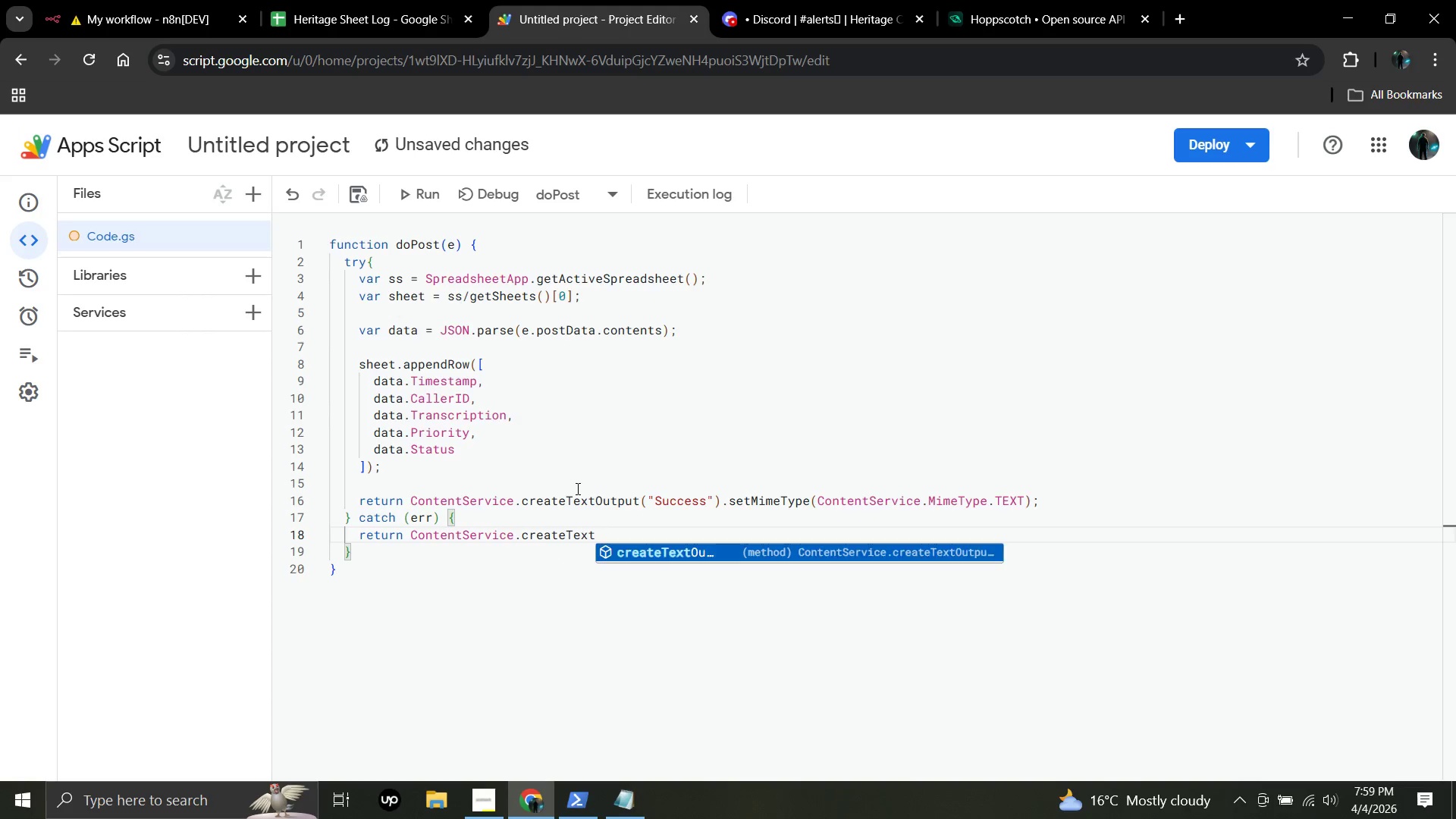 
 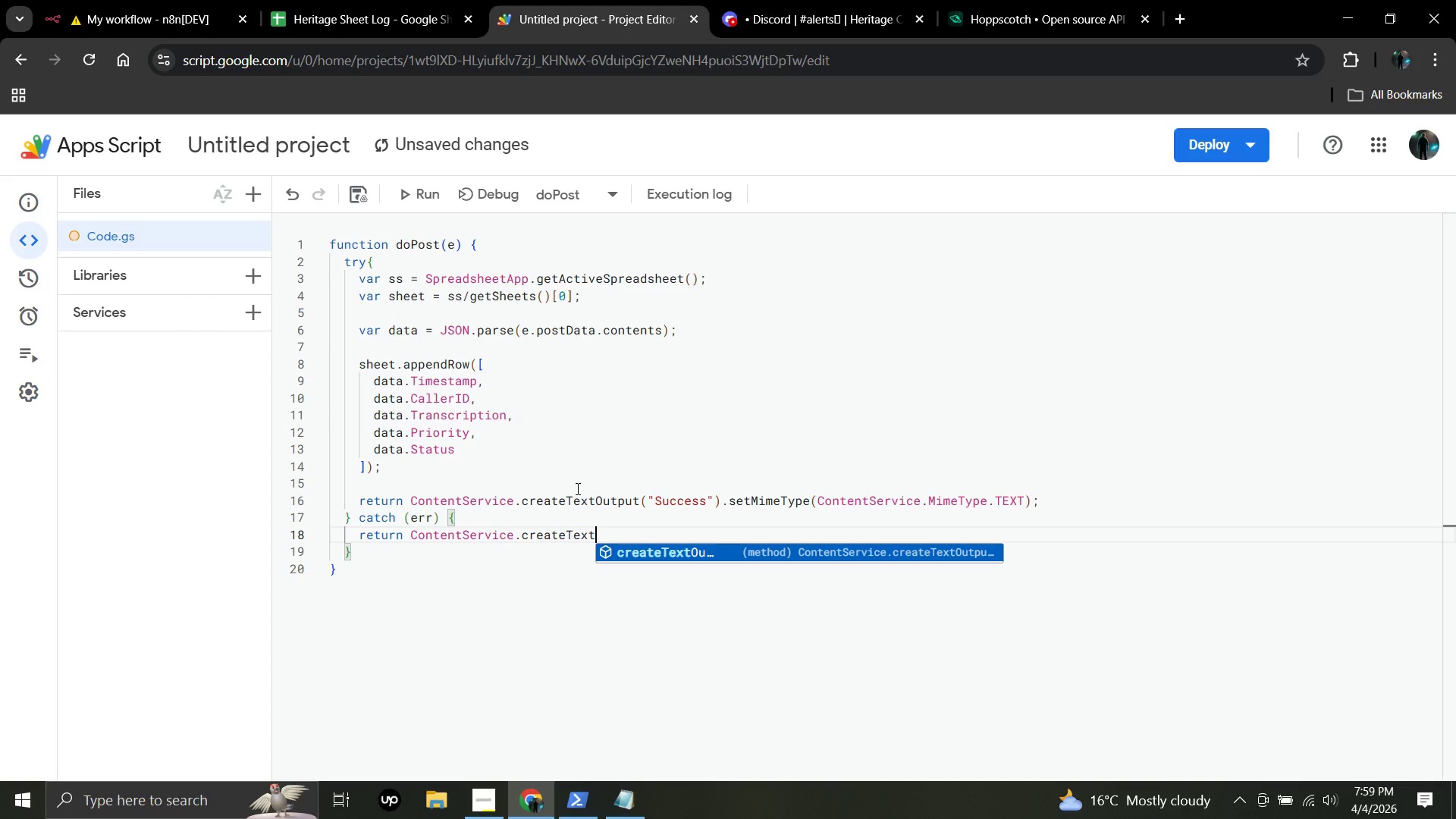 
key(Enter)
 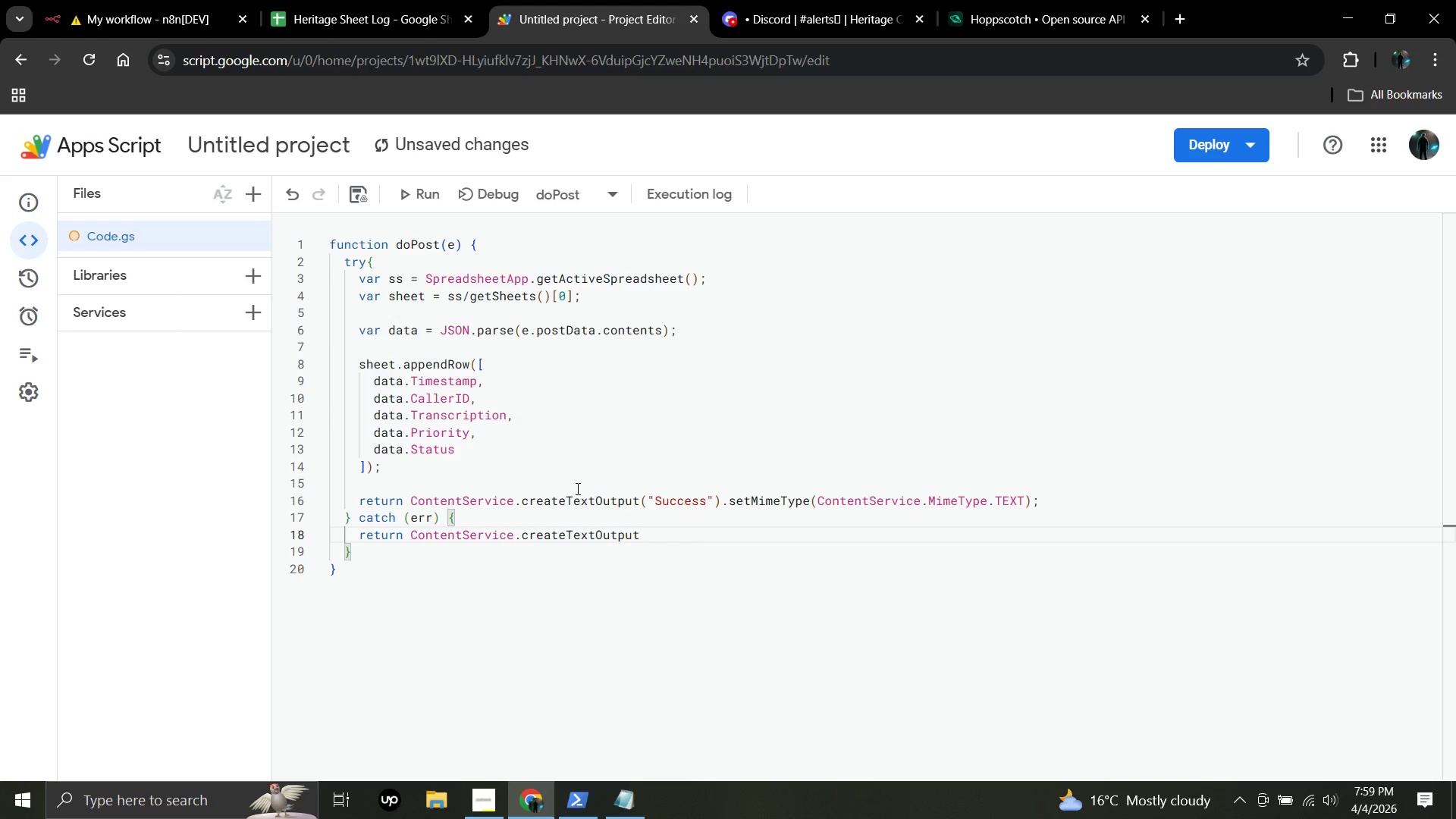 
type(("Success)
 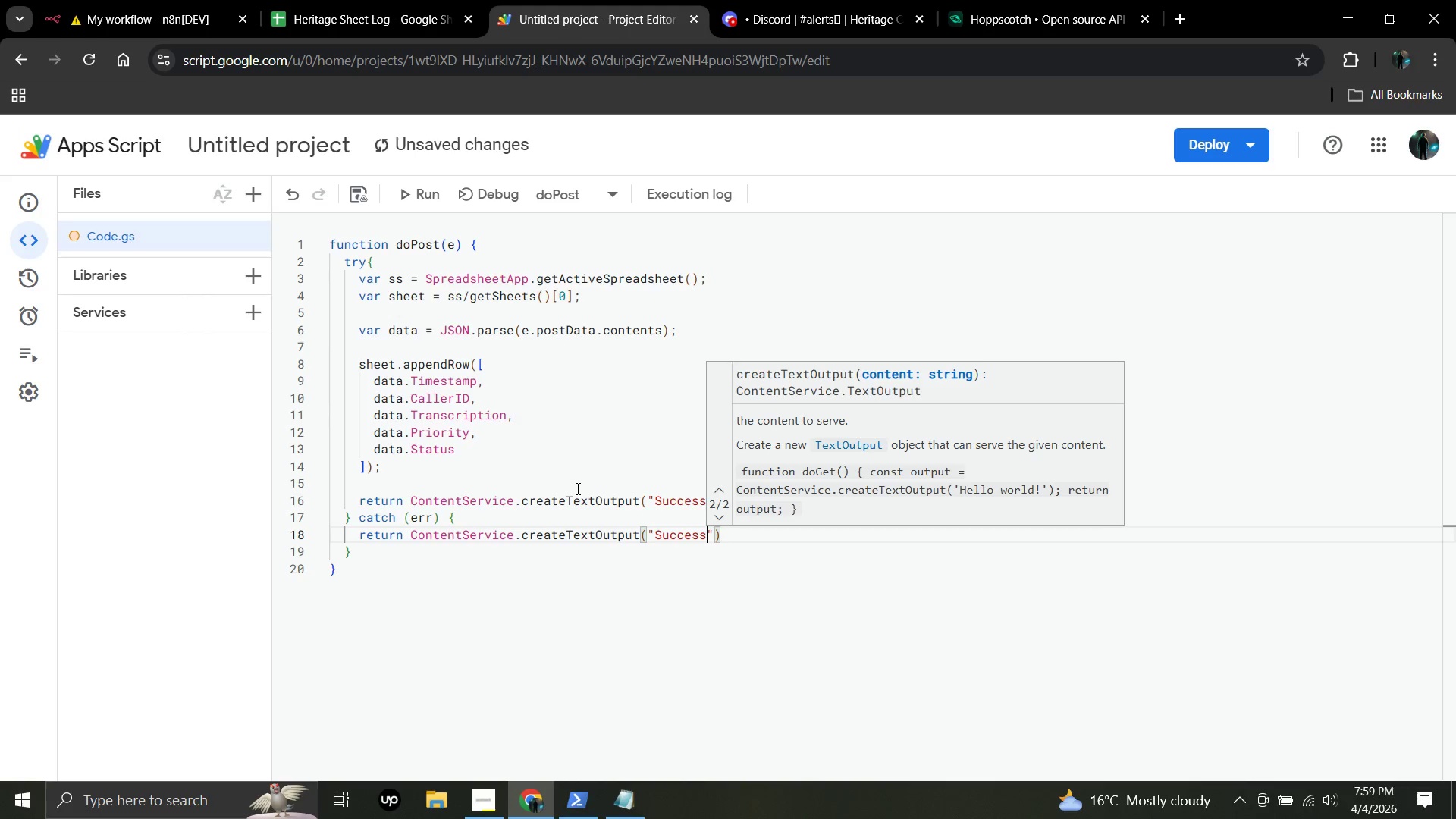 
key(ArrowRight)
 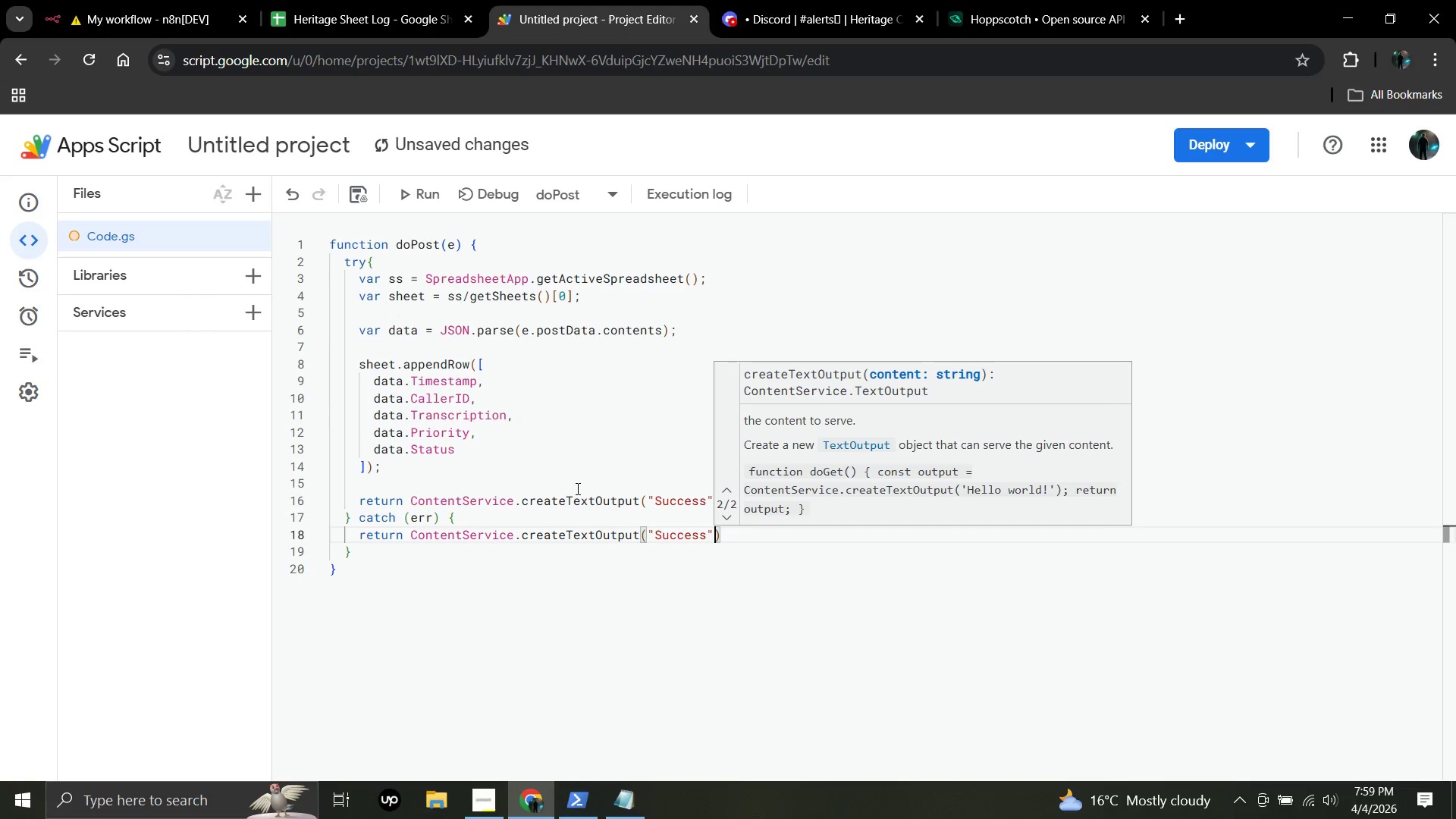 
key(ArrowRight)
 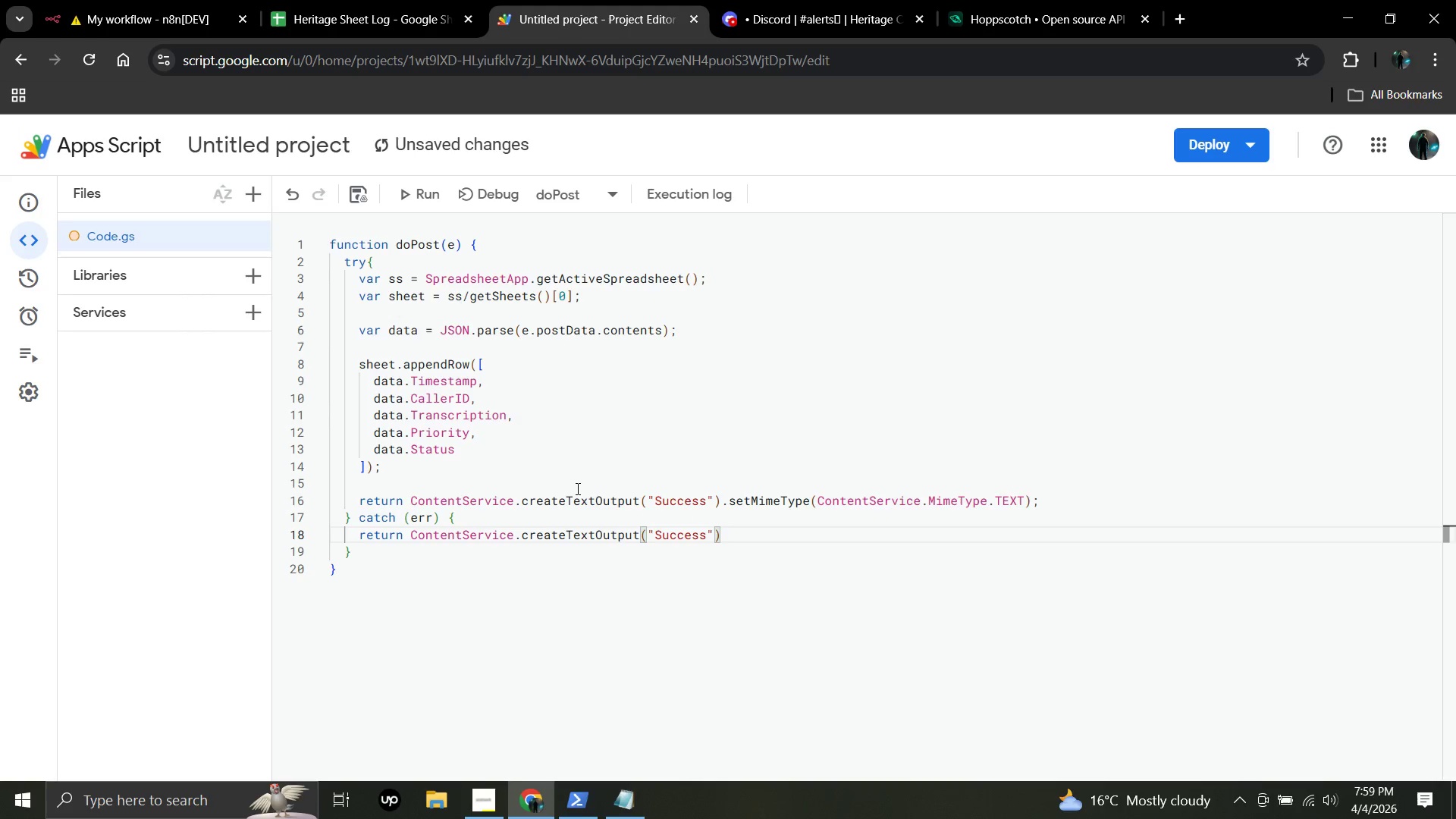 
type(.setMimet)
key(Backspace)
type(Type(ContentService.Mimetype.TEXT)
 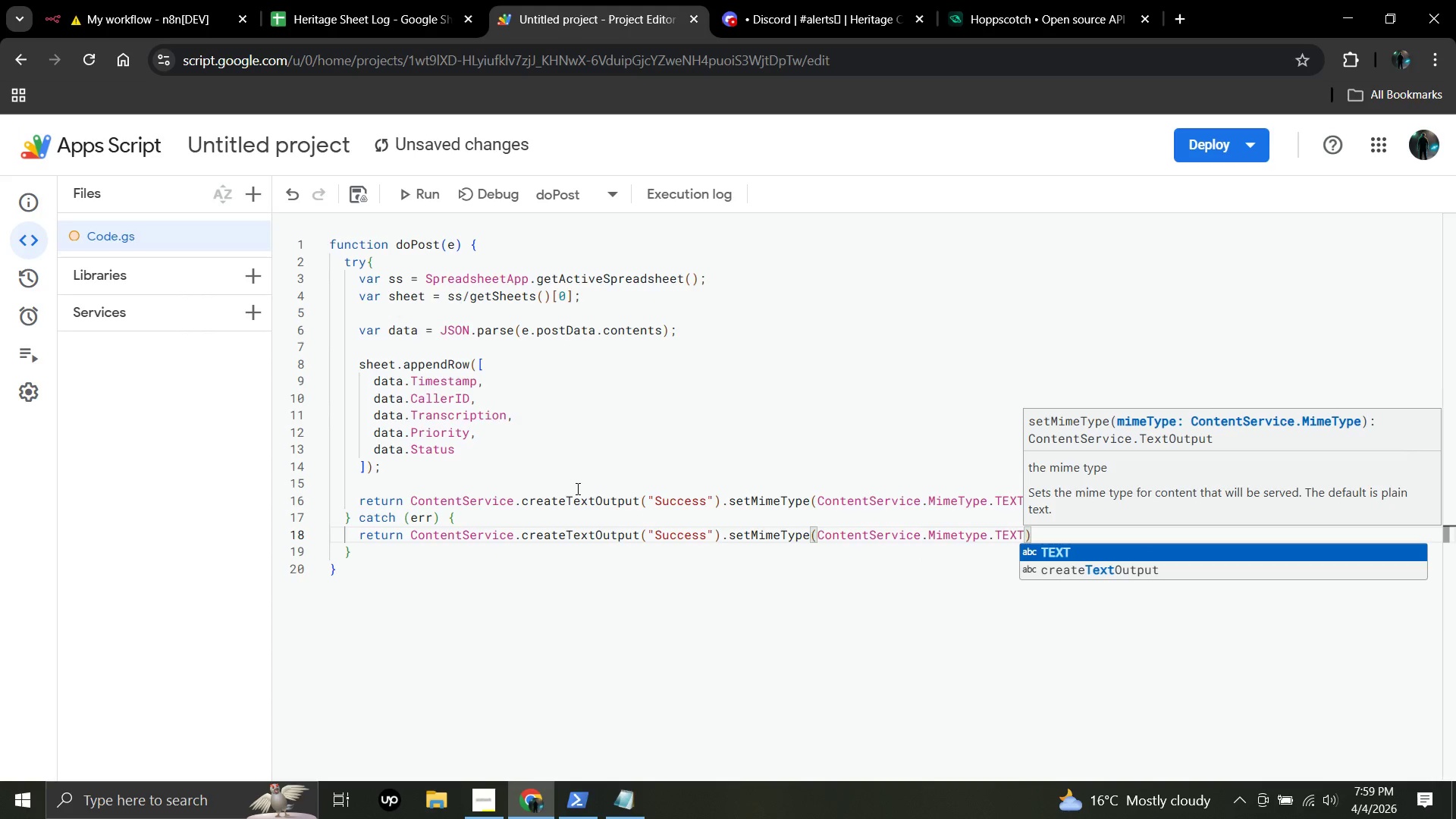 
key(ArrowRight)
 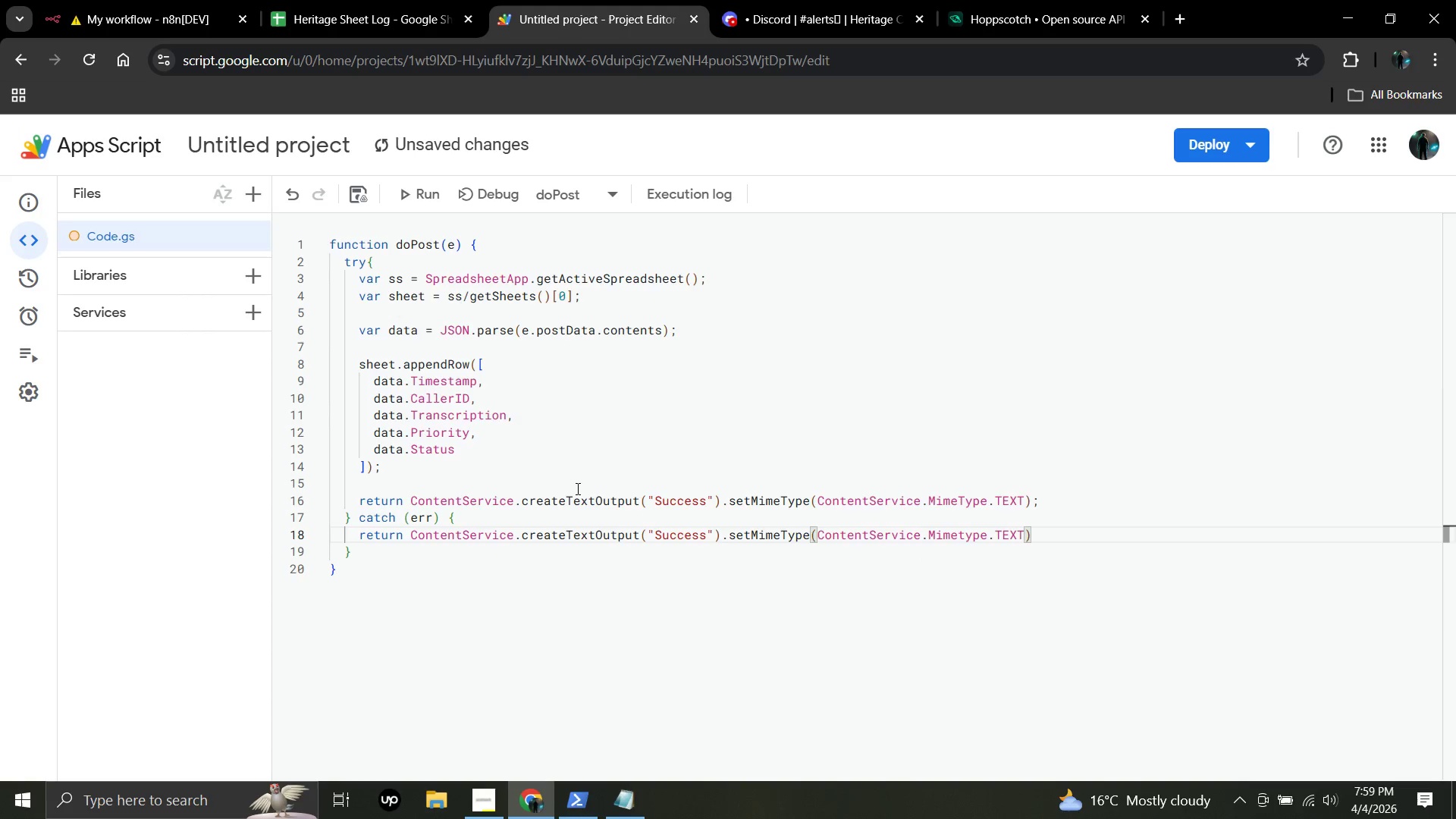 
key(Shift+Semicolon)
 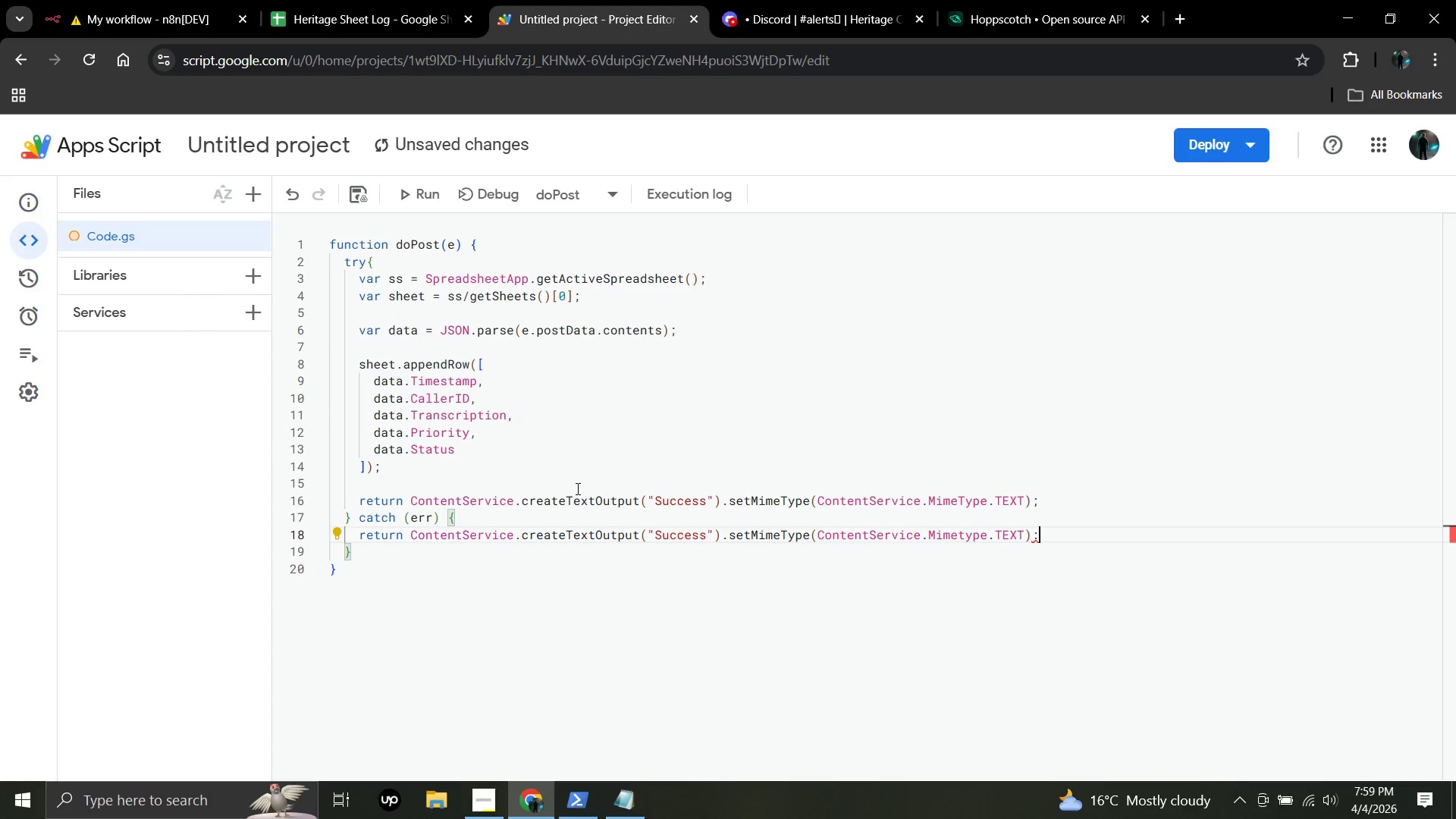 
key(Backspace)
 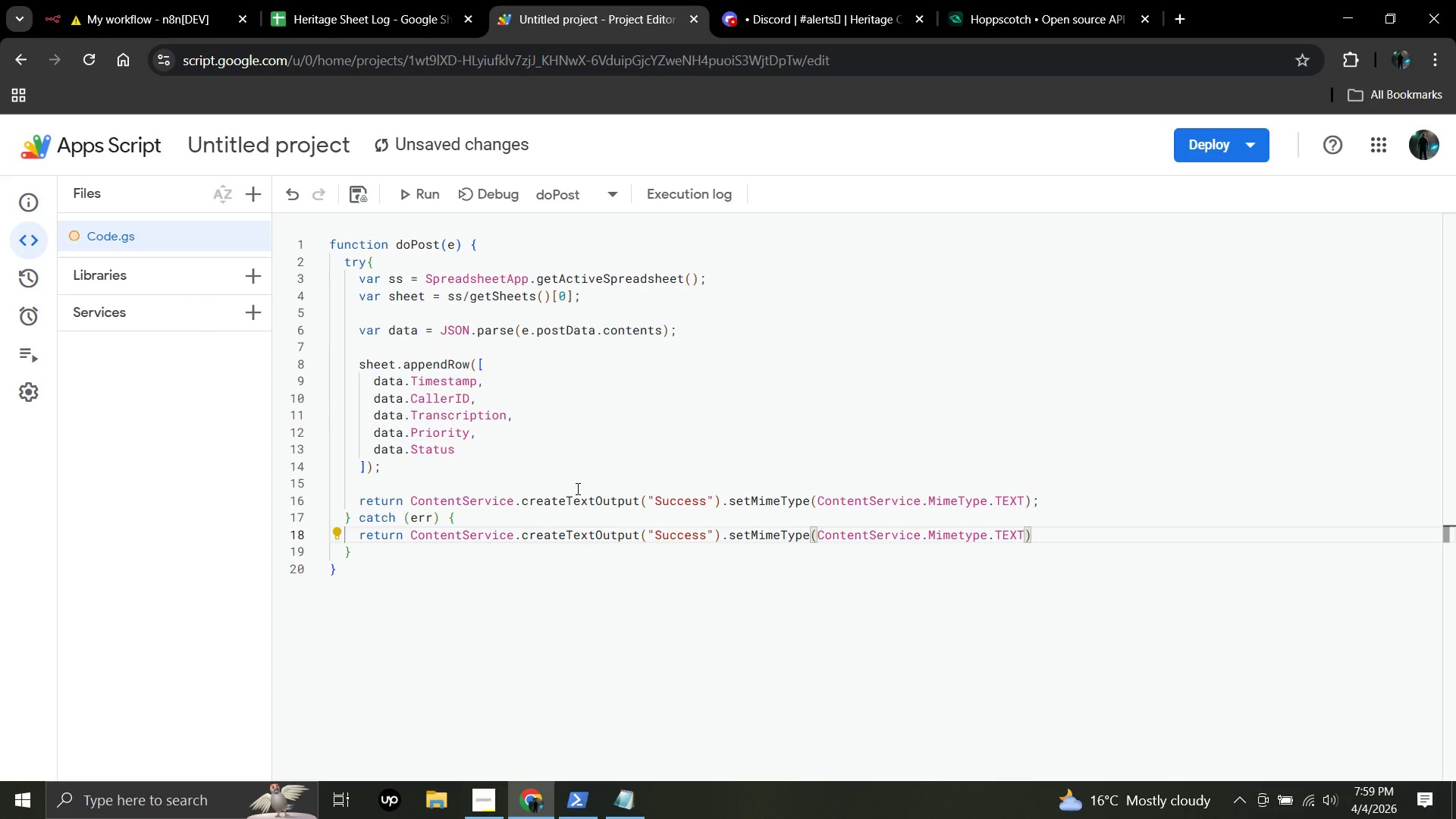 
key(Semicolon)
 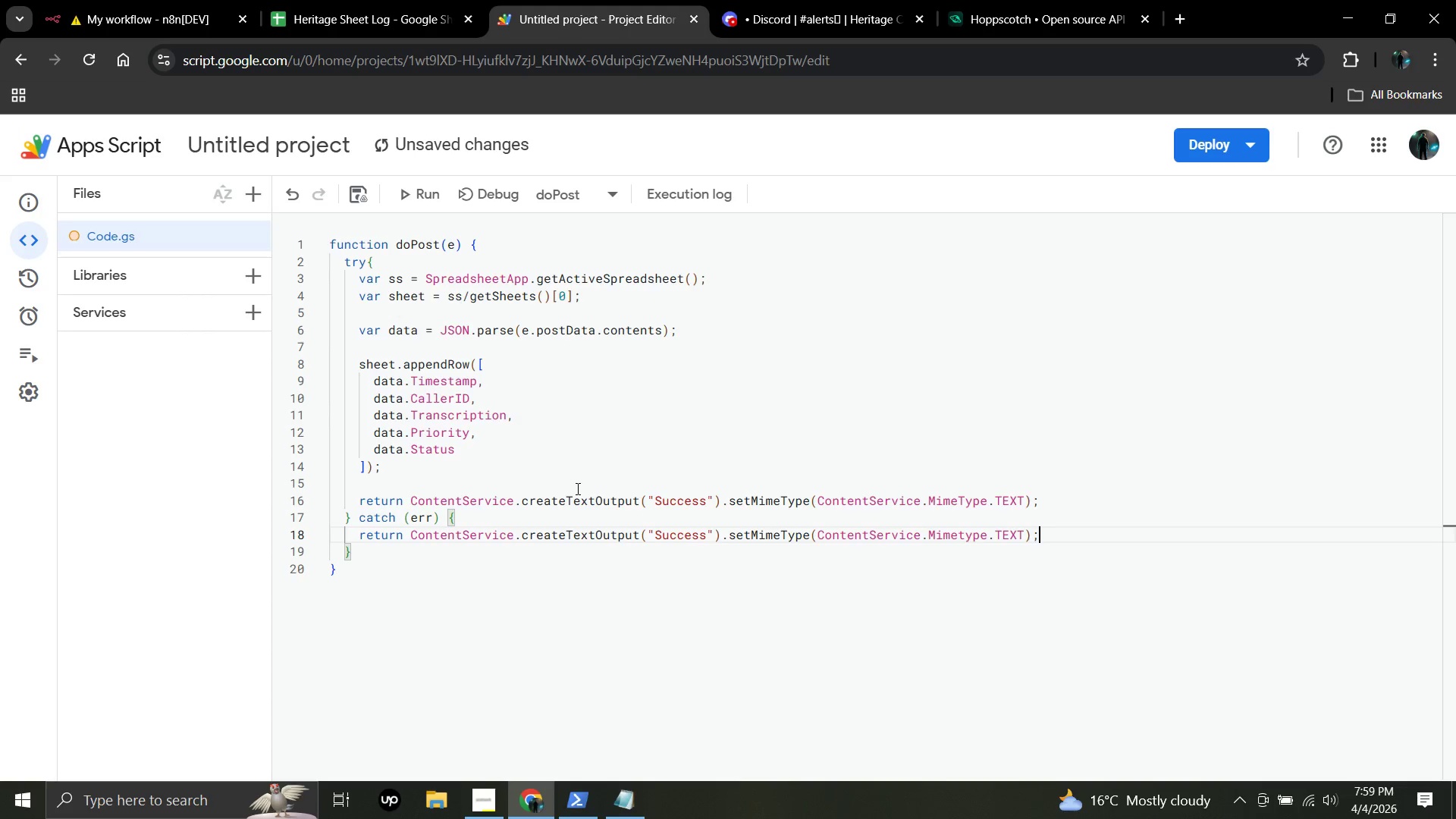 
wait(22.02)
 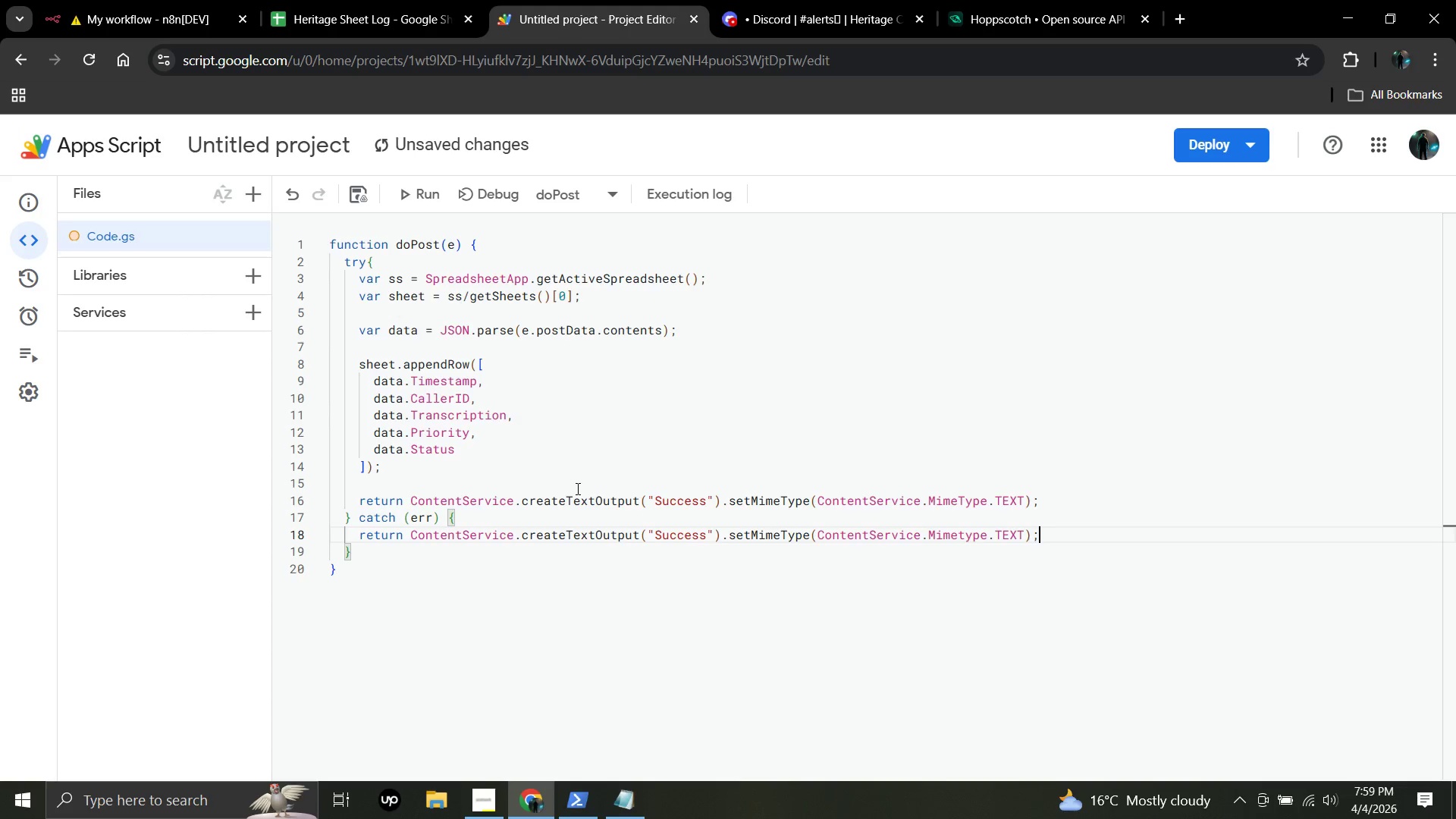 
hold_key(key=Backspace, duration=1.51)
 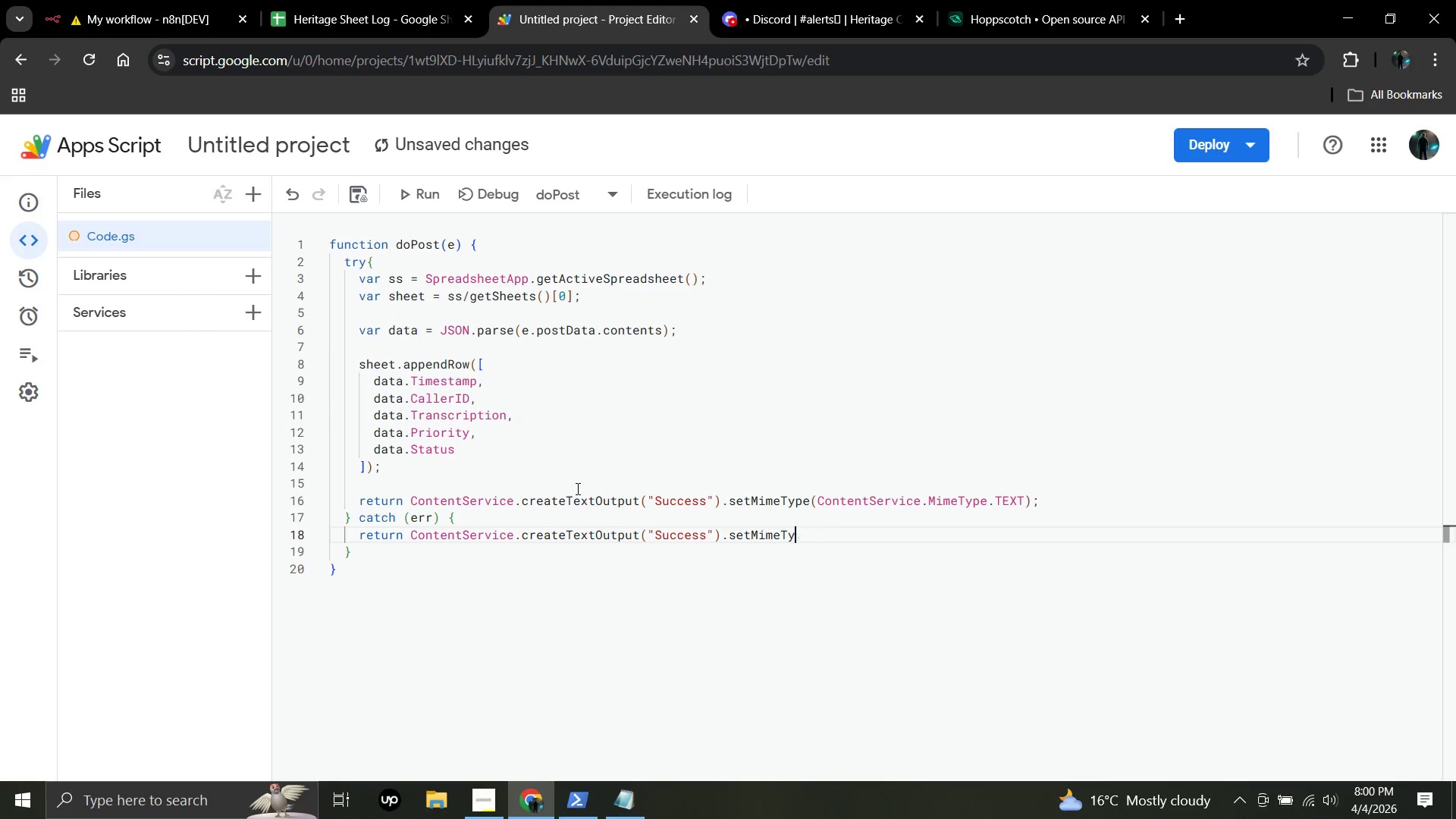 
key(Backspace)
 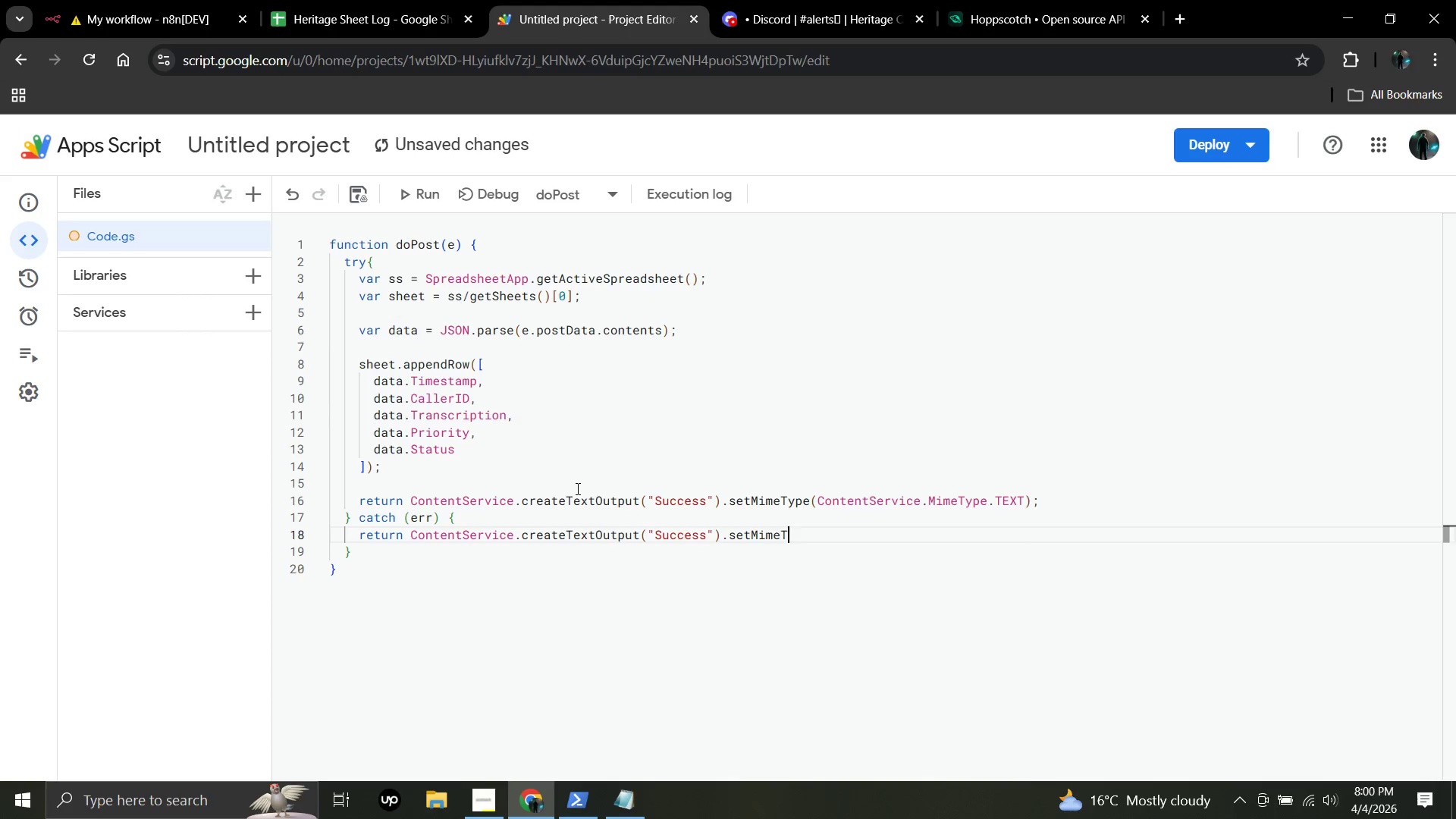 
key(Backspace)
 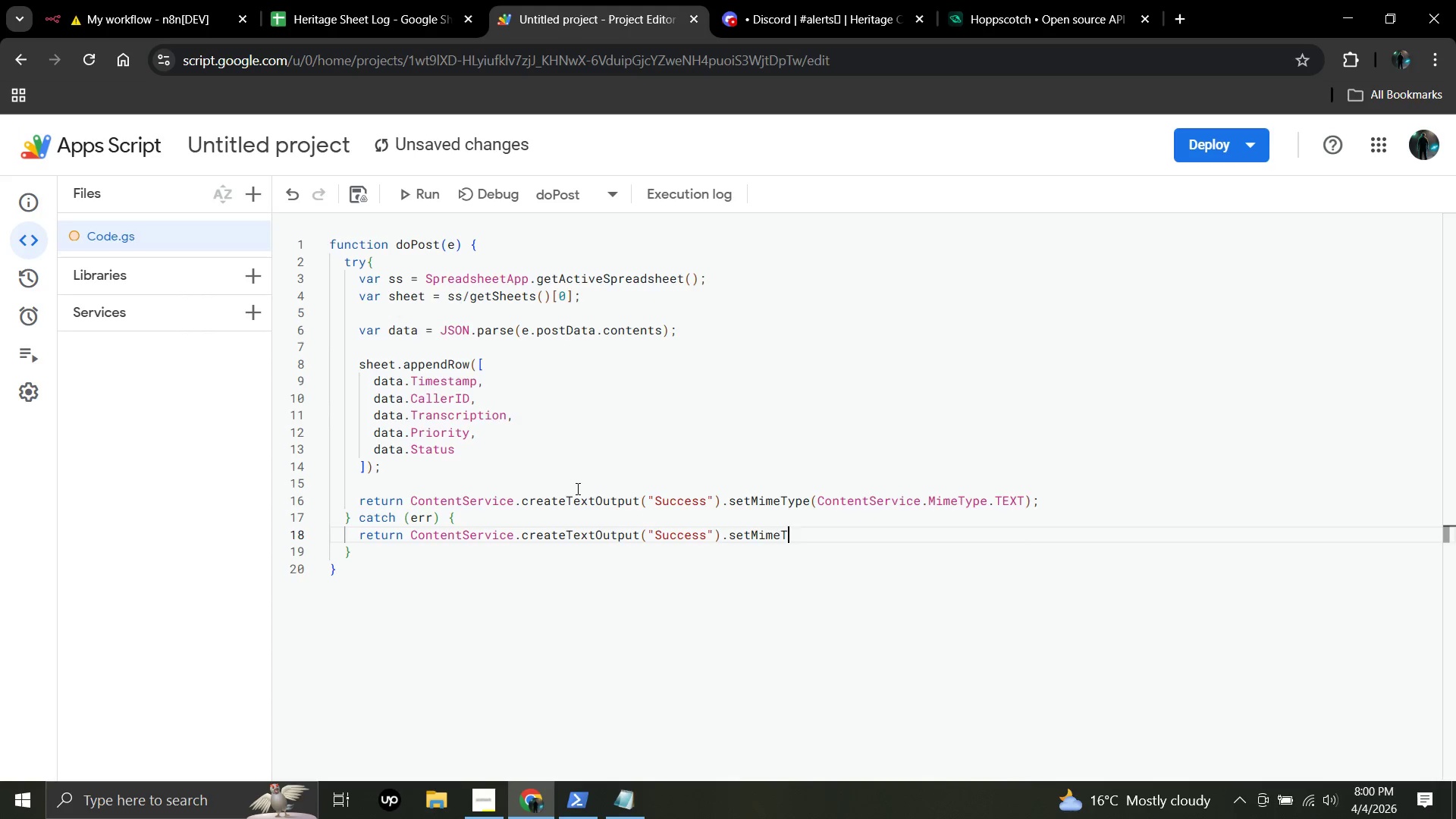 
key(Backspace)
 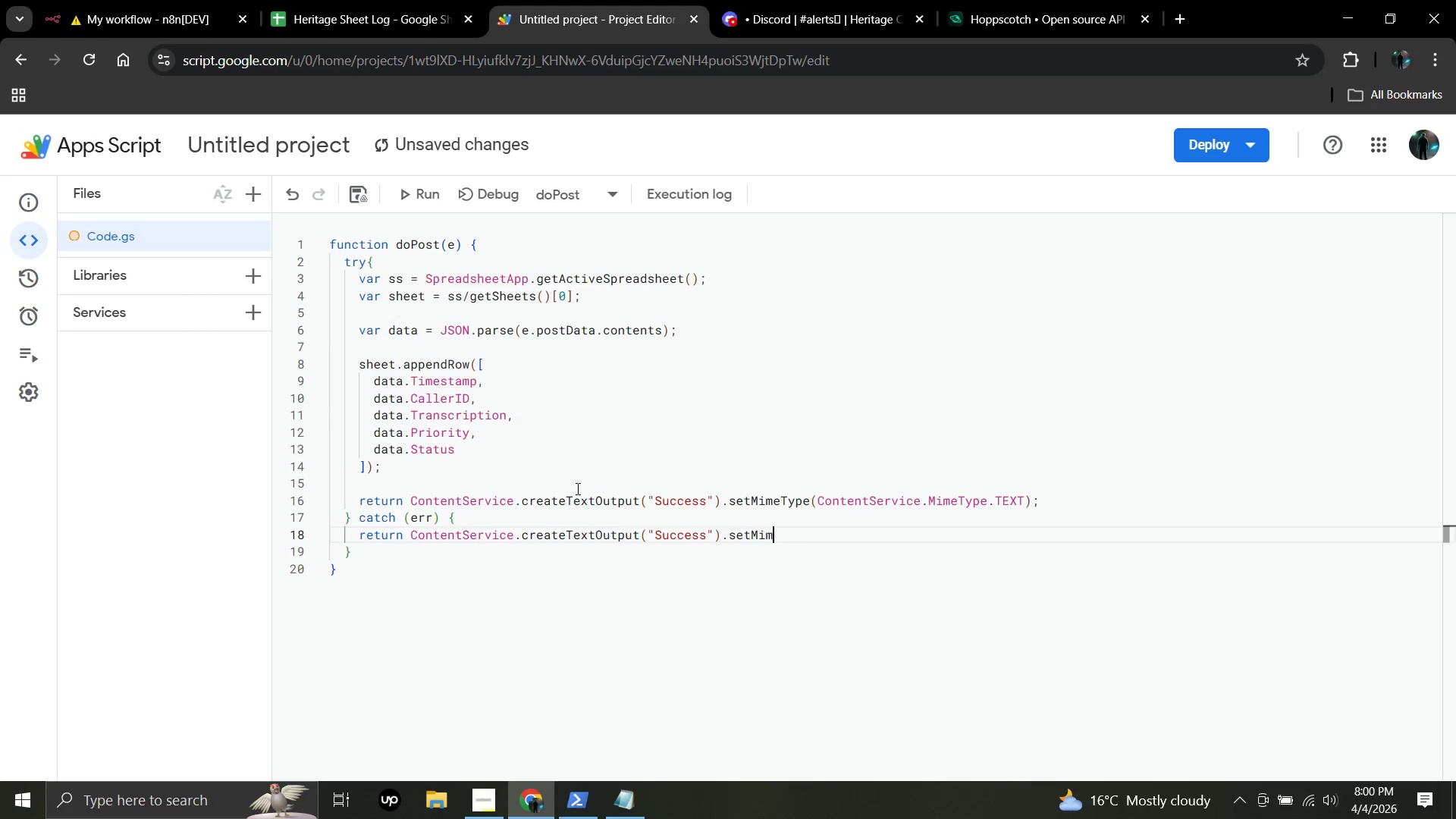 
key(Backspace)
 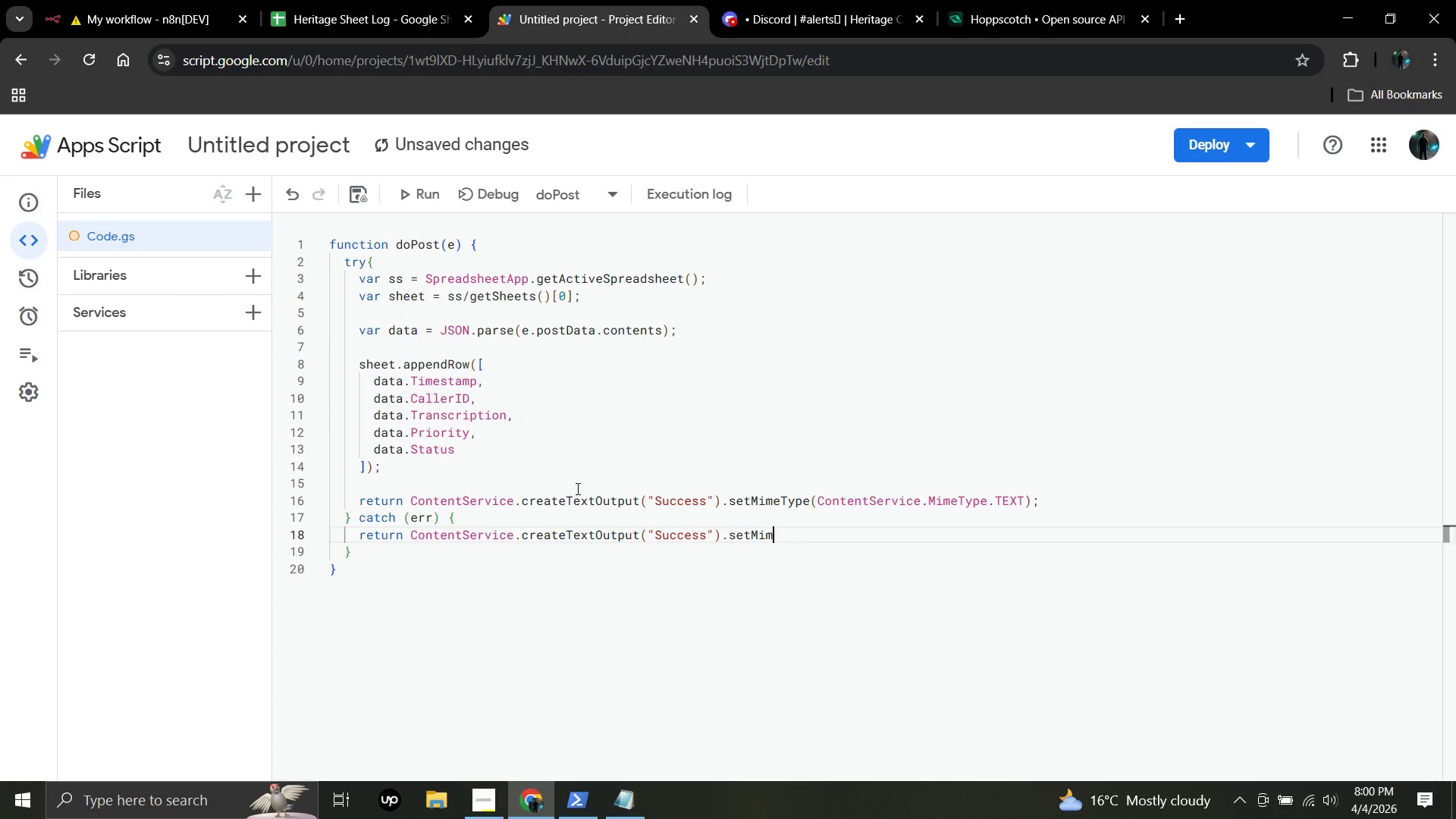 
key(Backspace)
 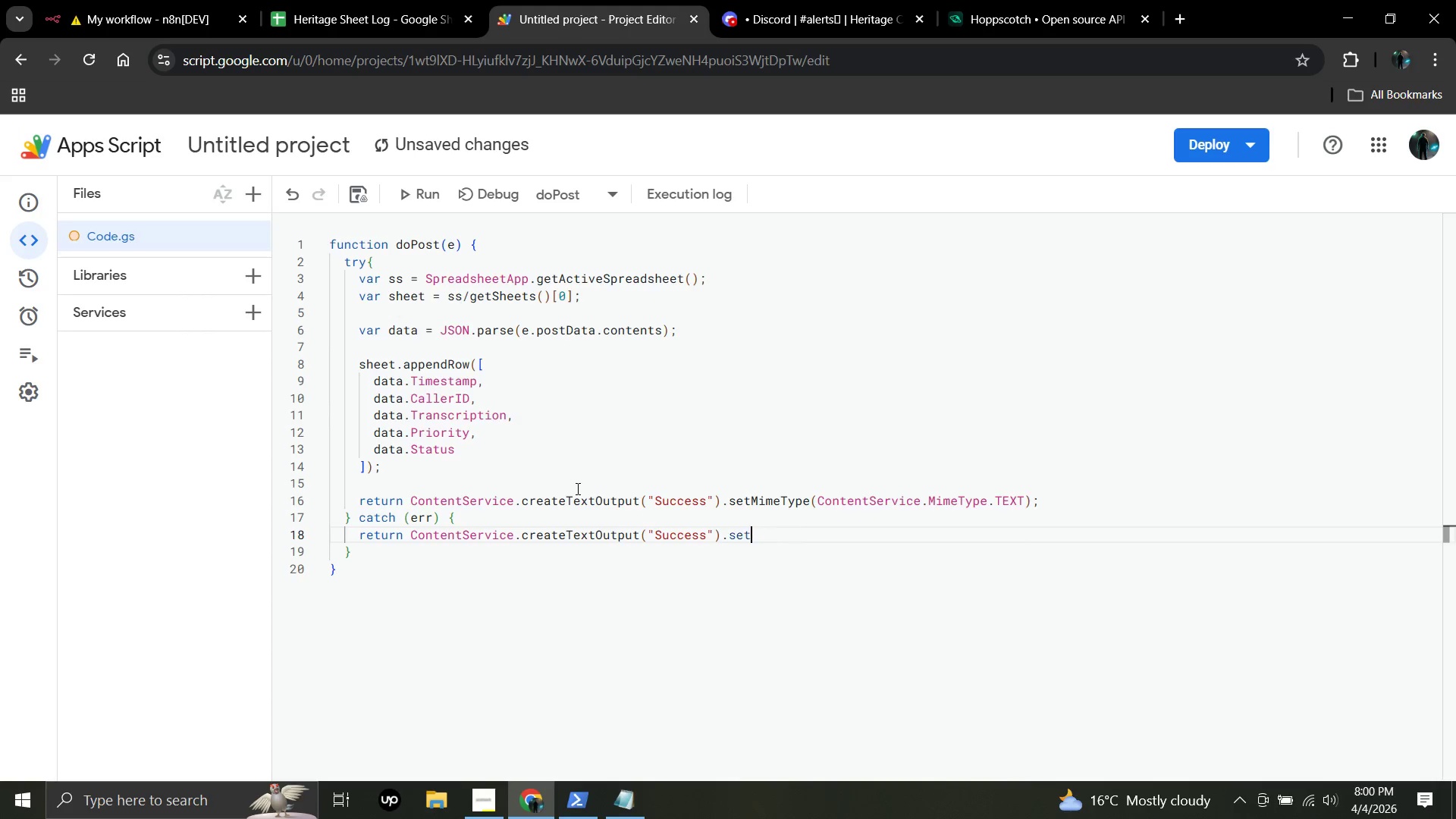 
key(Backspace)
 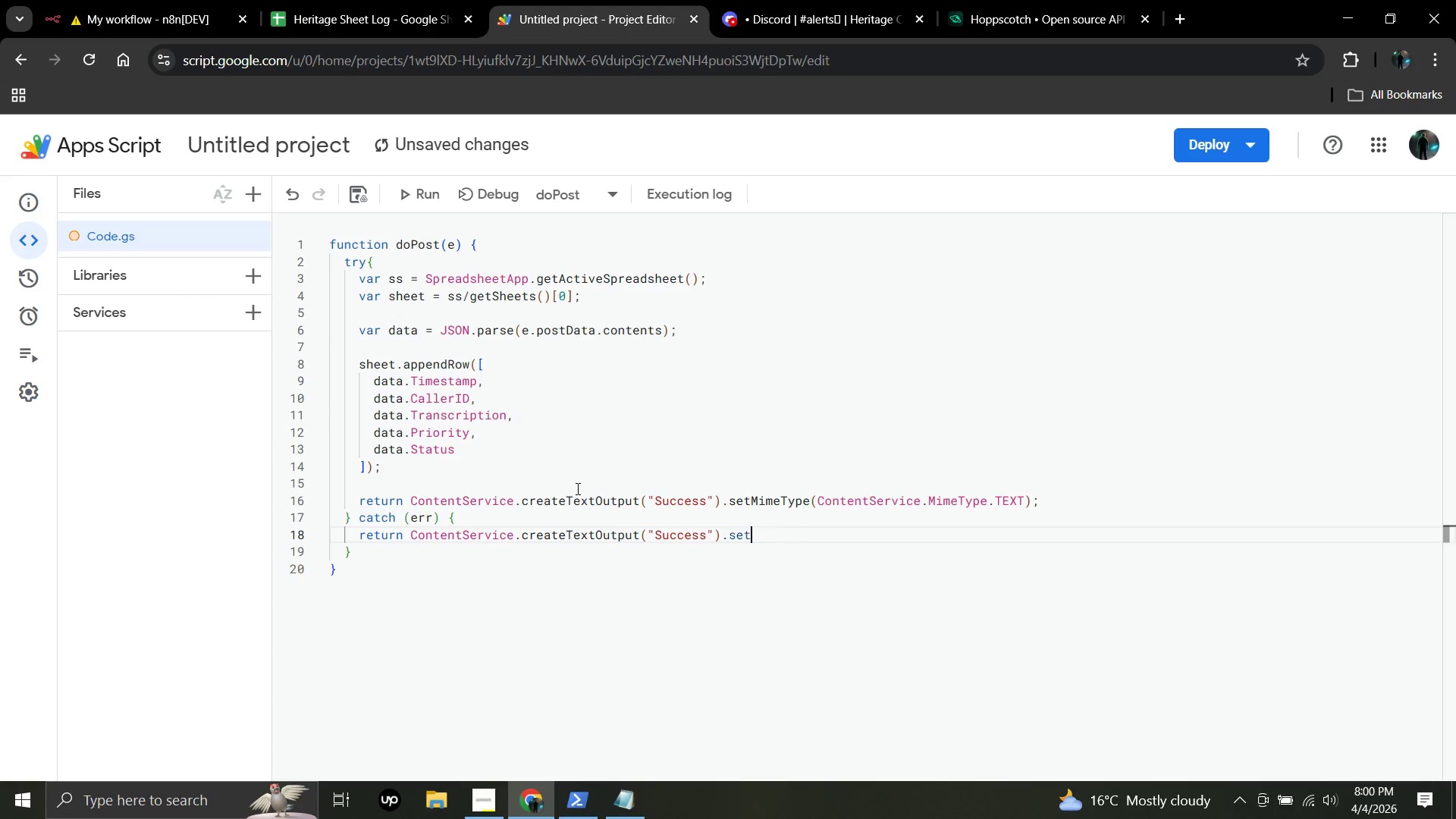 
key(Backspace)
 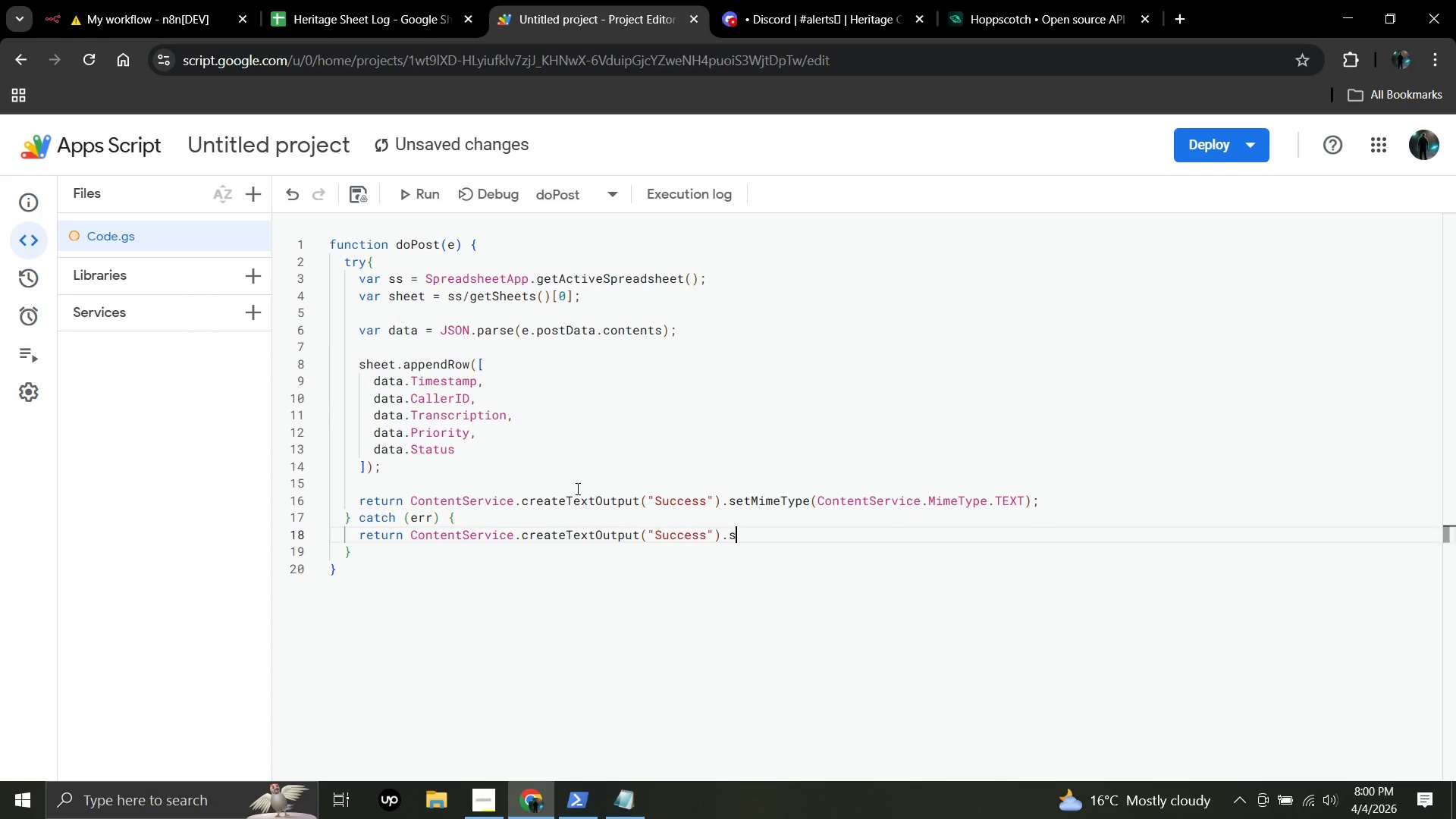 
key(Backspace)
 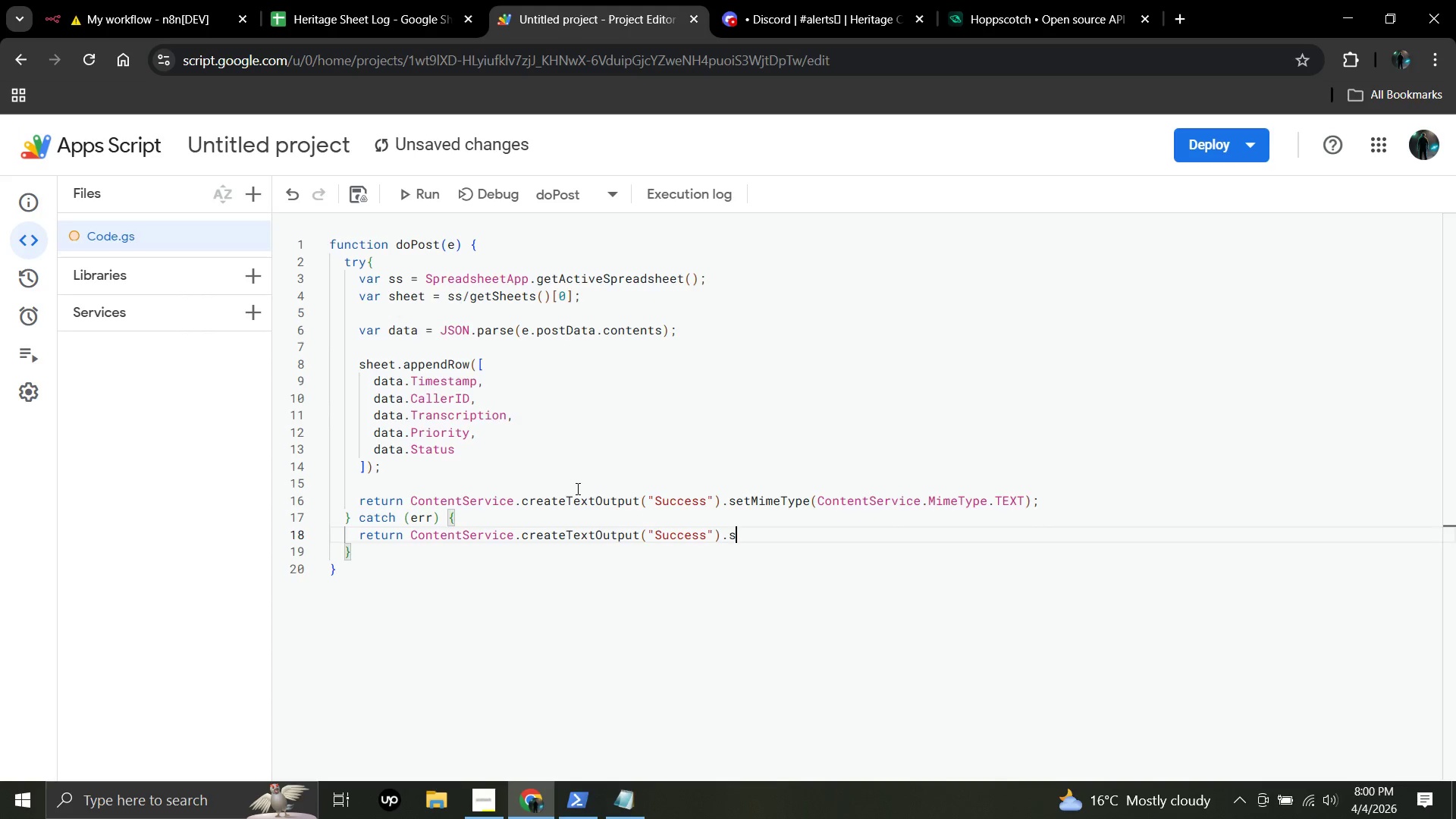 
key(Backspace)
 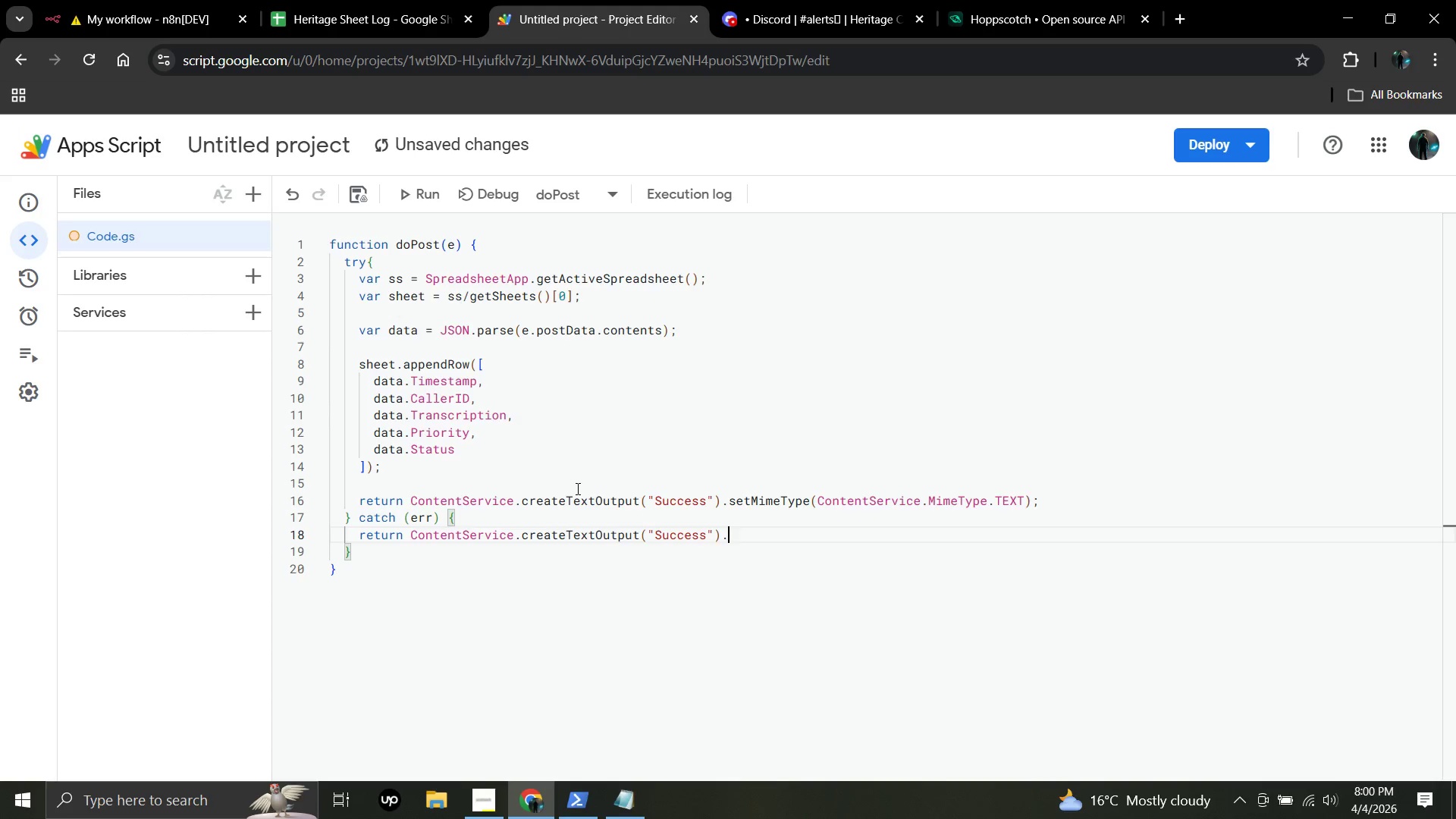 
key(Backspace)
 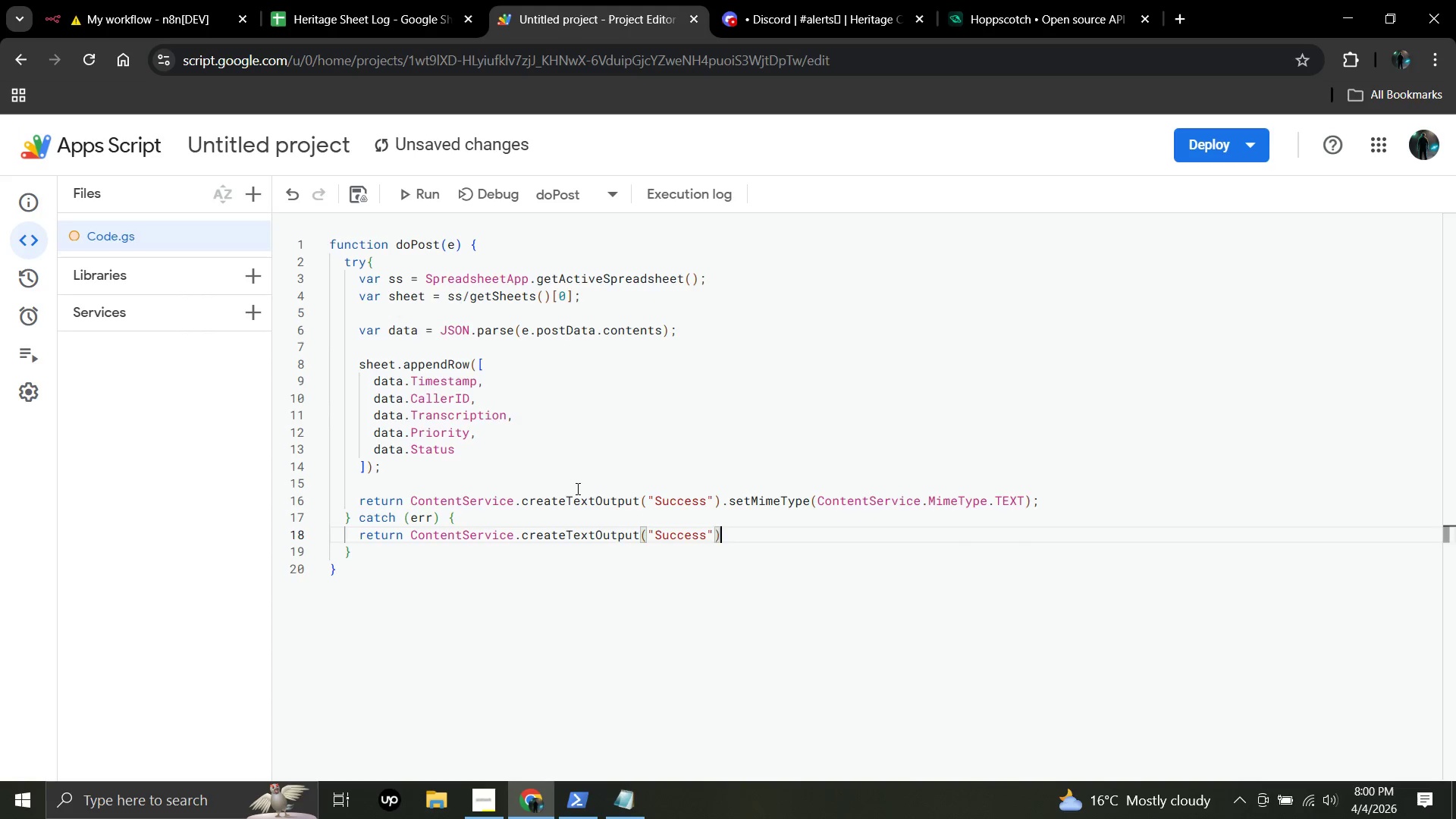 
key(Backspace)
 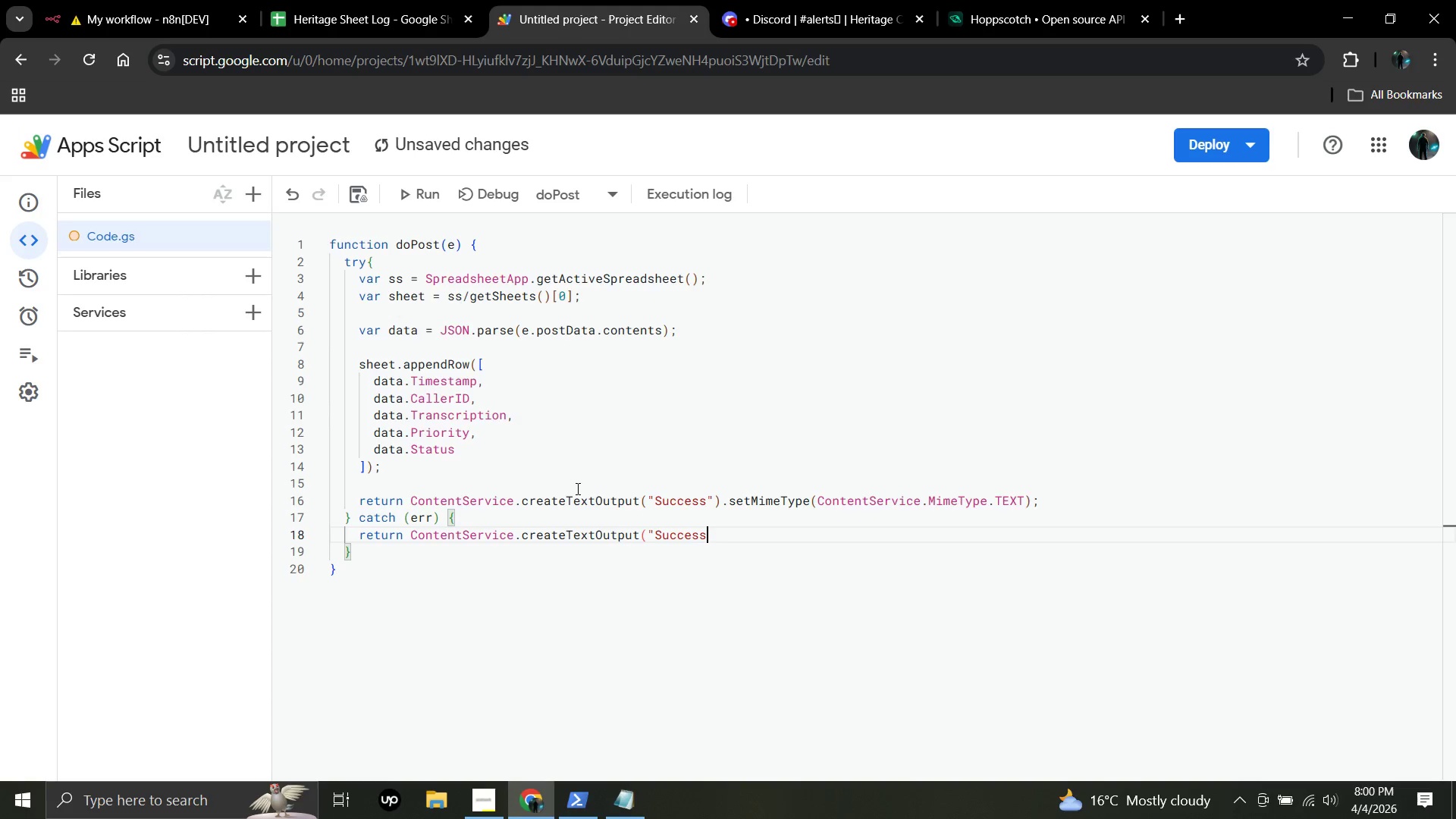 
hold_key(key=Backspace, duration=0.59)
 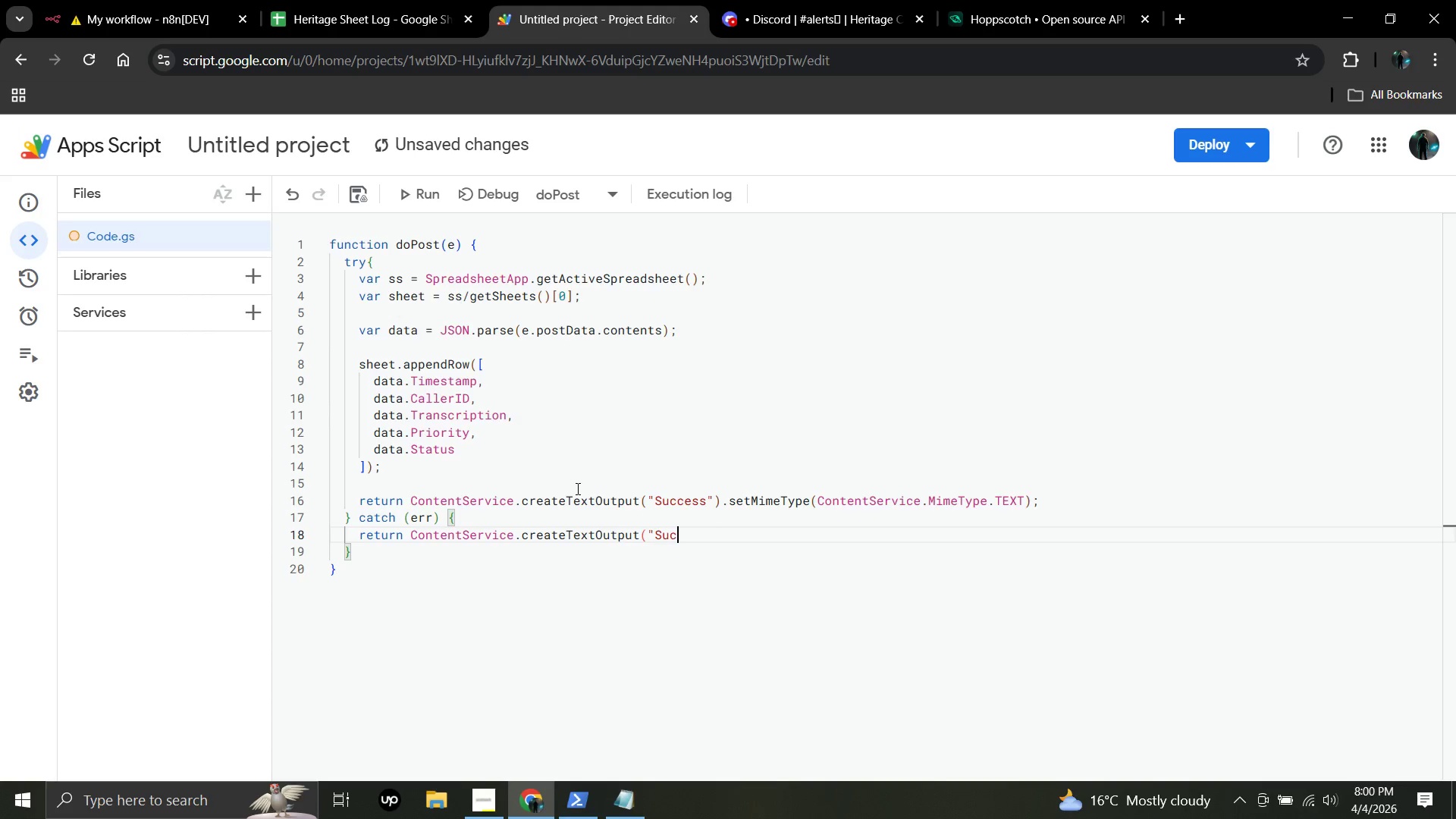 
key(Backspace)
 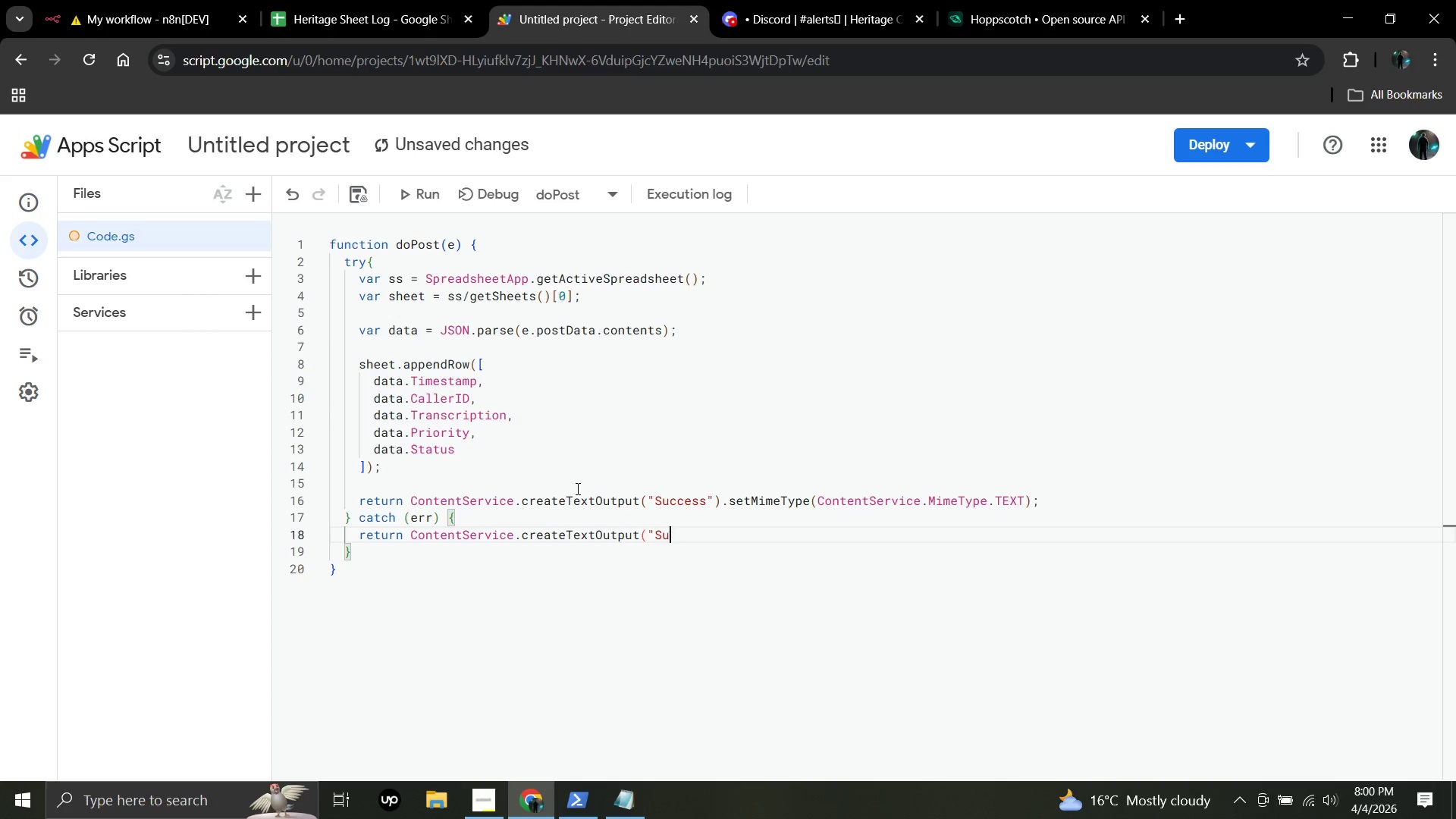 
key(Backspace)
 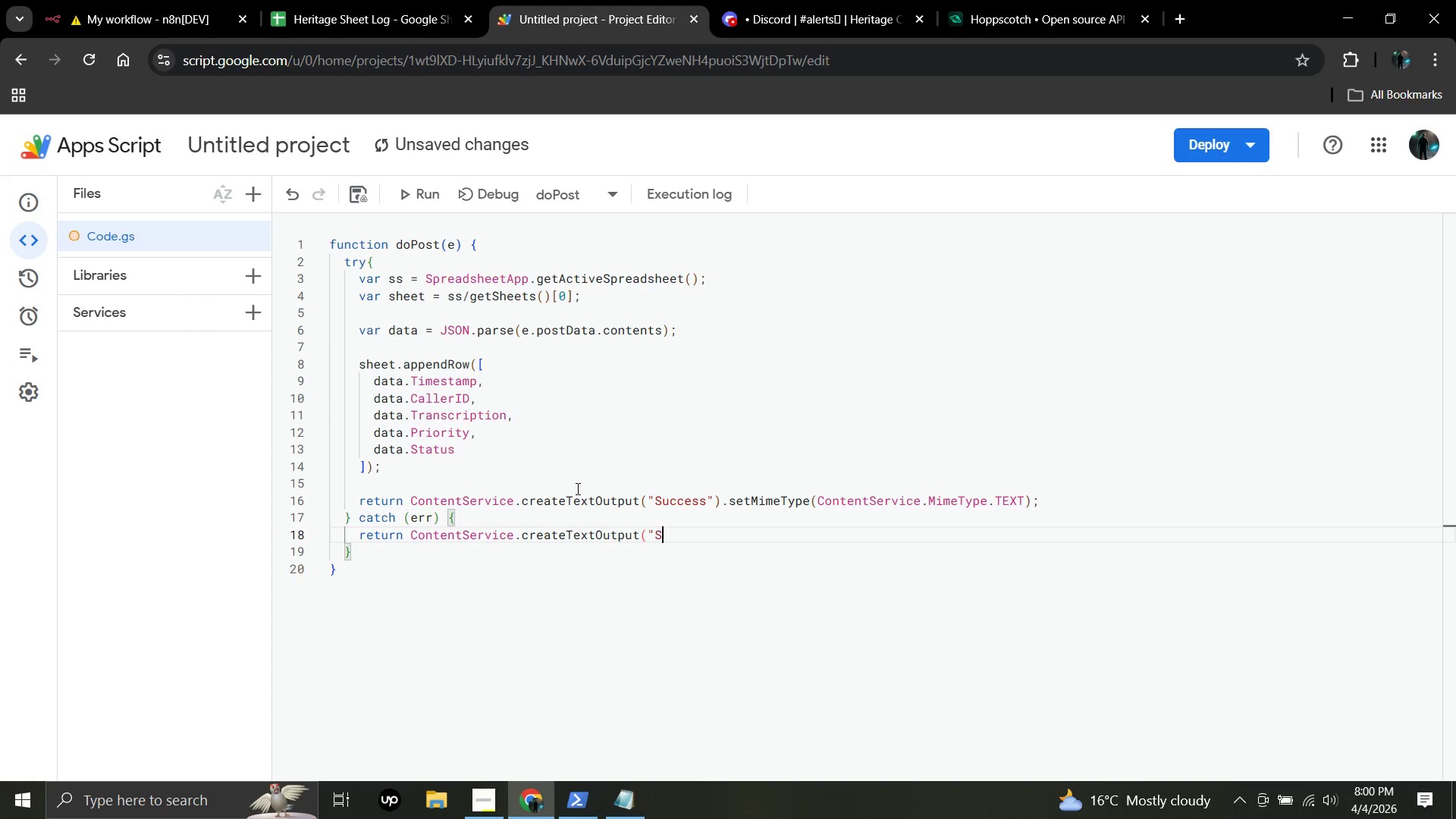 
key(Backspace)
 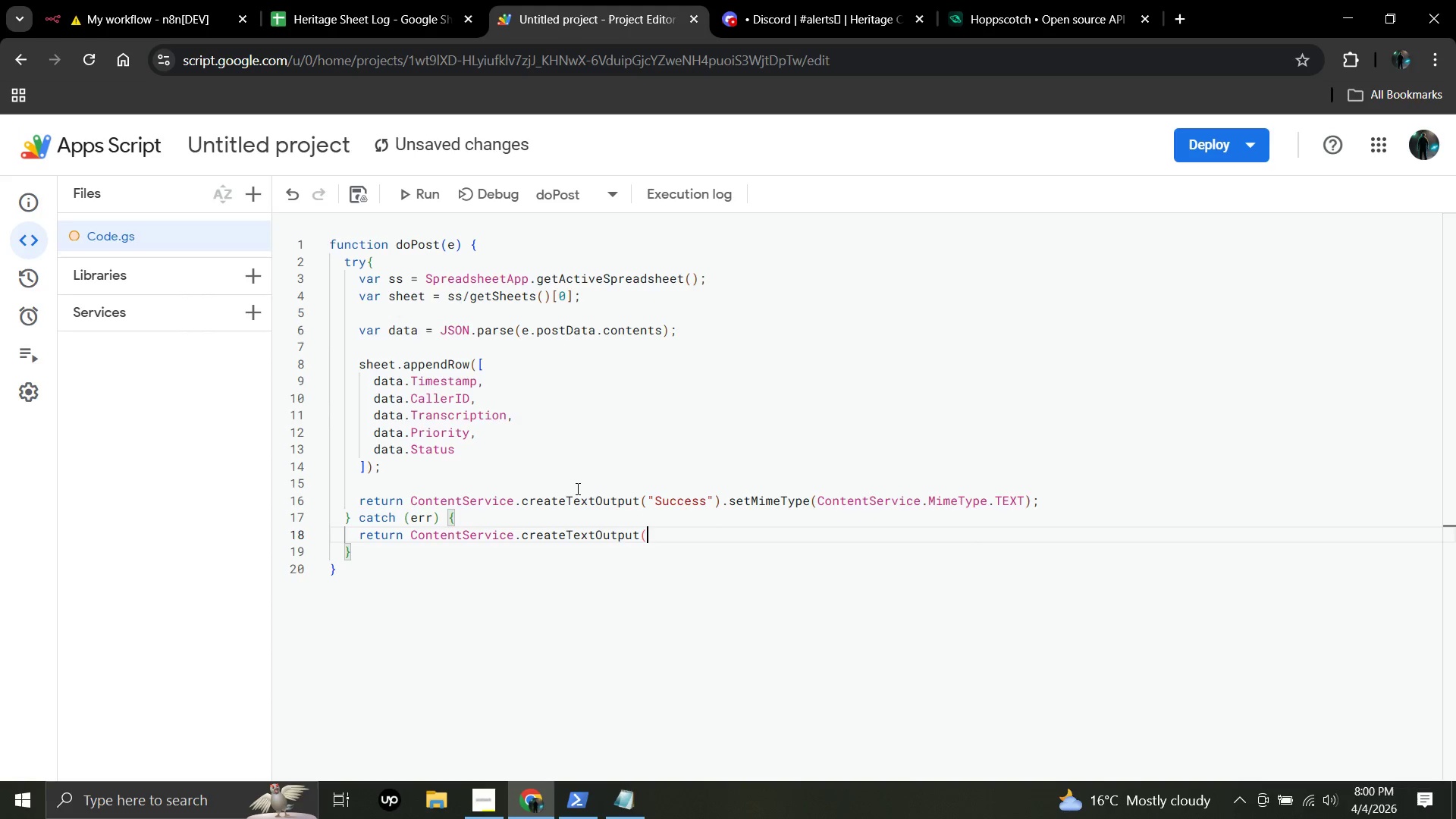 
key(Backspace)
 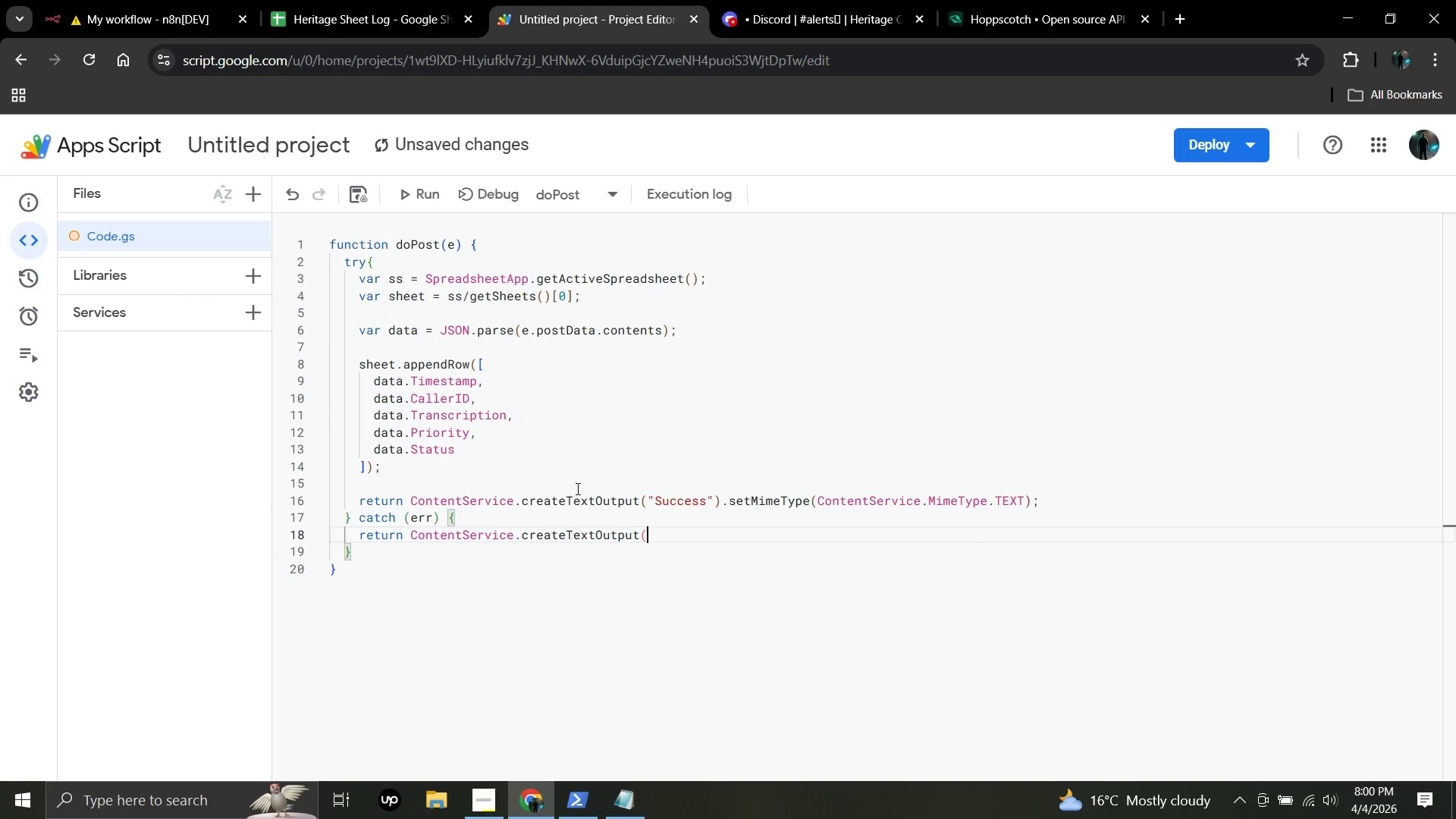 
key(Backspace)
 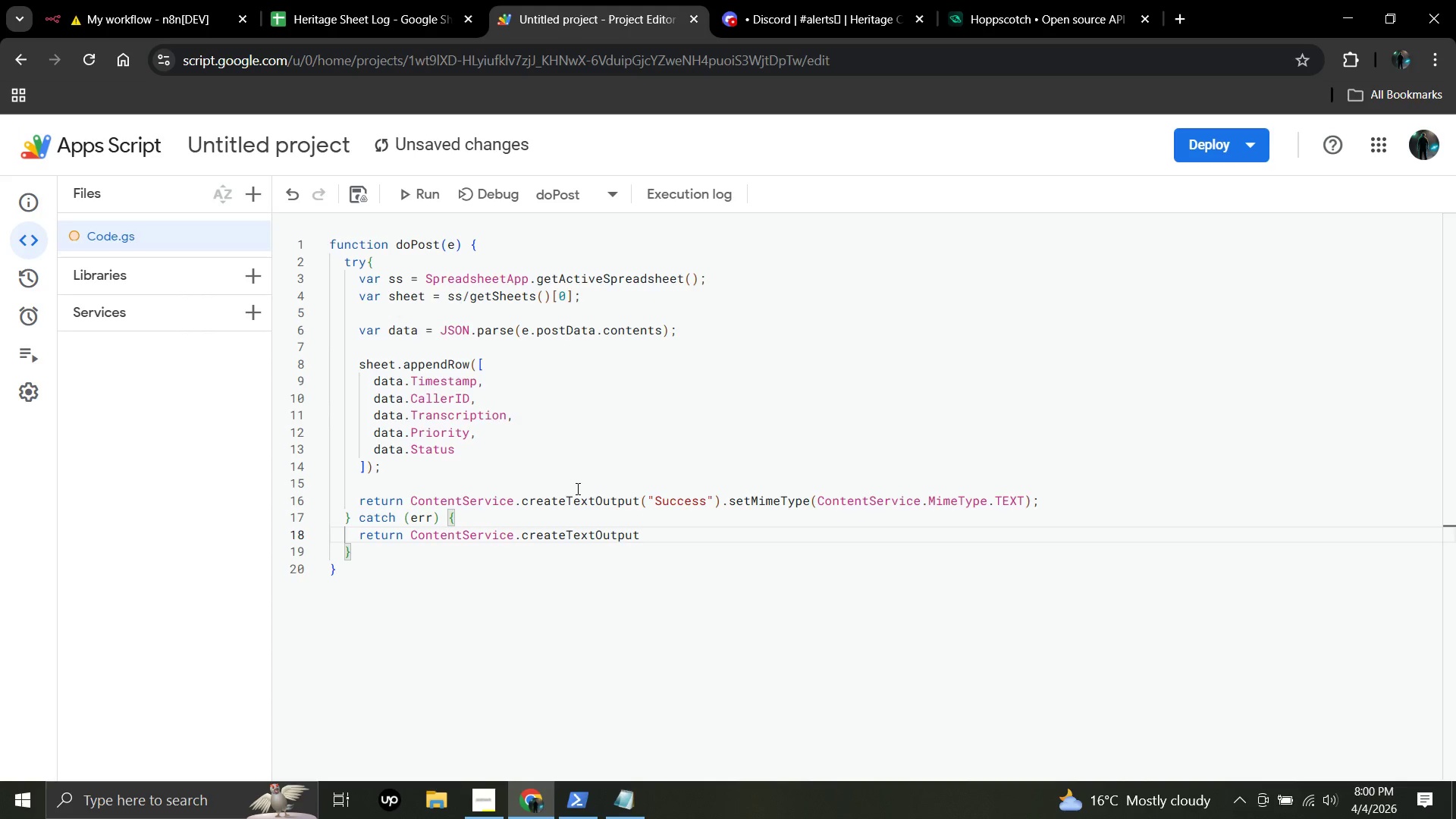 
wait(7.11)
 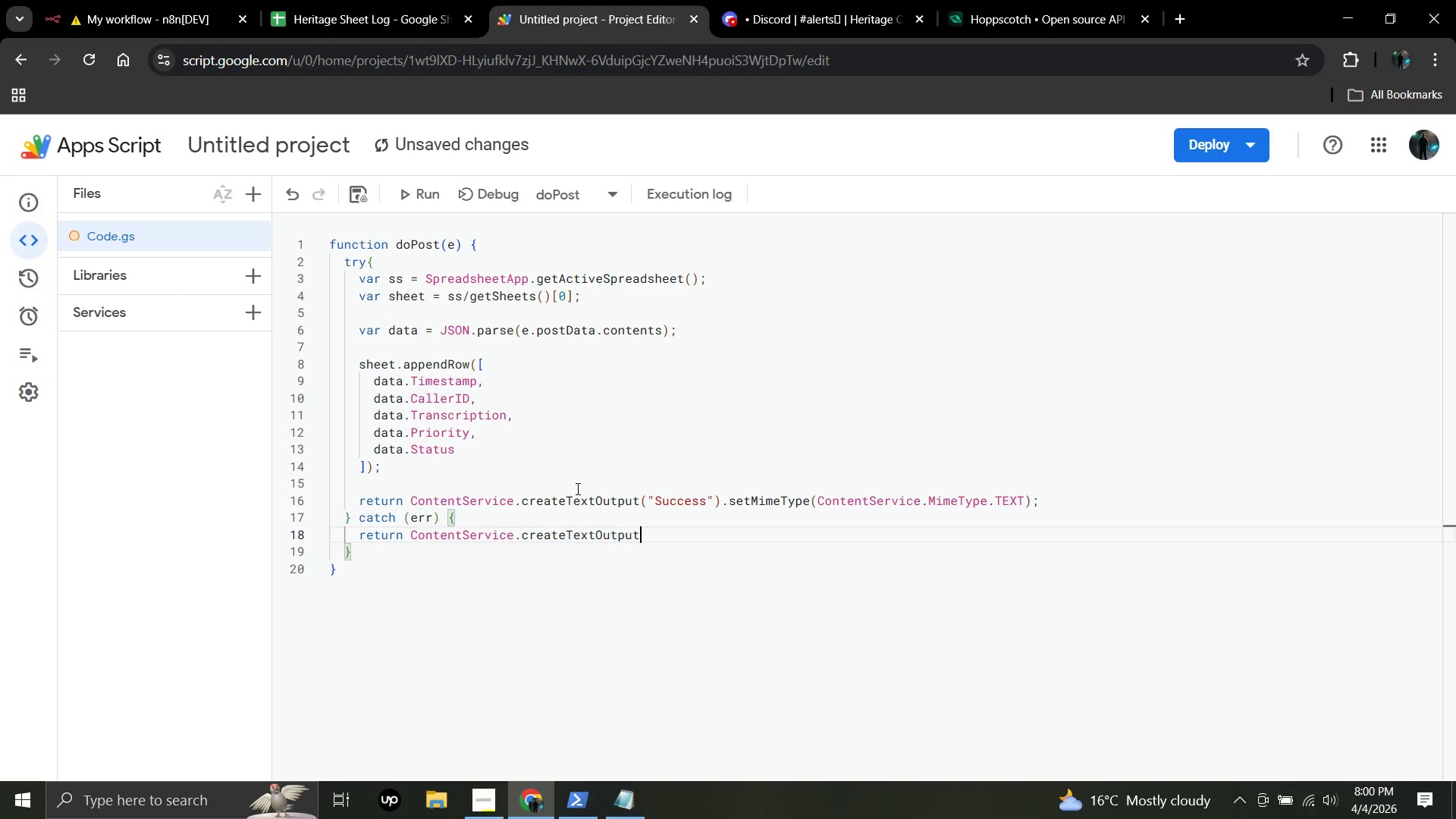 
type(("Error: )
 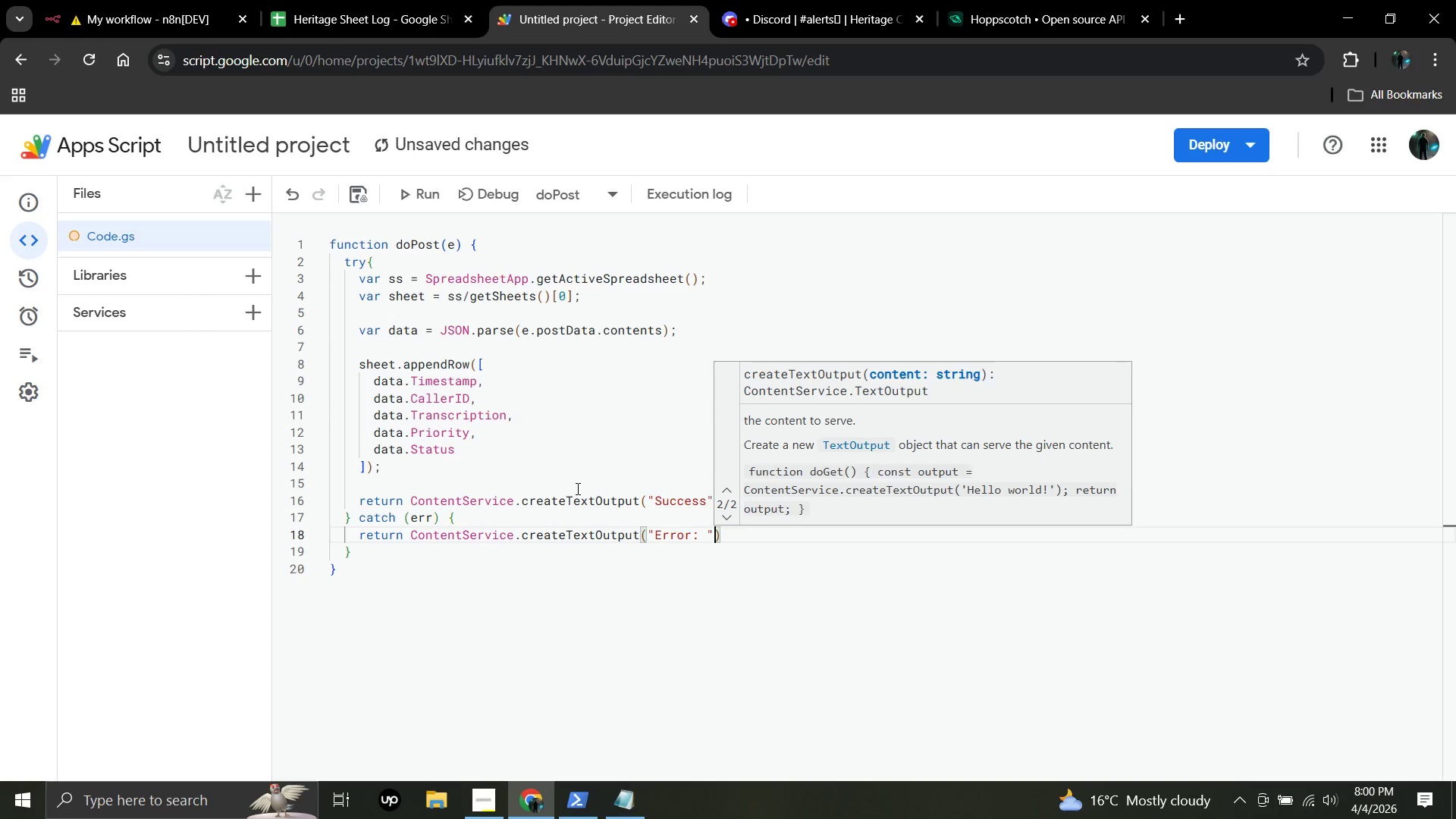 
 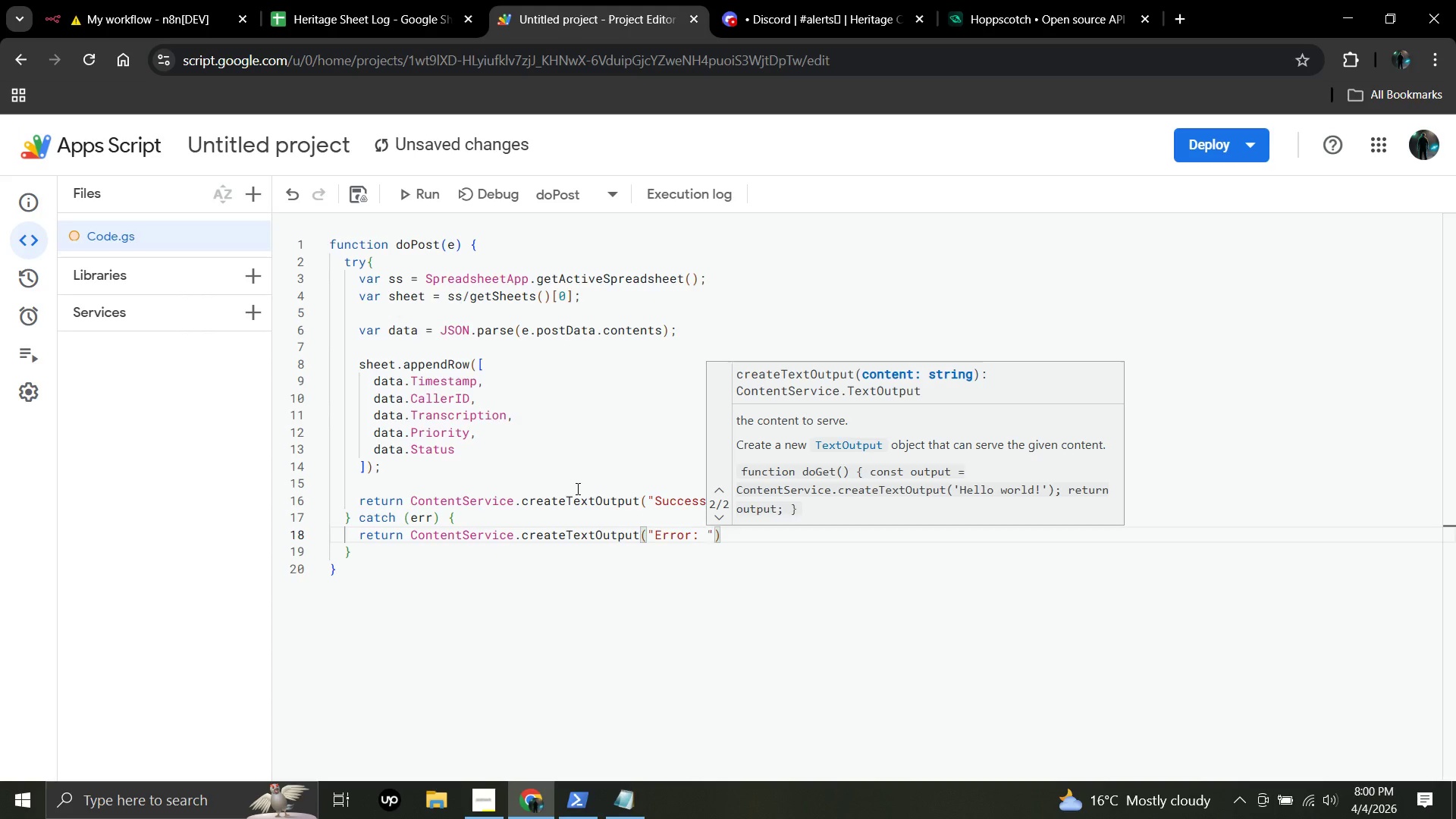 
key(ArrowRight)
 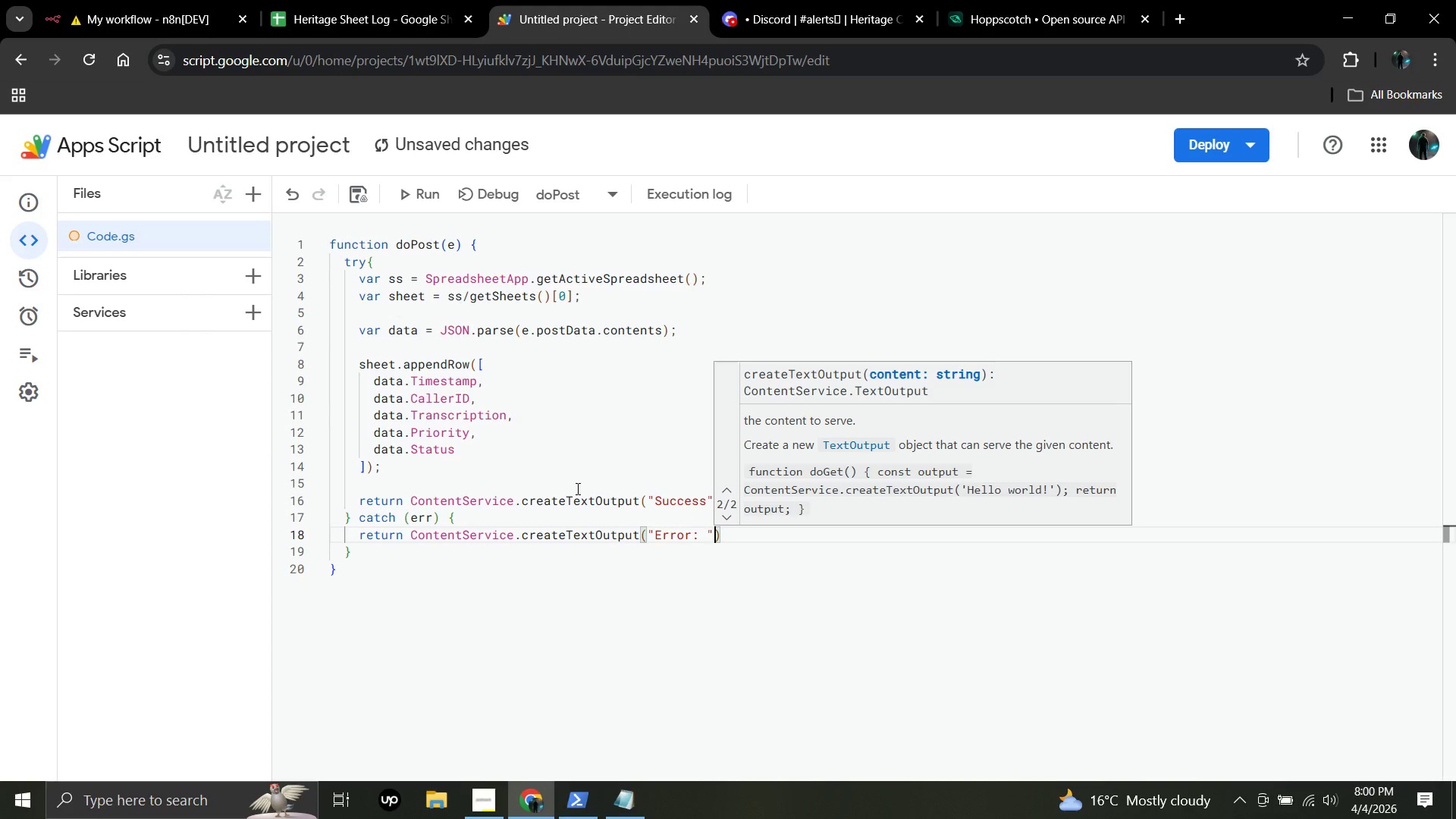 
type( +err)
 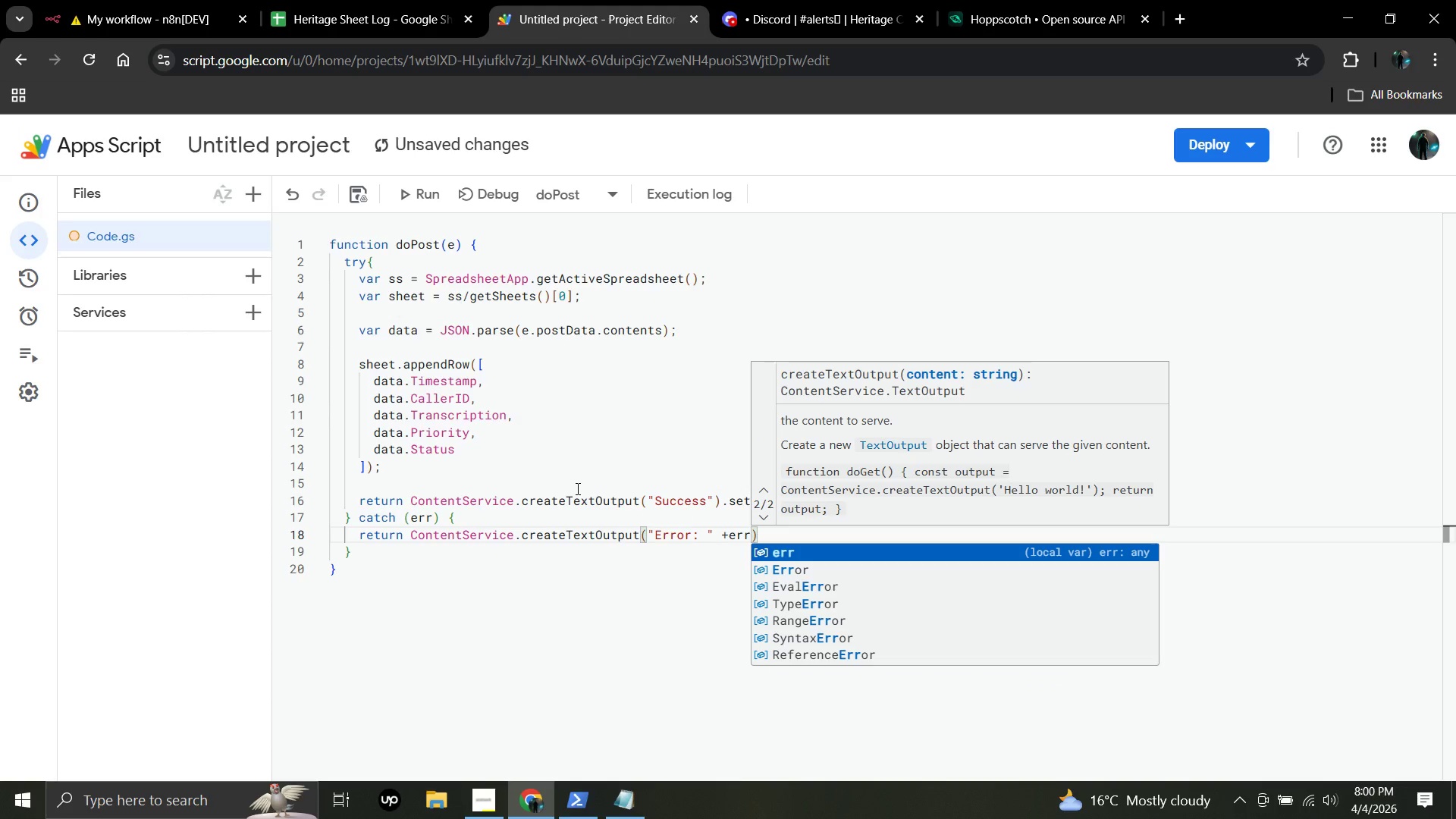 
key(ArrowLeft)
 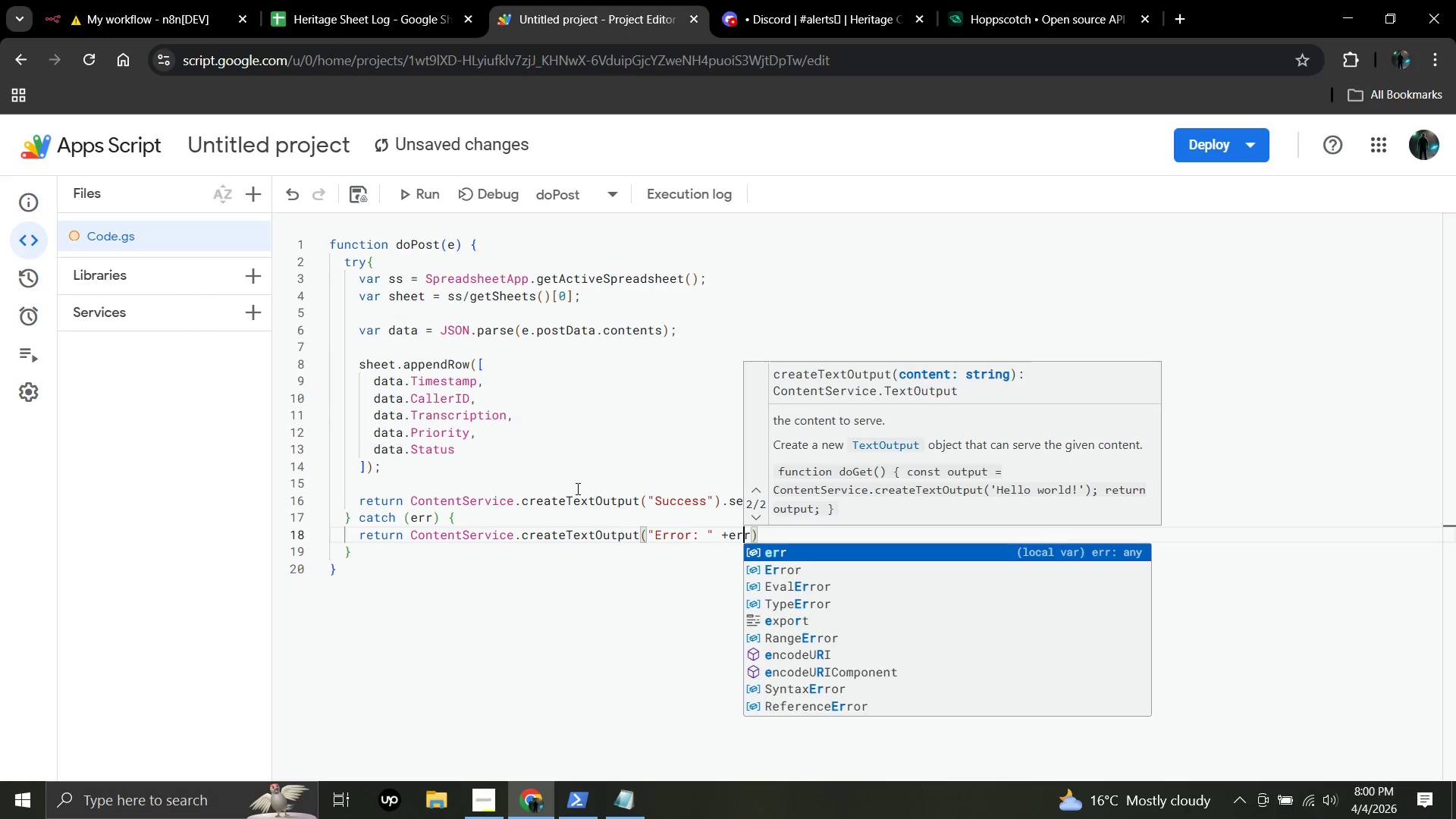 
key(ArrowLeft)
 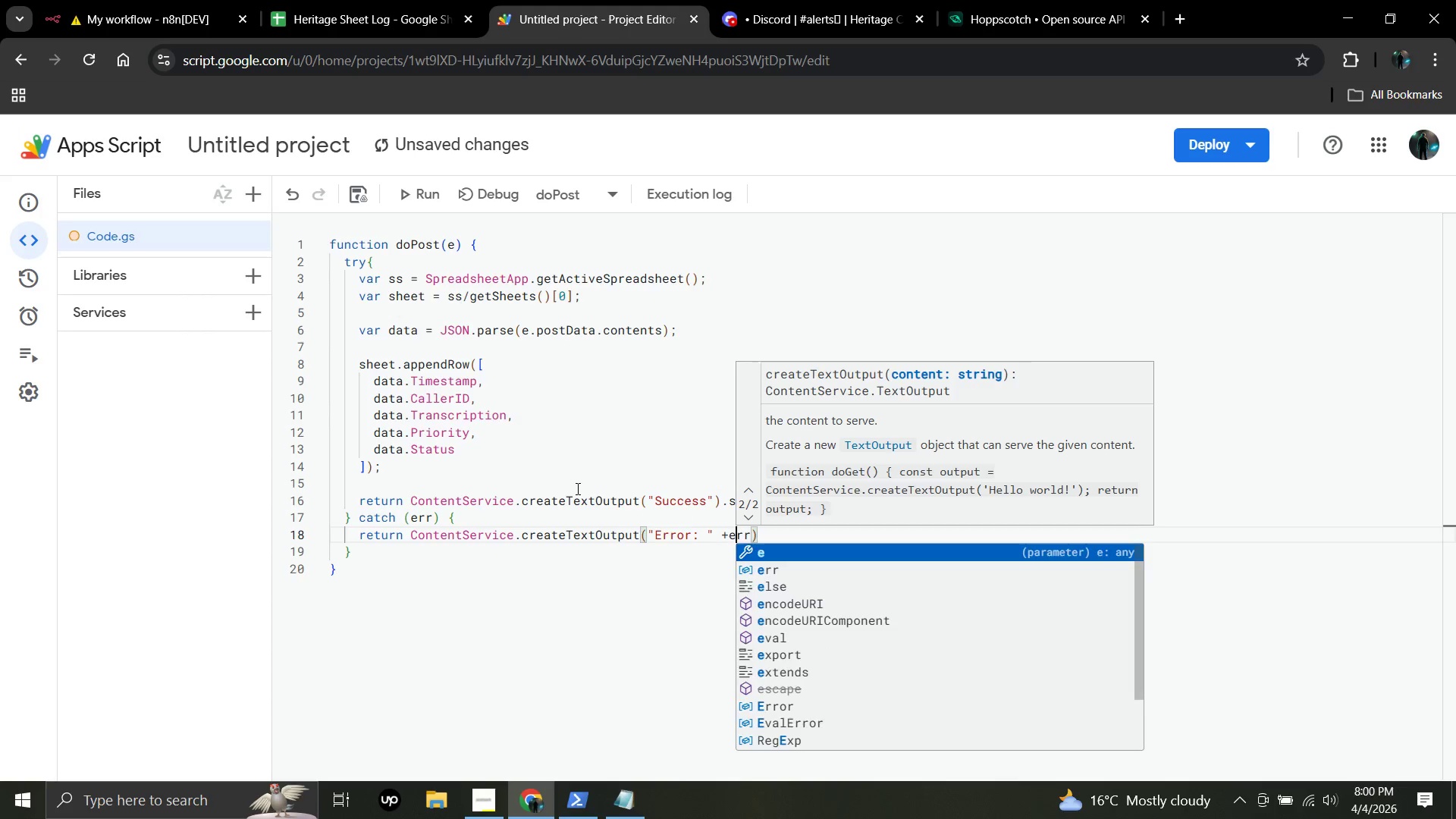 
key(ArrowLeft)
 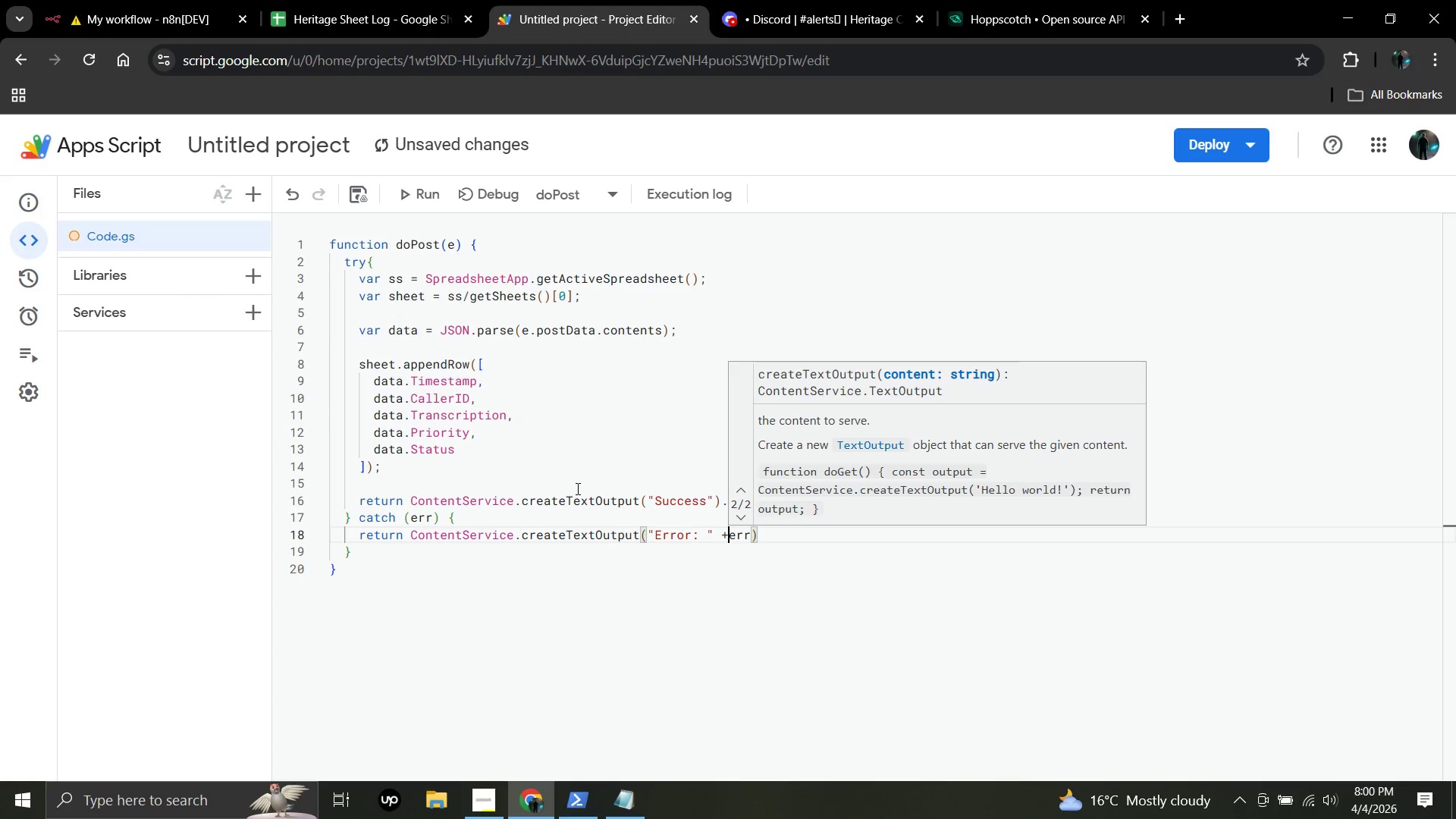 
key(Space)
 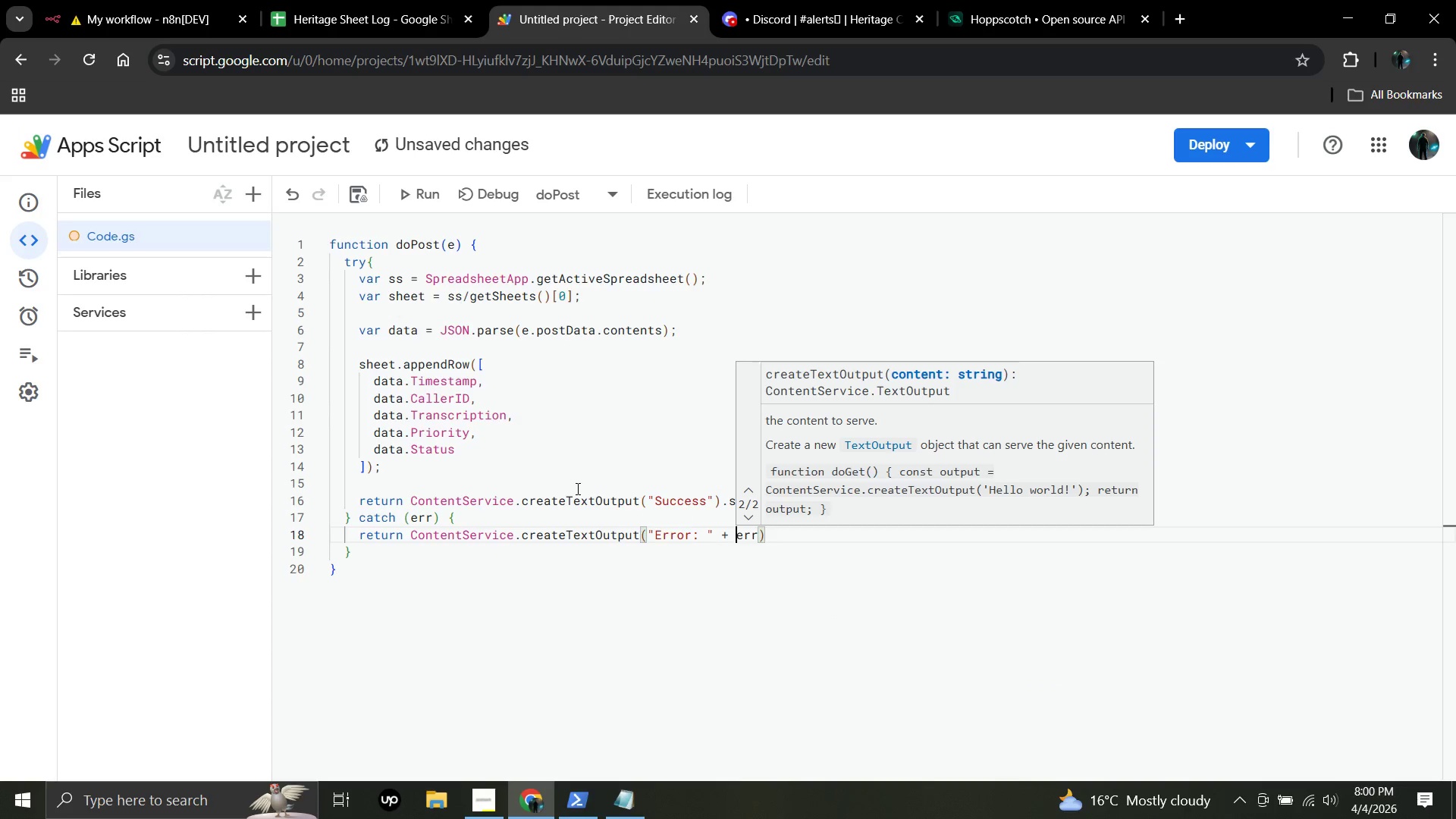 
key(ArrowRight)
 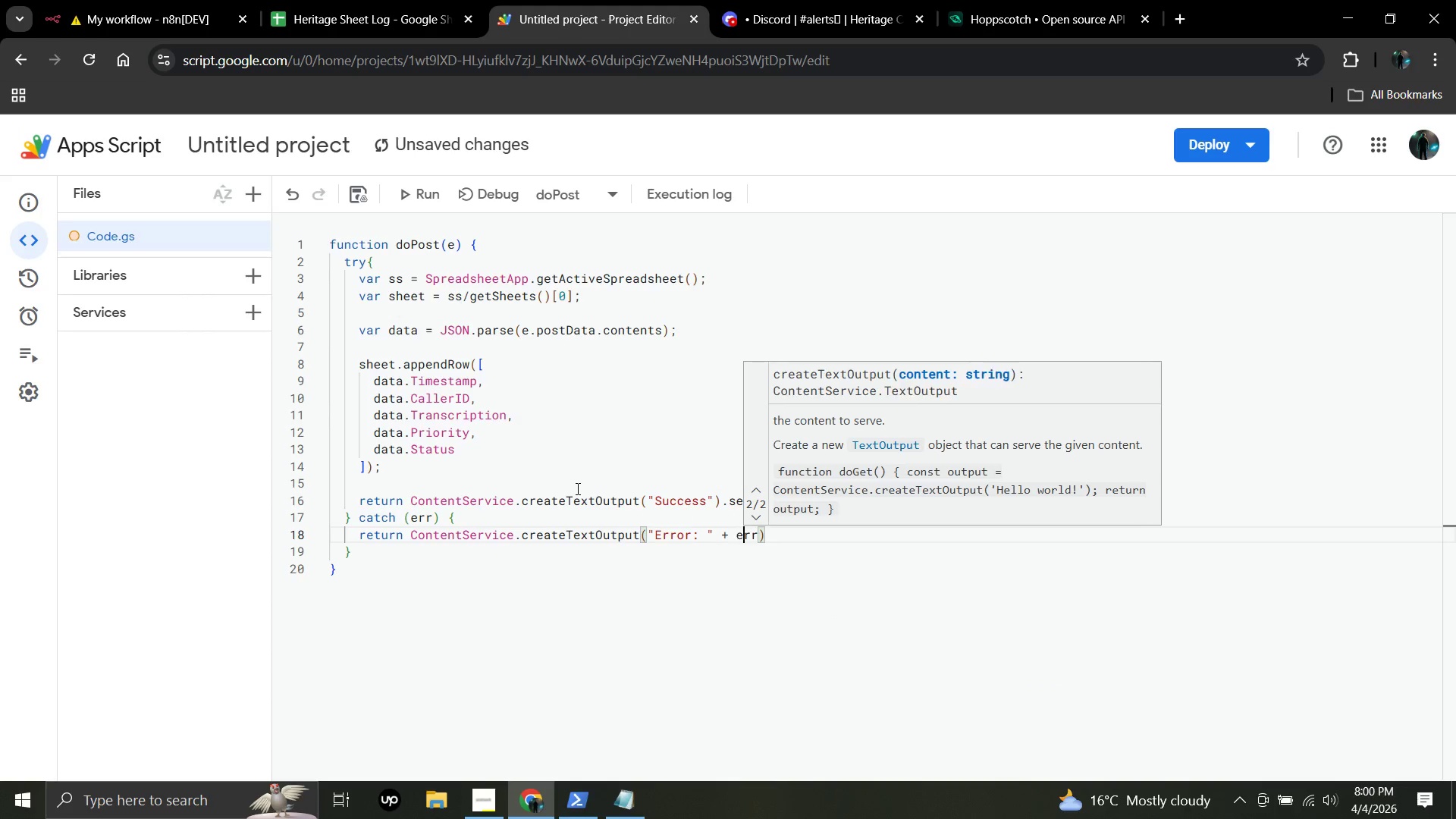 
key(ArrowRight)
 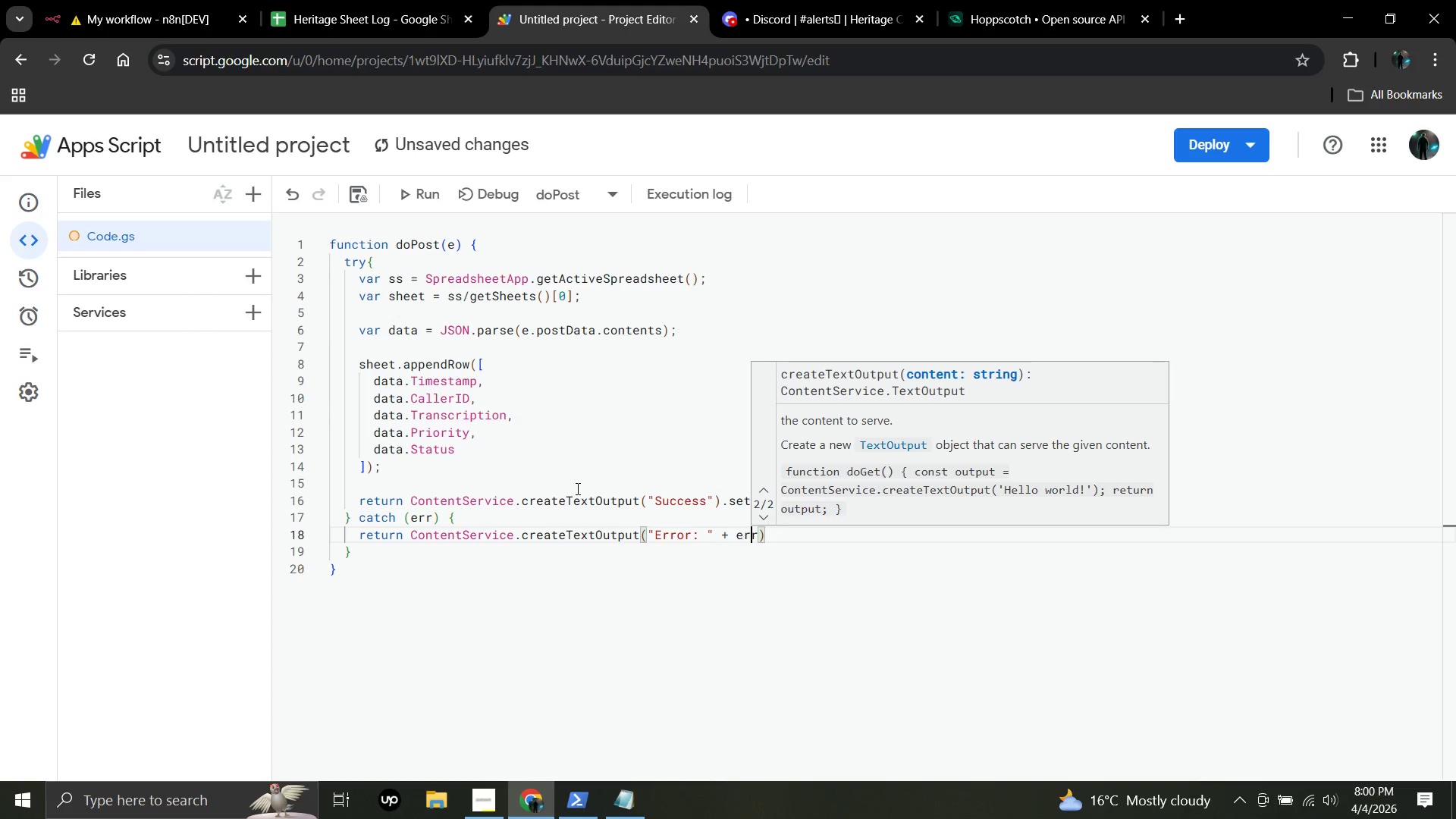 
key(ArrowRight)
 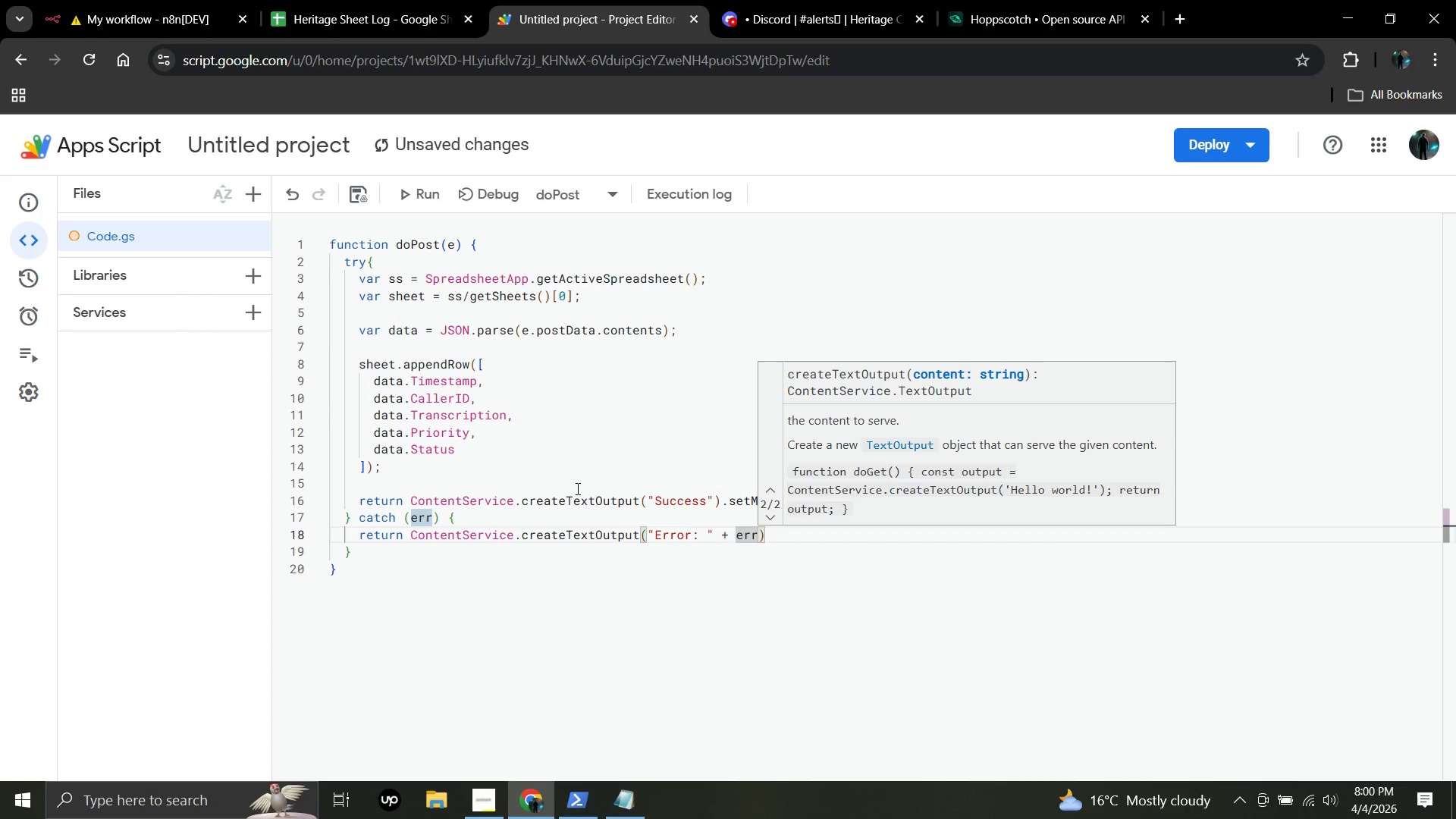 
type(.message0)
key(Backspace)
 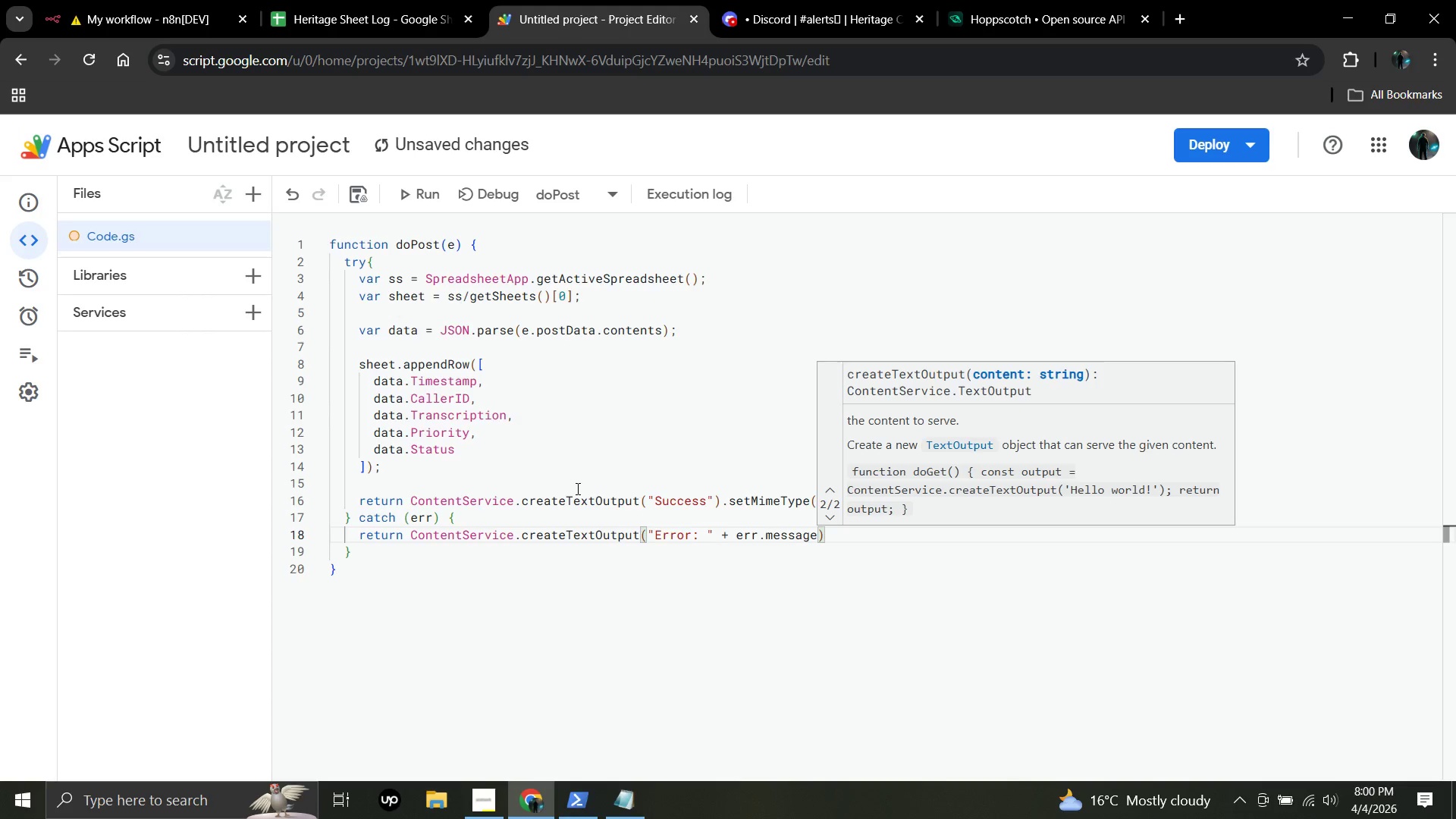 
key(ArrowRight)
 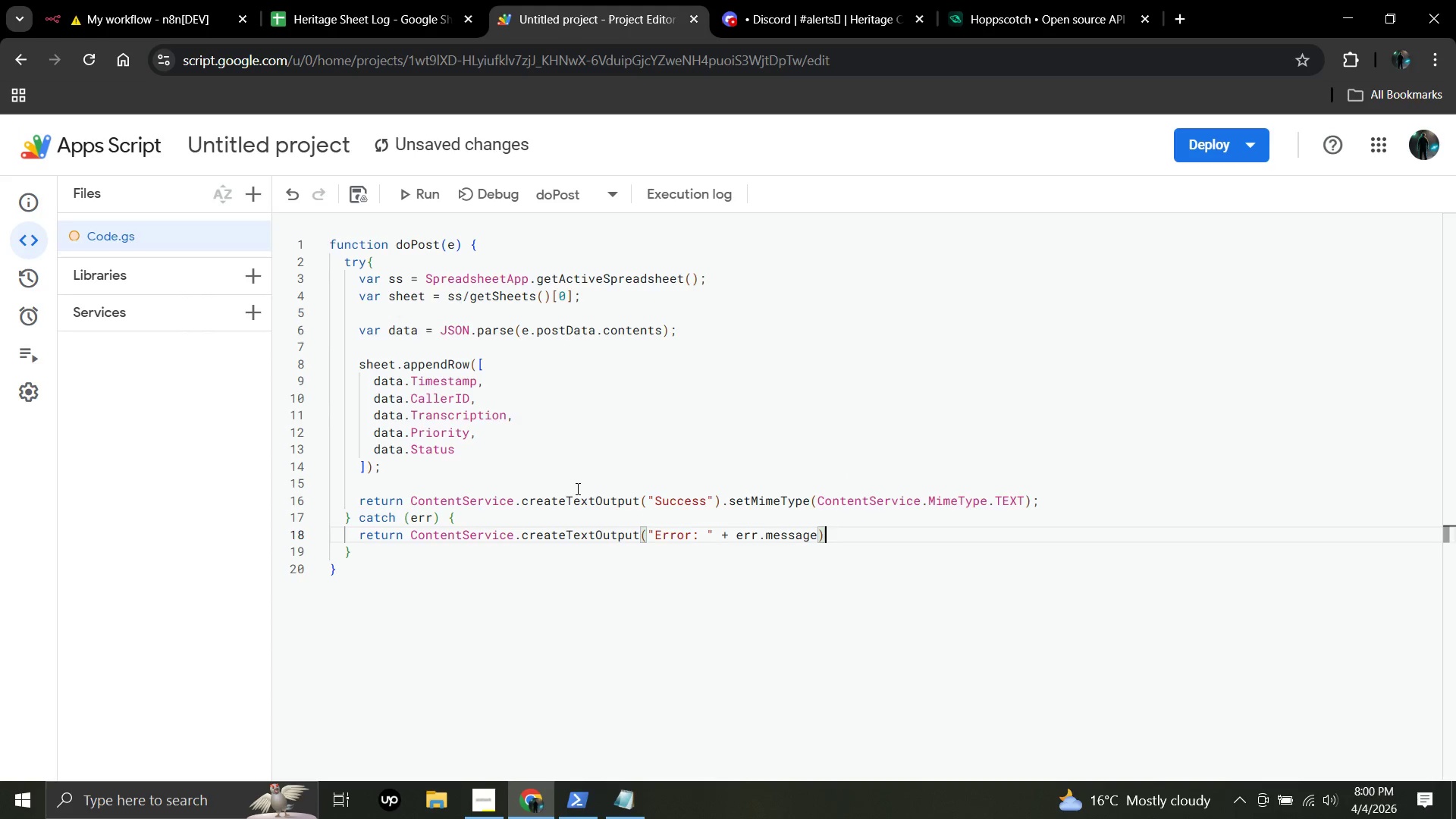 
type(.setMimeType(ContentService.Mimetype)
key(Backspace)
key(Backspace)
key(Backspace)
key(Backspace)
type(Type.TEXT0)
key(Backspace)
 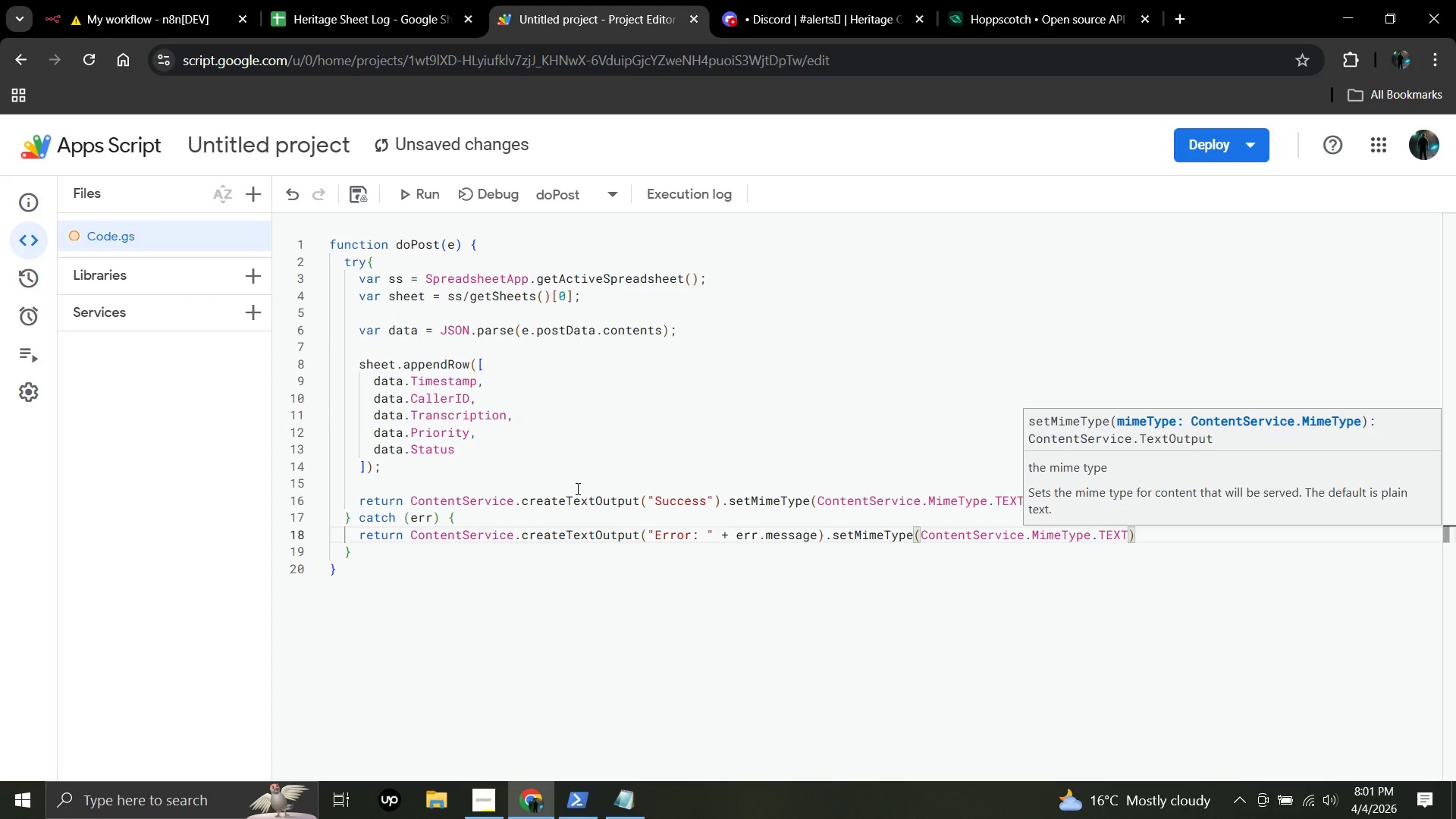 
key(ArrowRight)
 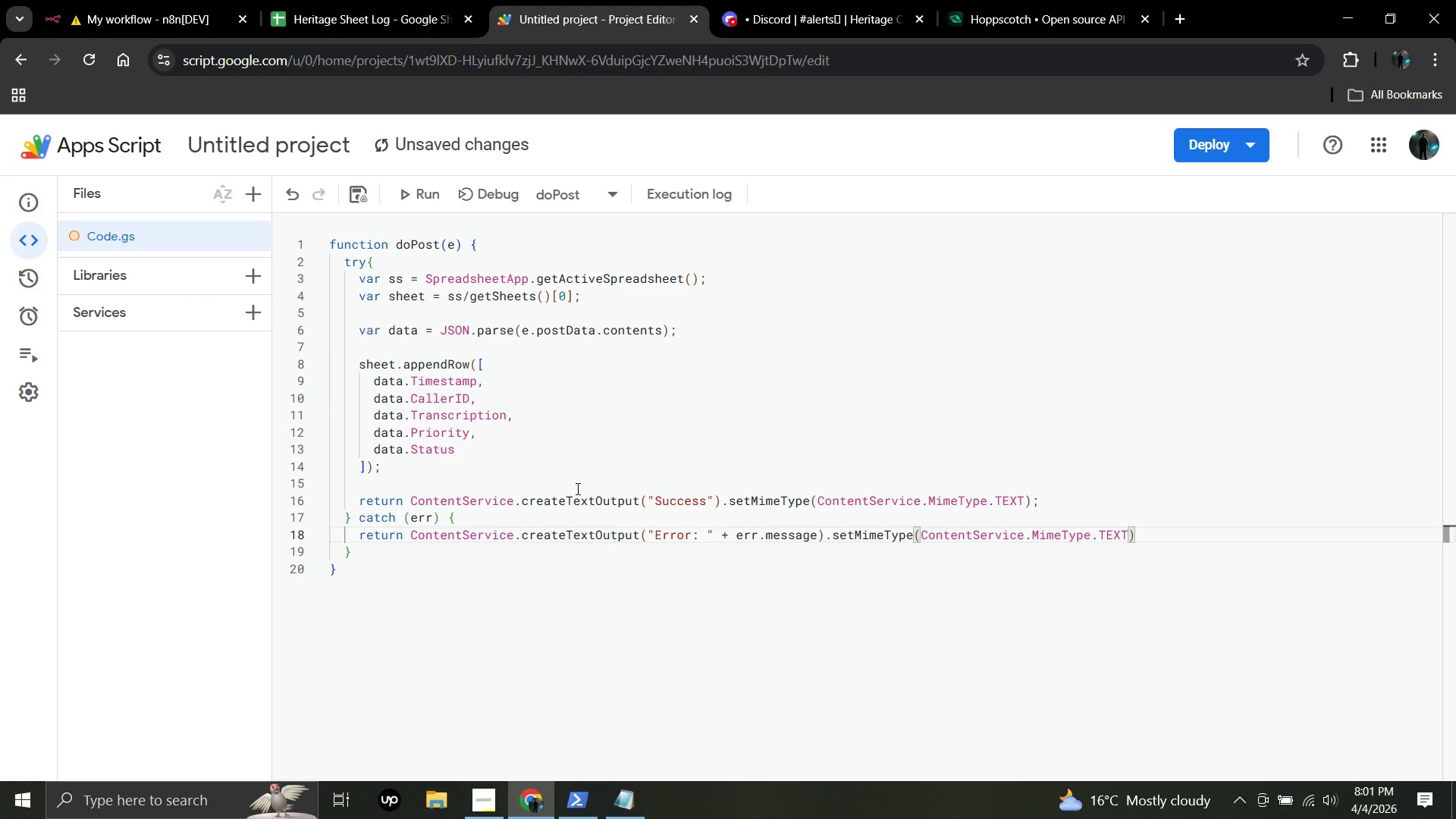 
key(Semicolon)
 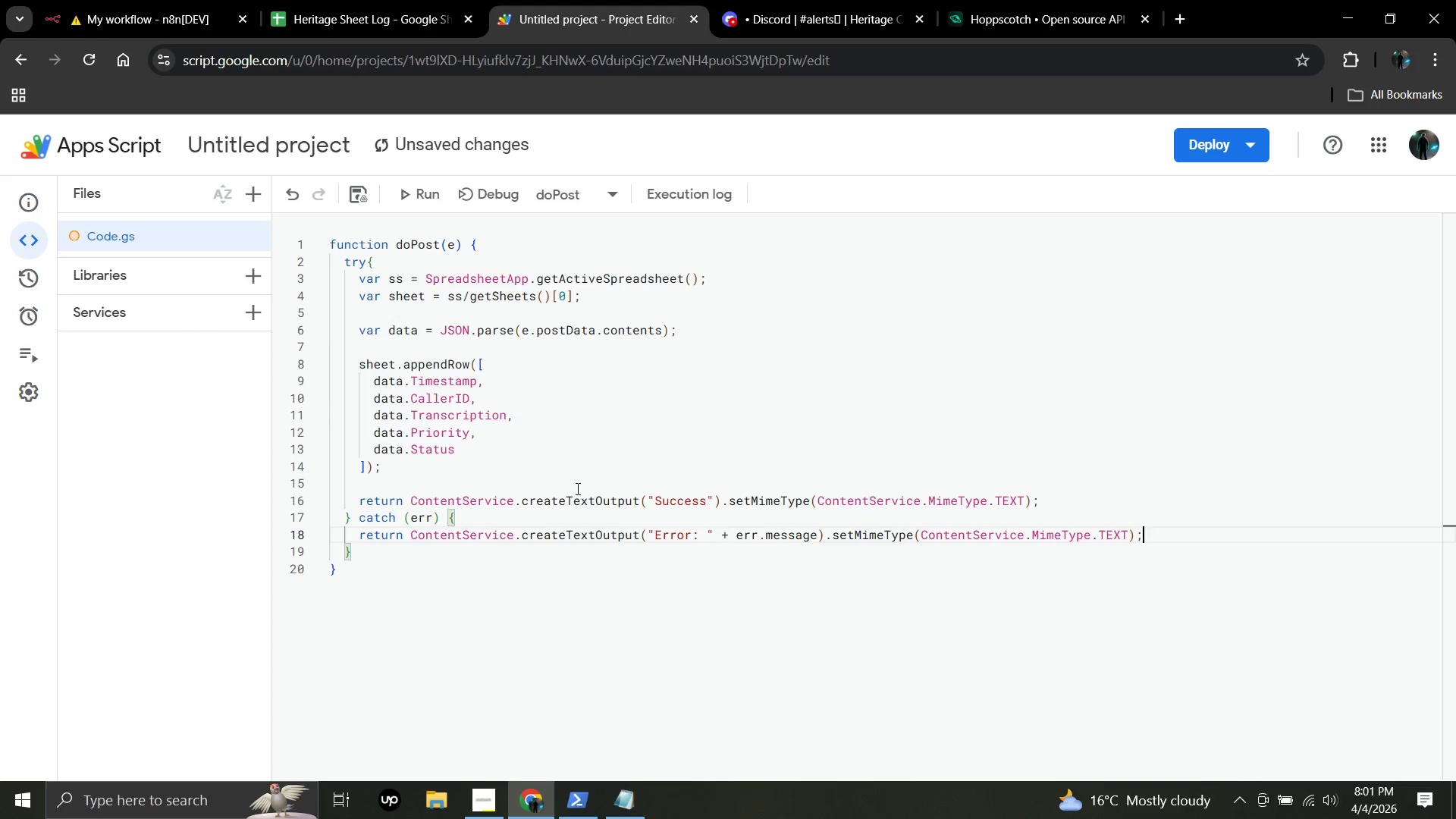 
key(ArrowDown)
 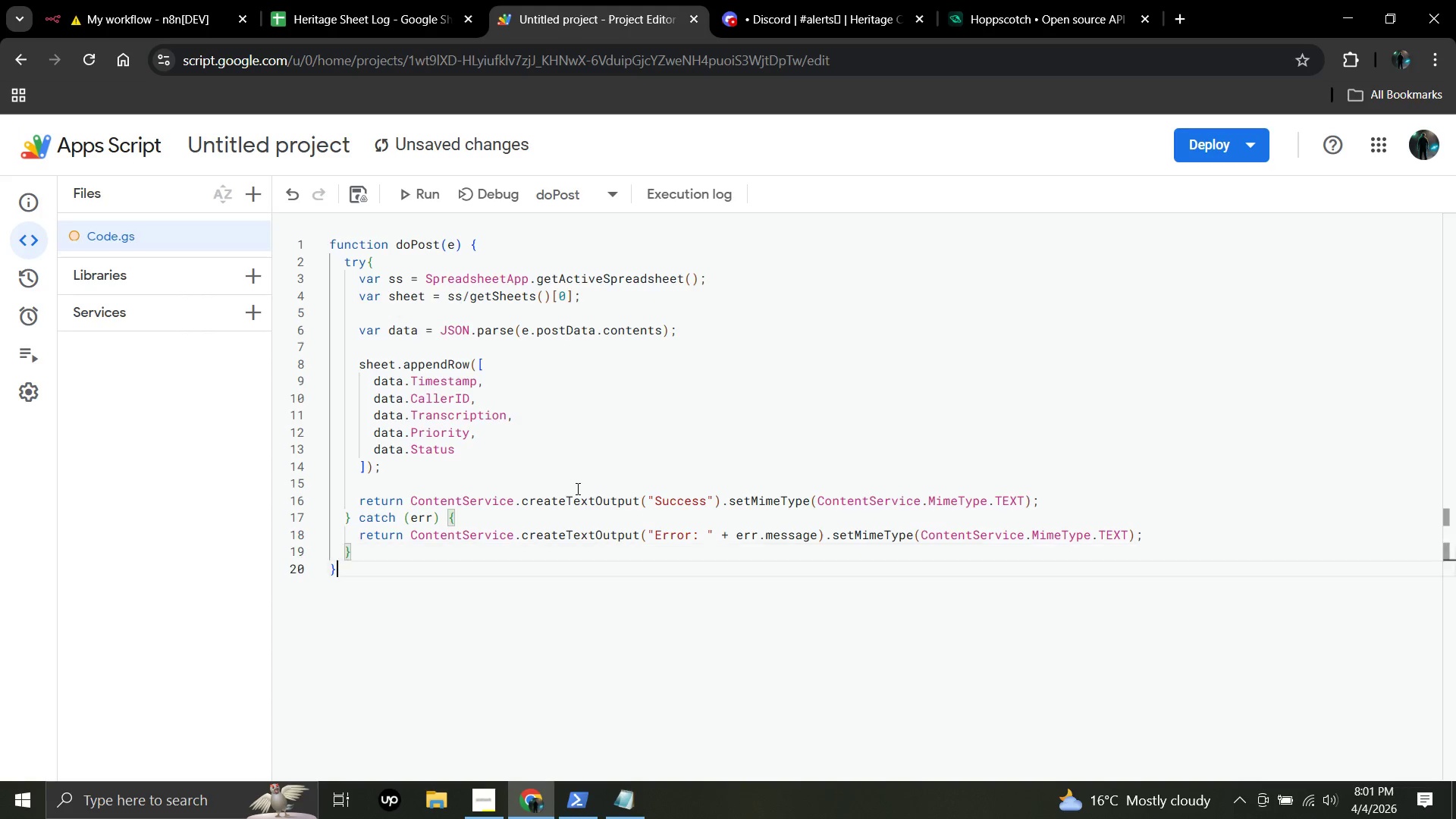 
key(ArrowDown)
 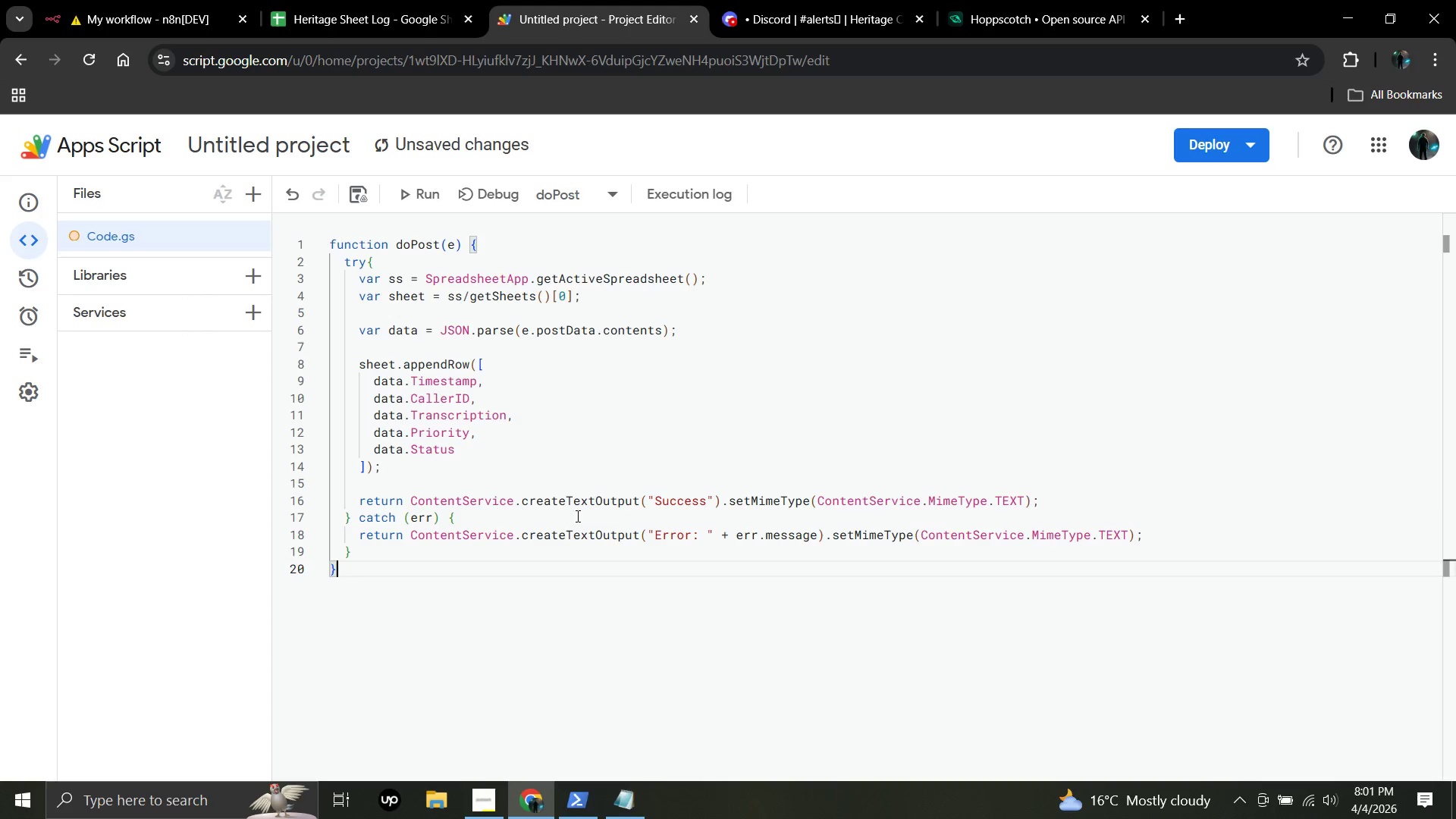 
left_click([614, 619])
 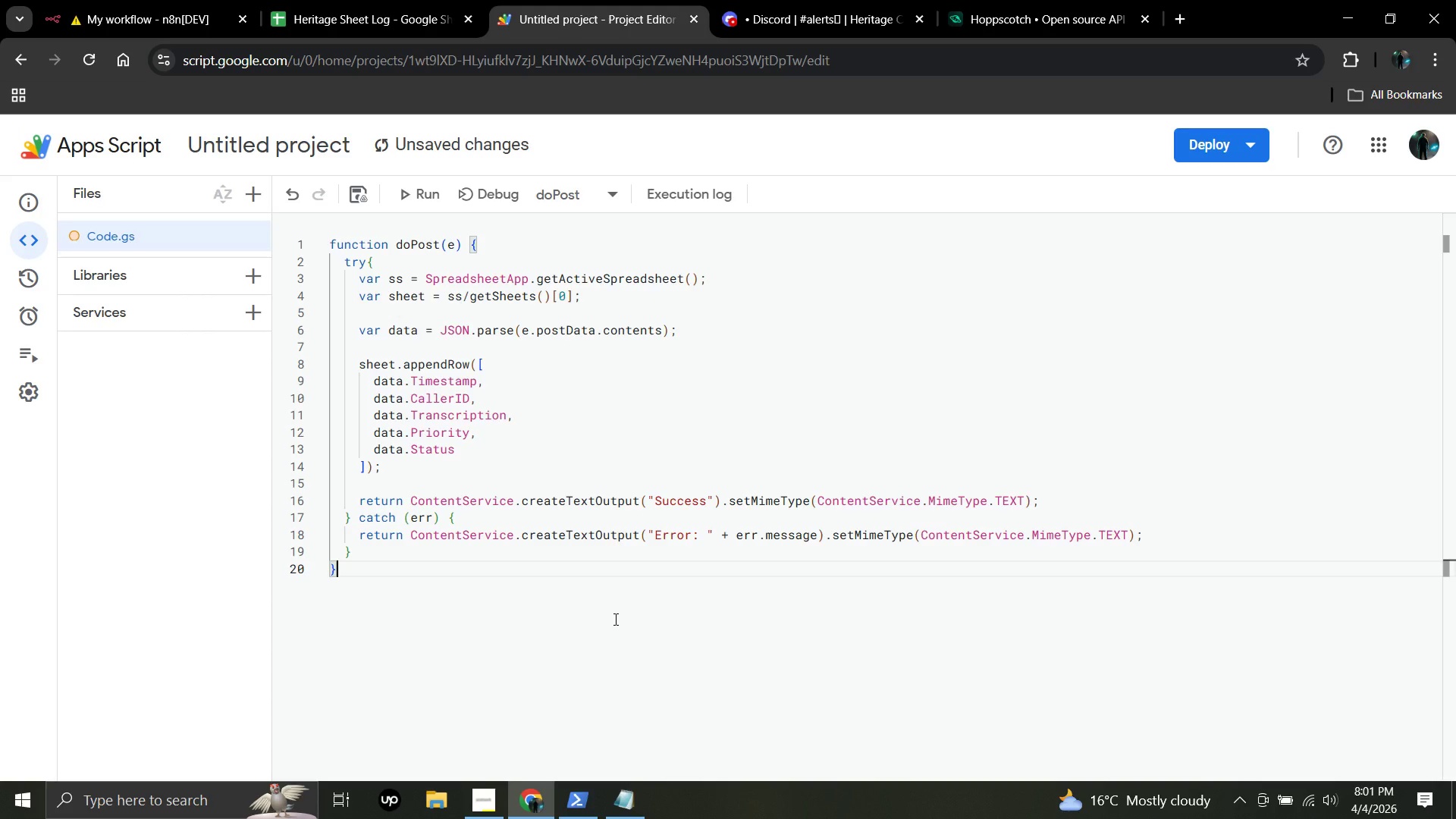 
key(Control+S)
 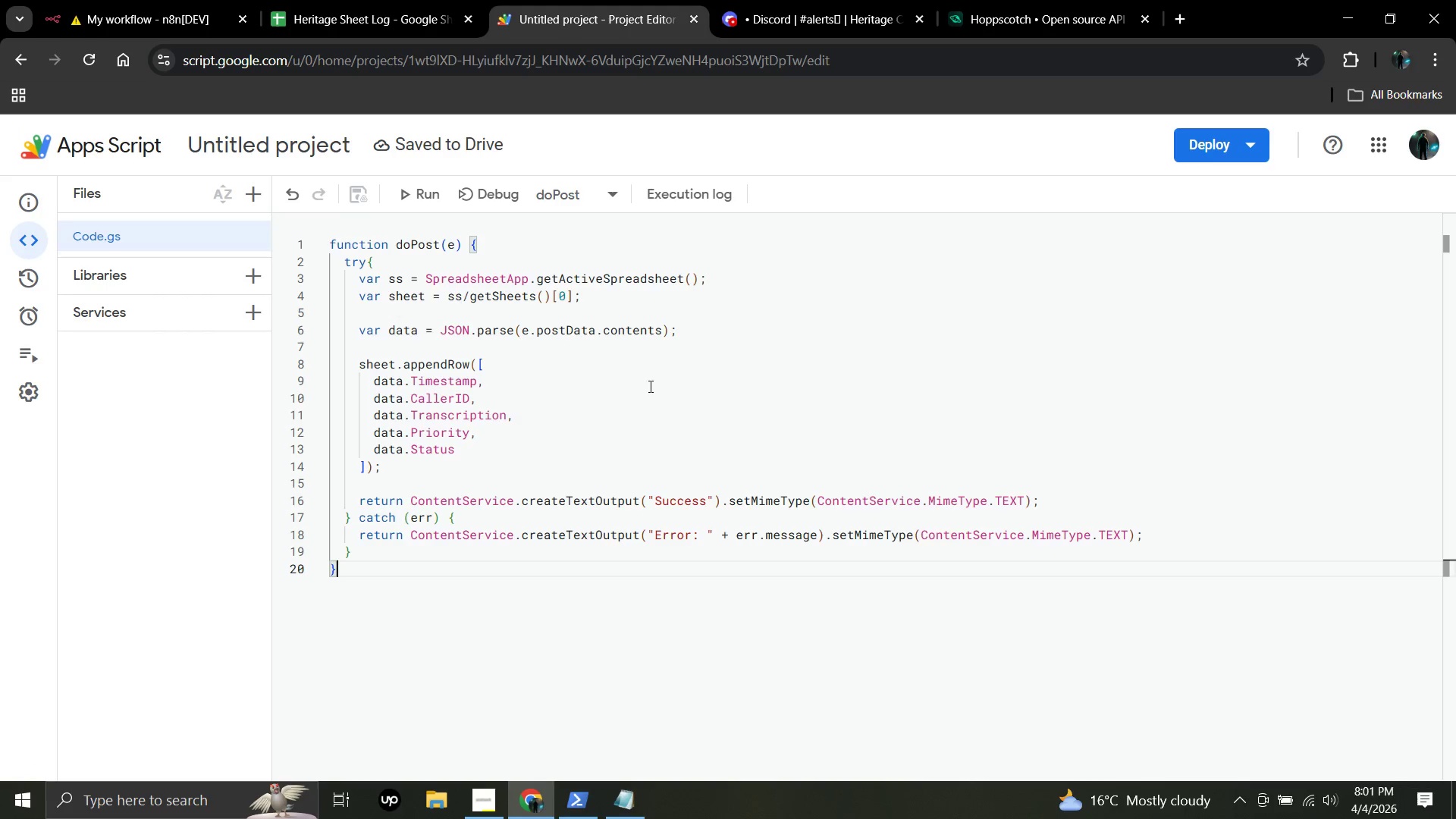 
left_click([1260, 149])
 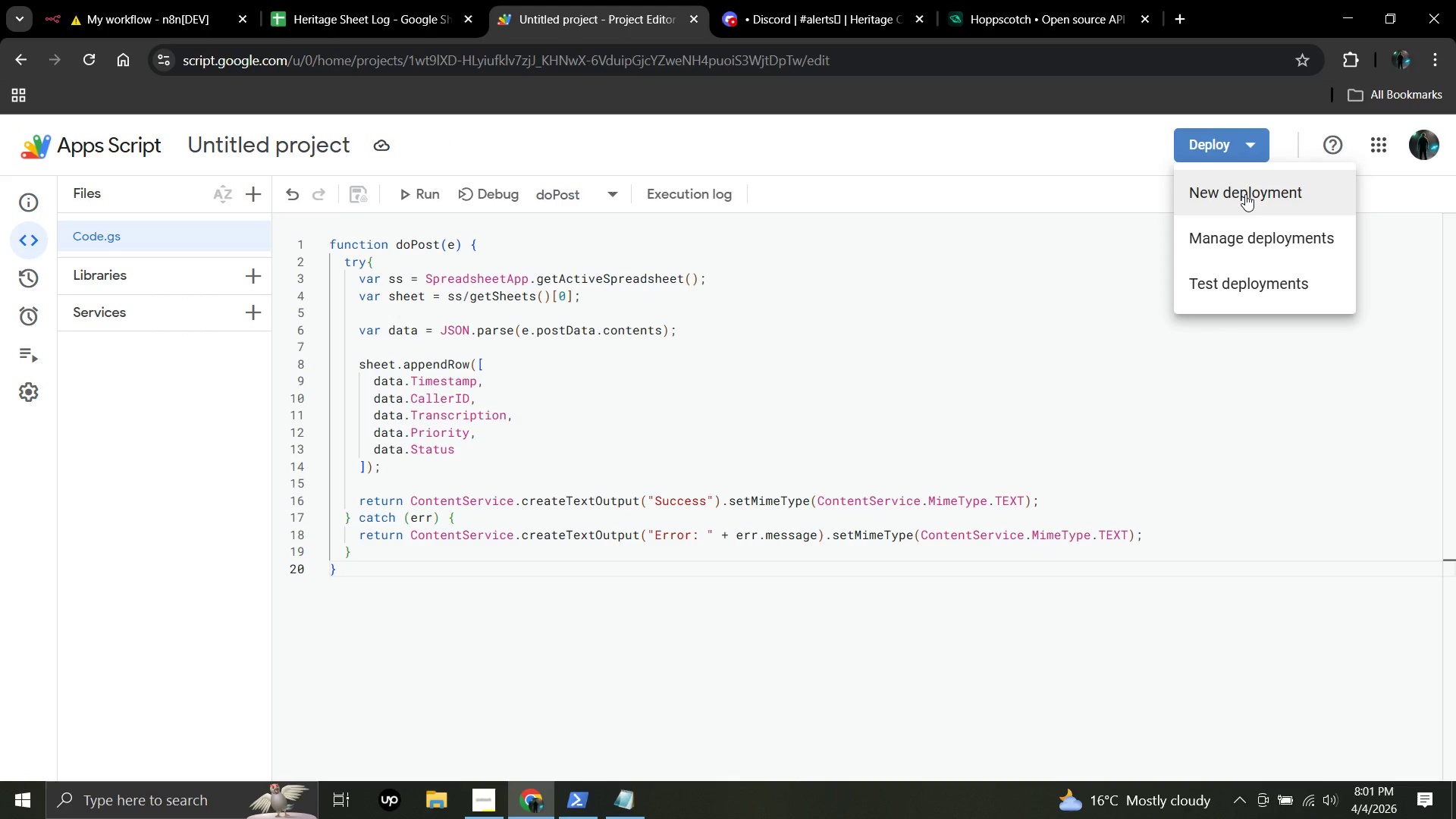 
wait(9.69)
 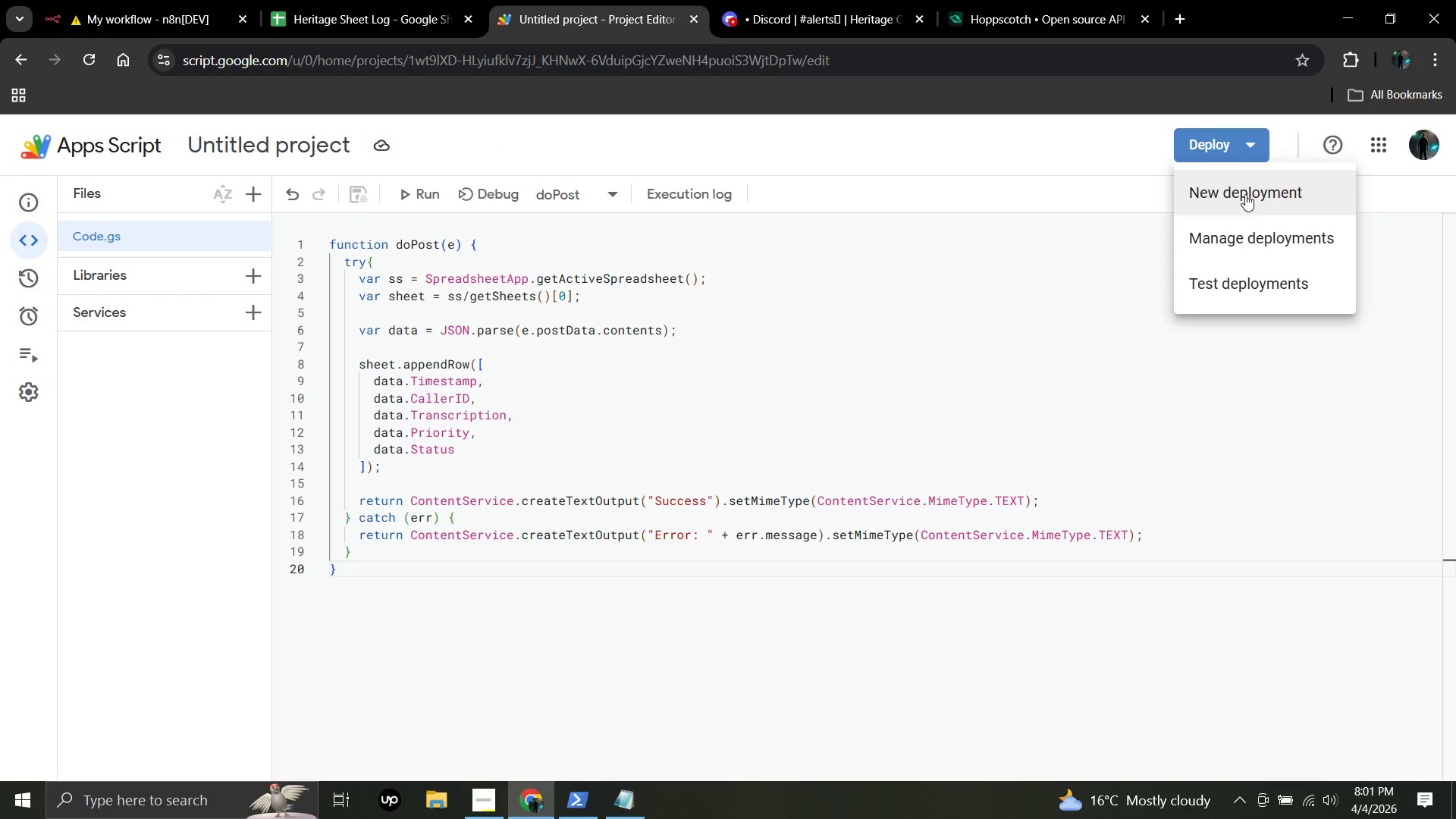 
left_click([468, 298])
 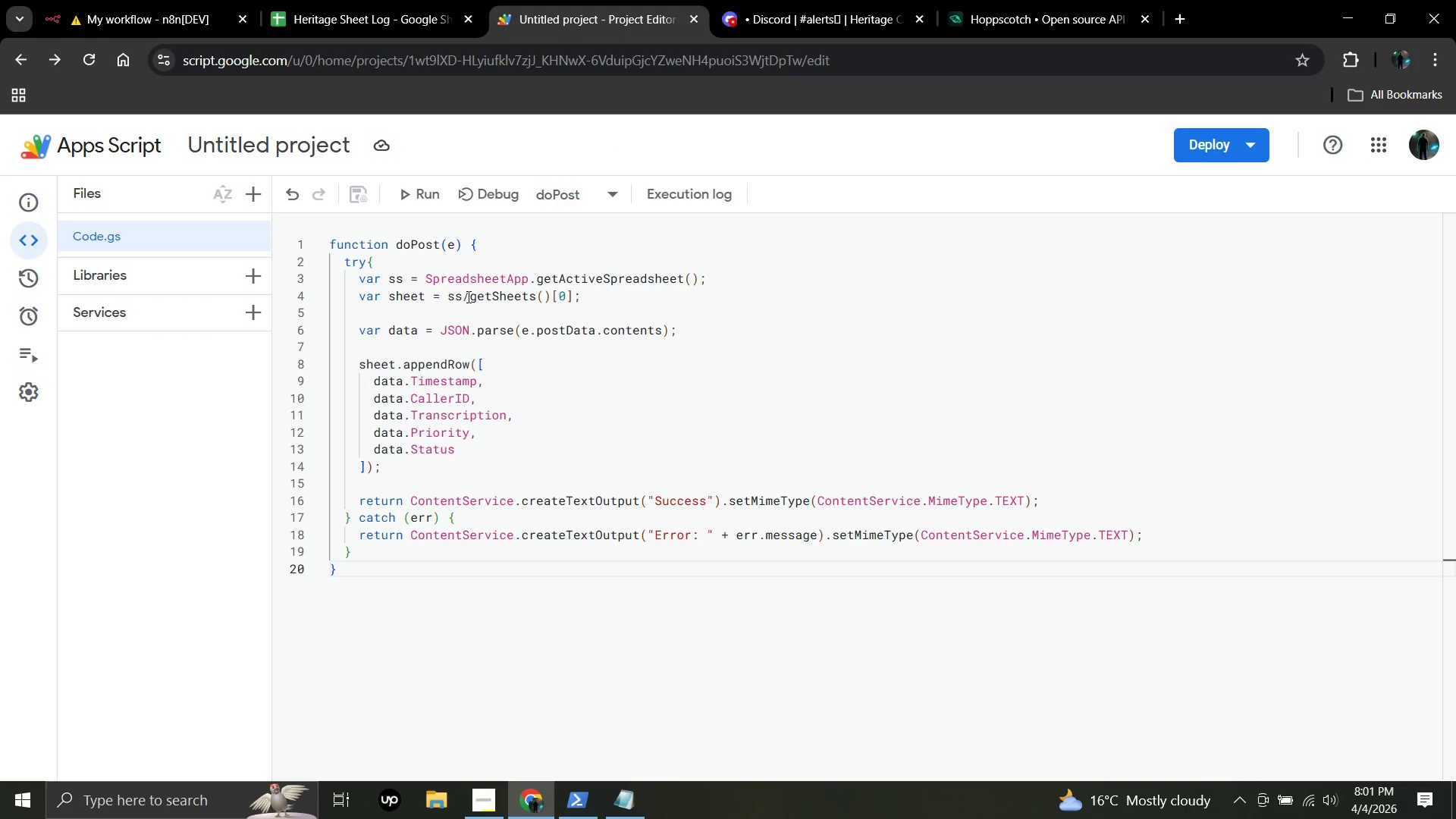 
left_click([469, 297])
 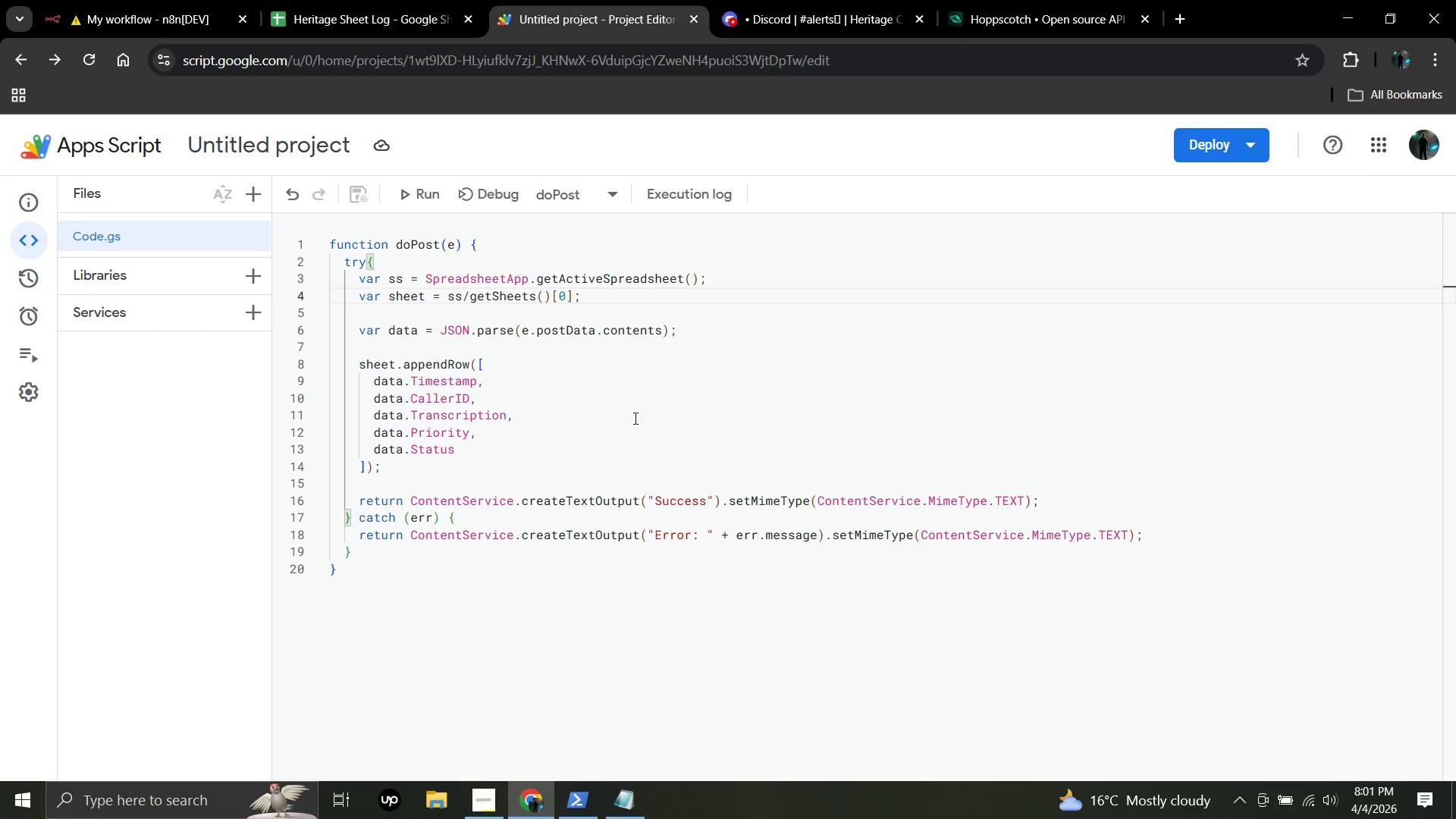 
key(Backspace)
 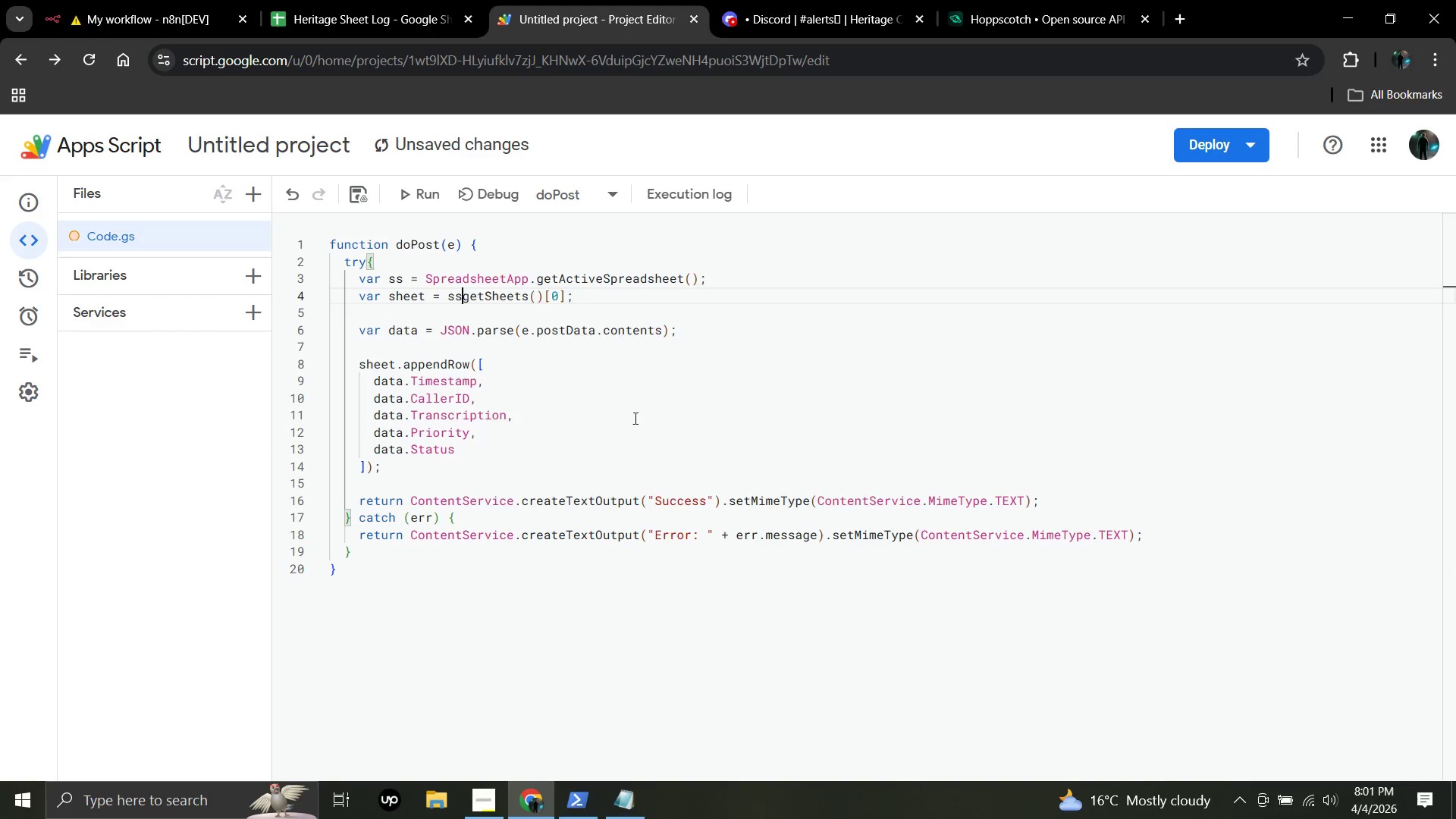 
key(Period)
 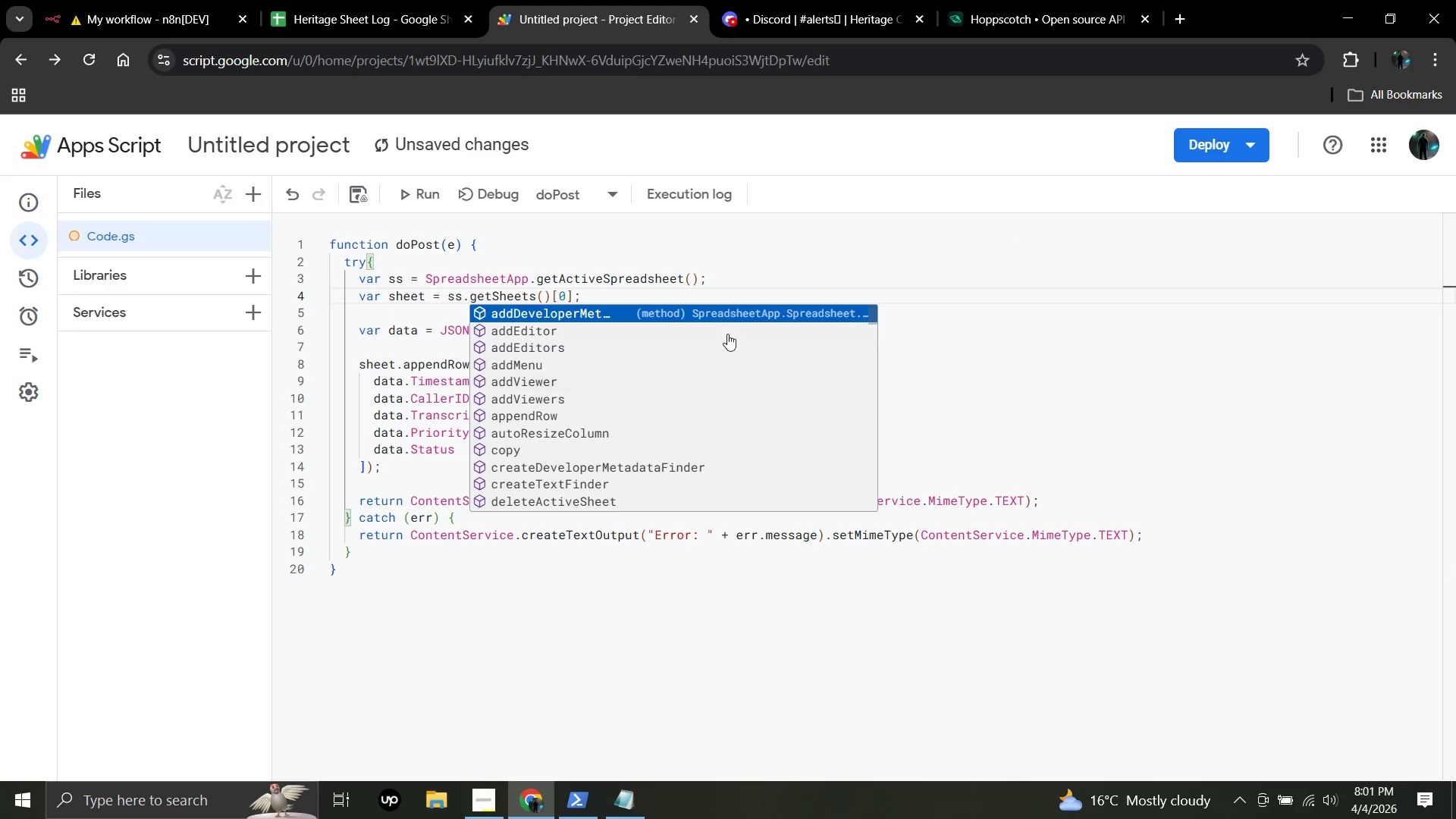 
left_click([746, 293])
 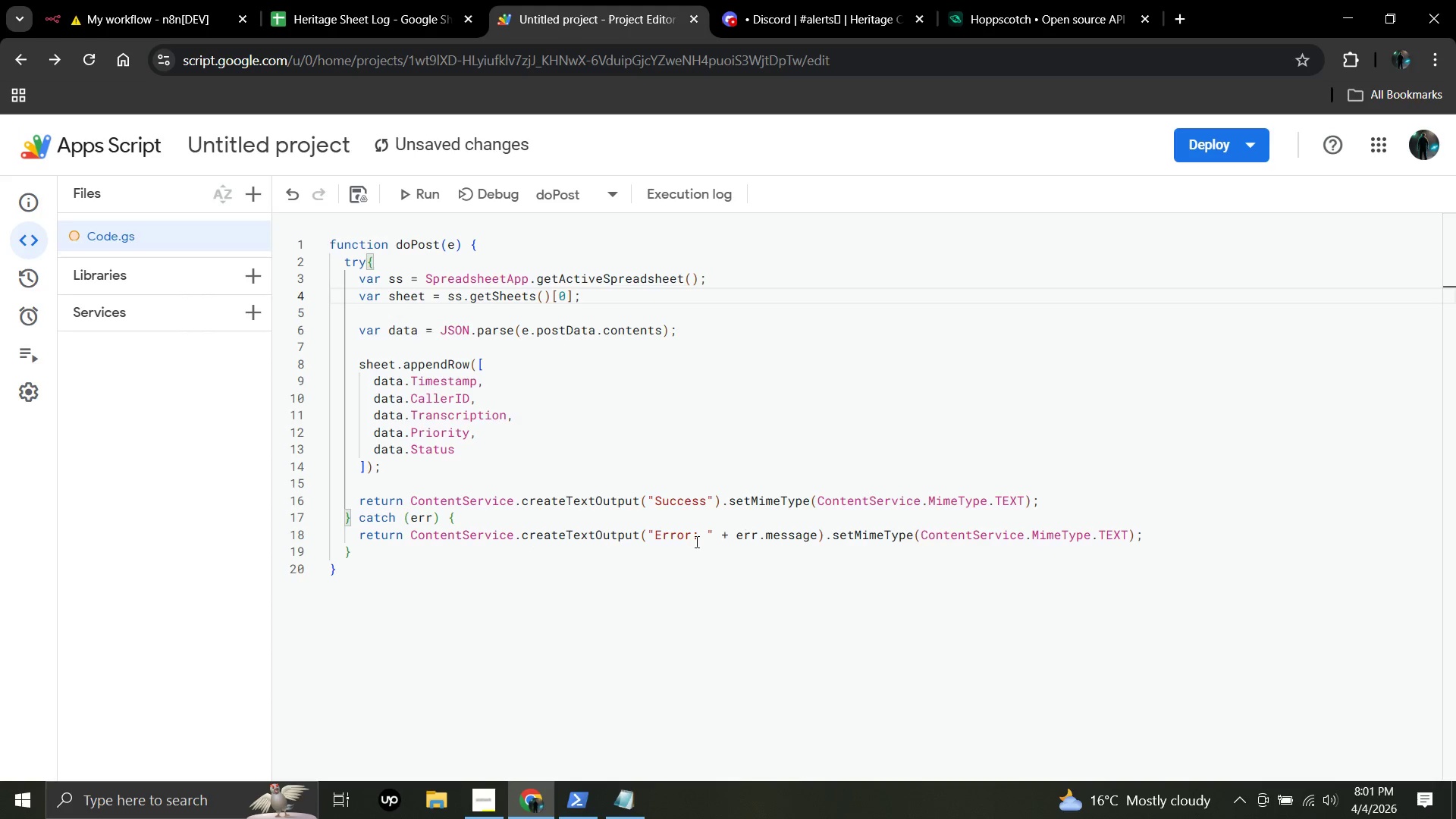 
wait(35.69)
 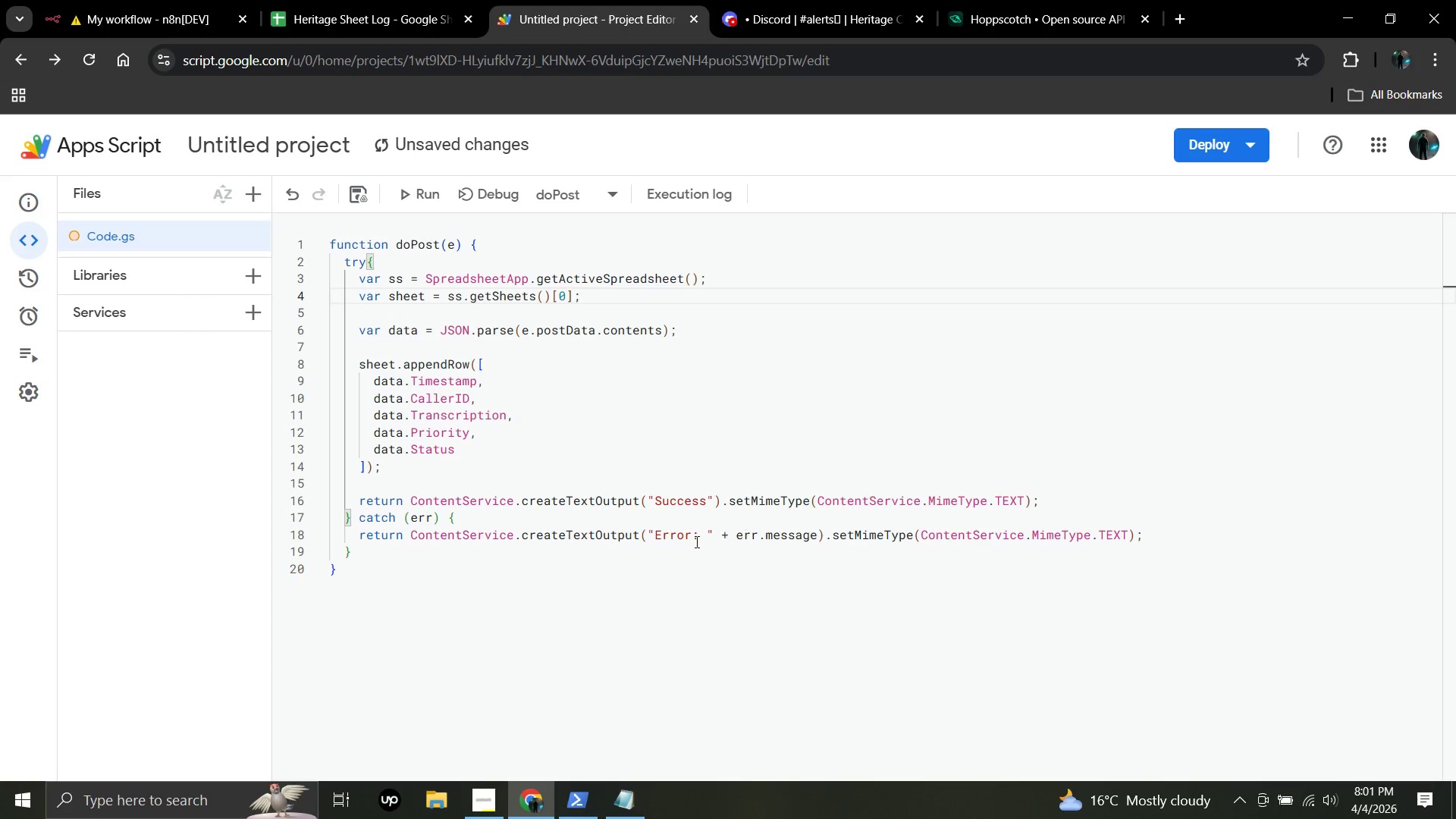 
left_click([1319, 195])
 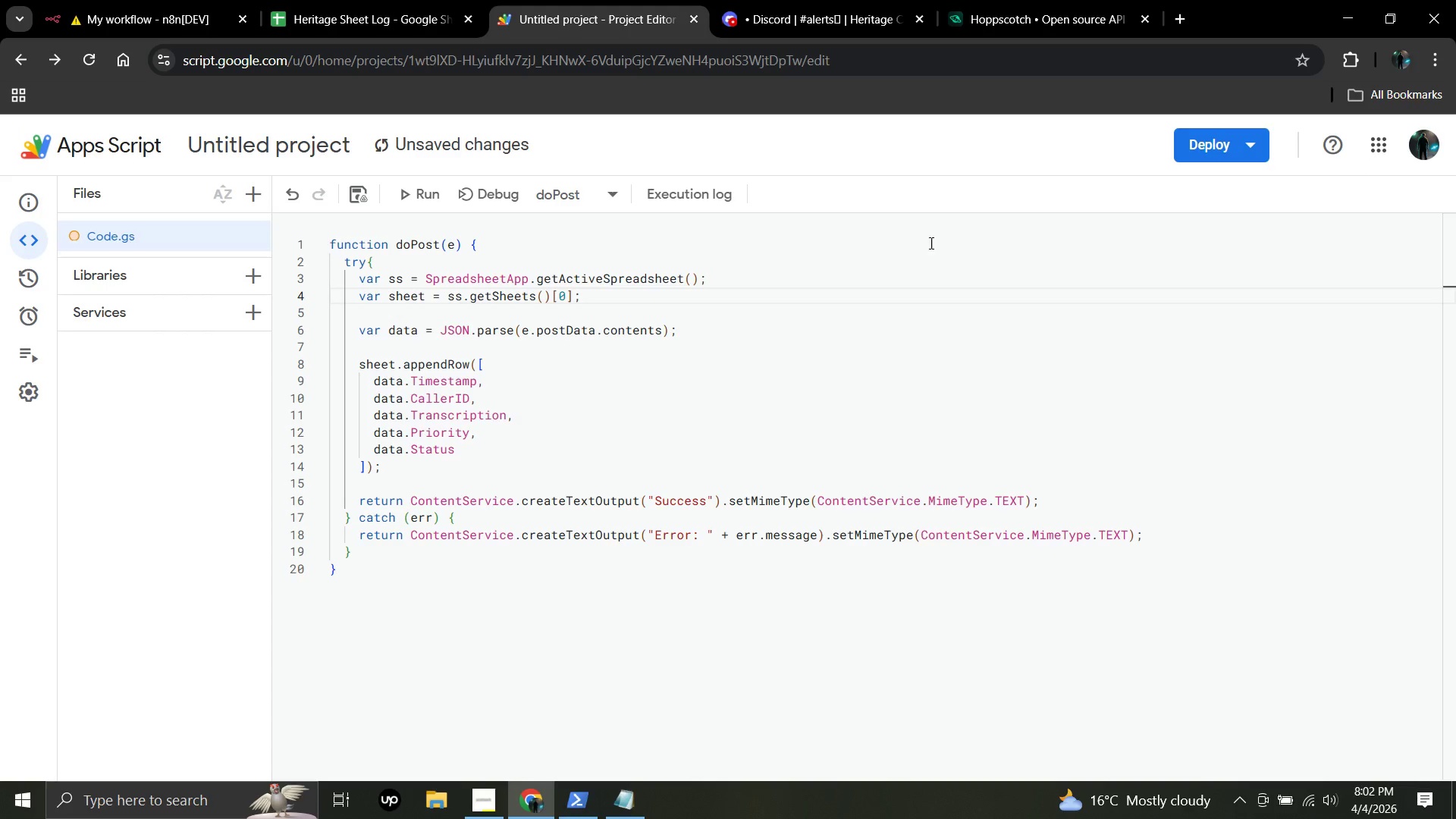 
wait(5.34)
 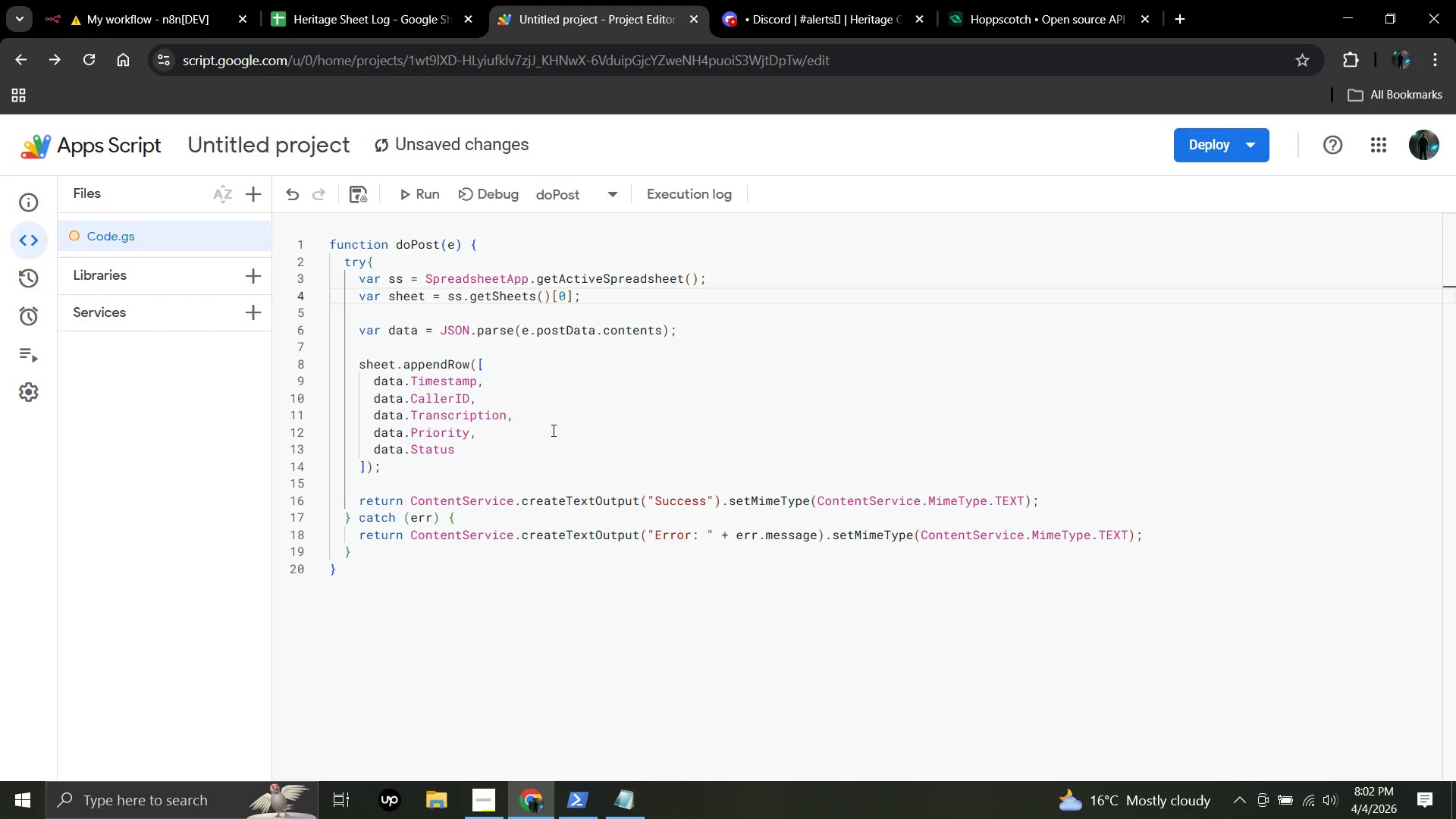 
left_click([1225, 149])
 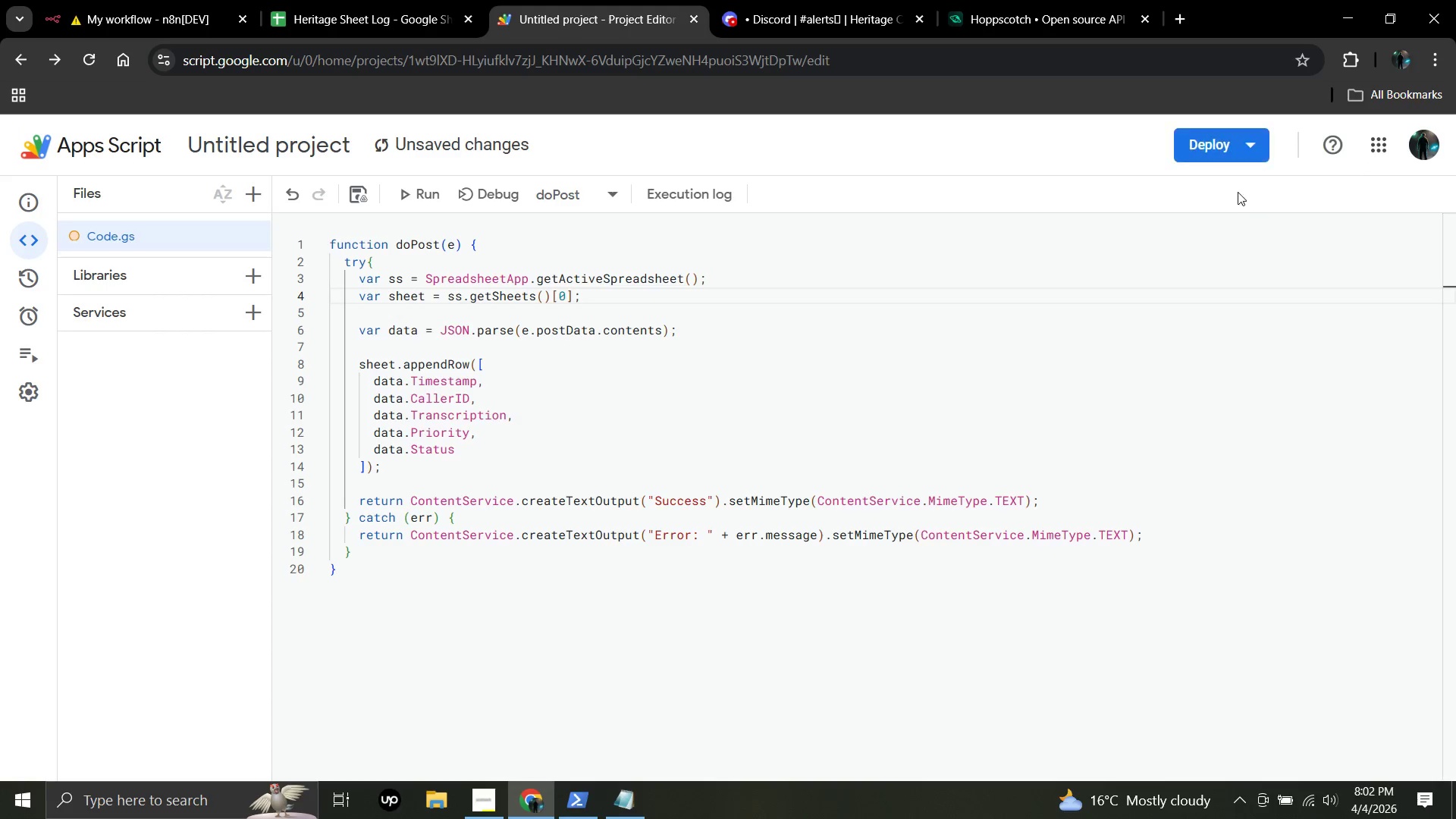 
left_click([902, 359])
 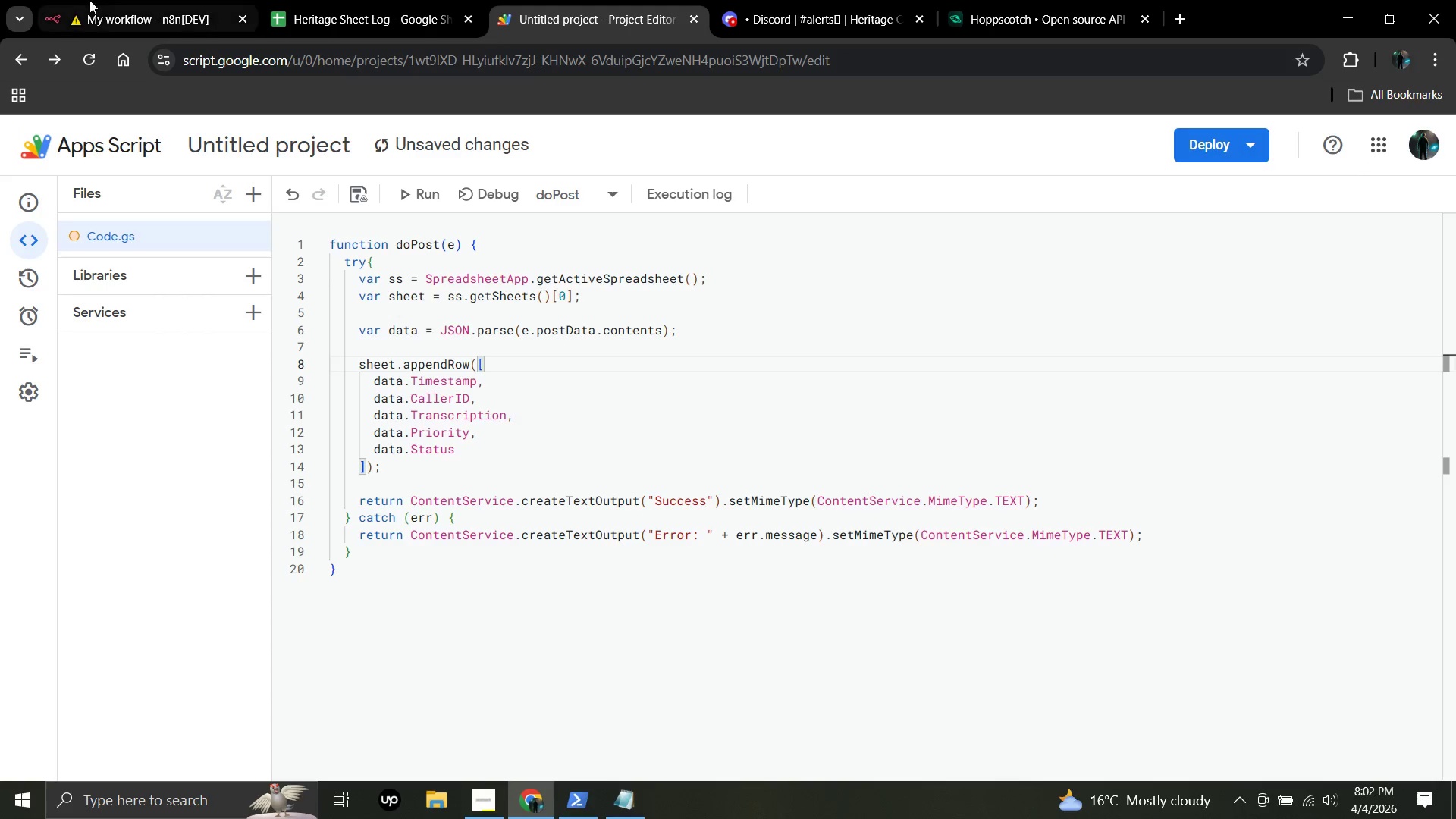 
left_click([90, 0])
 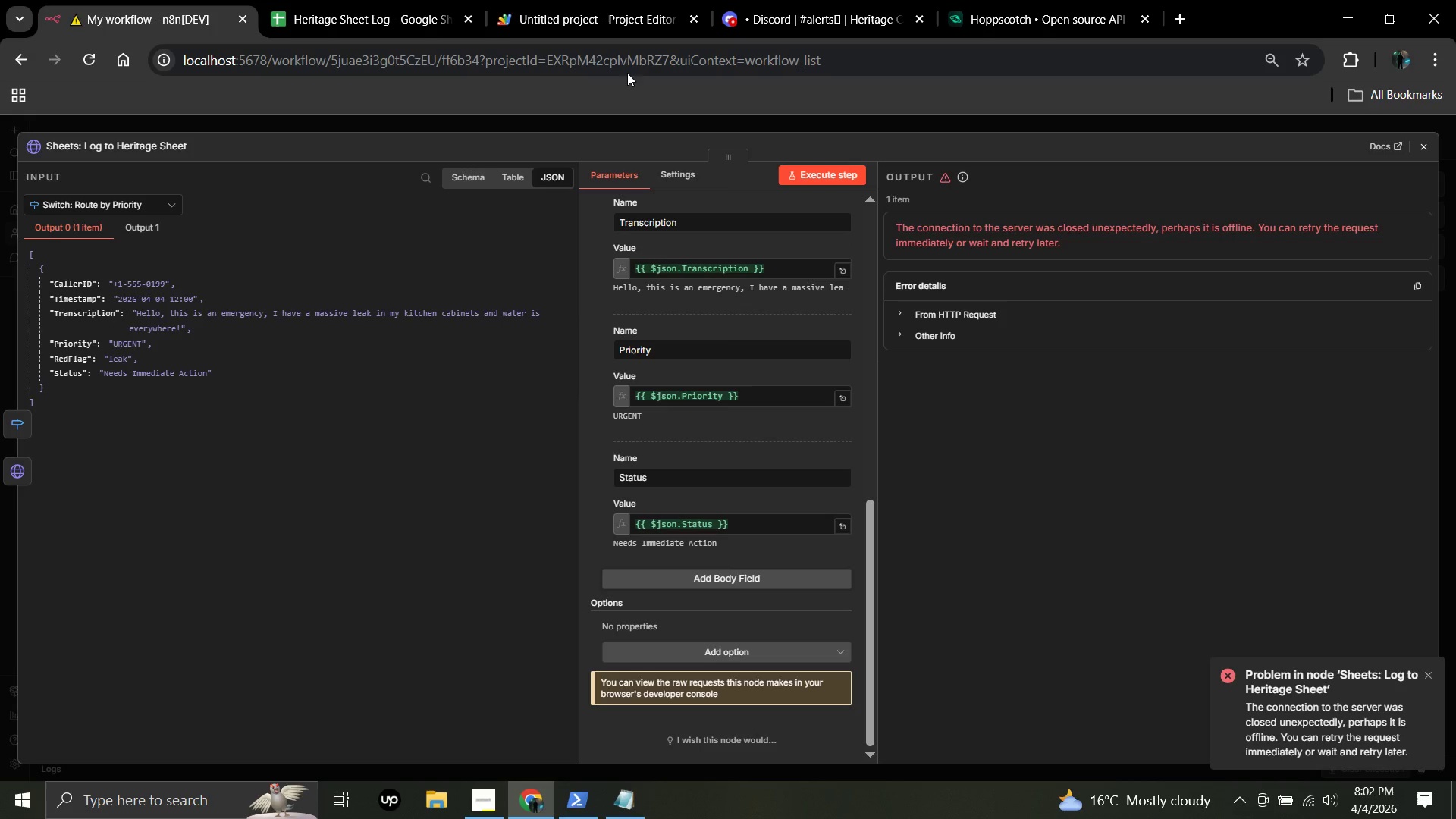 
left_click([574, 20])
 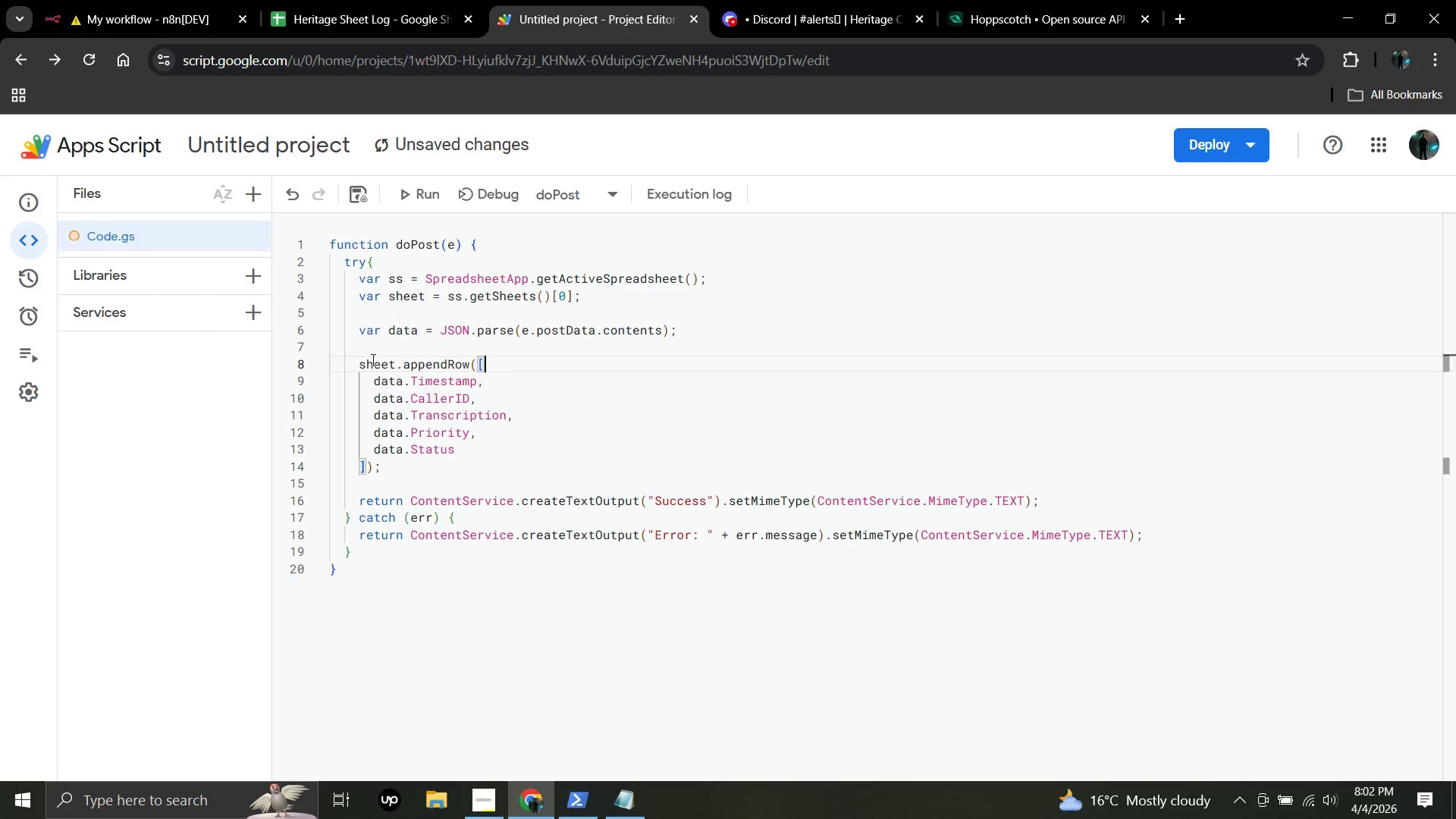 
left_click([447, 416])
 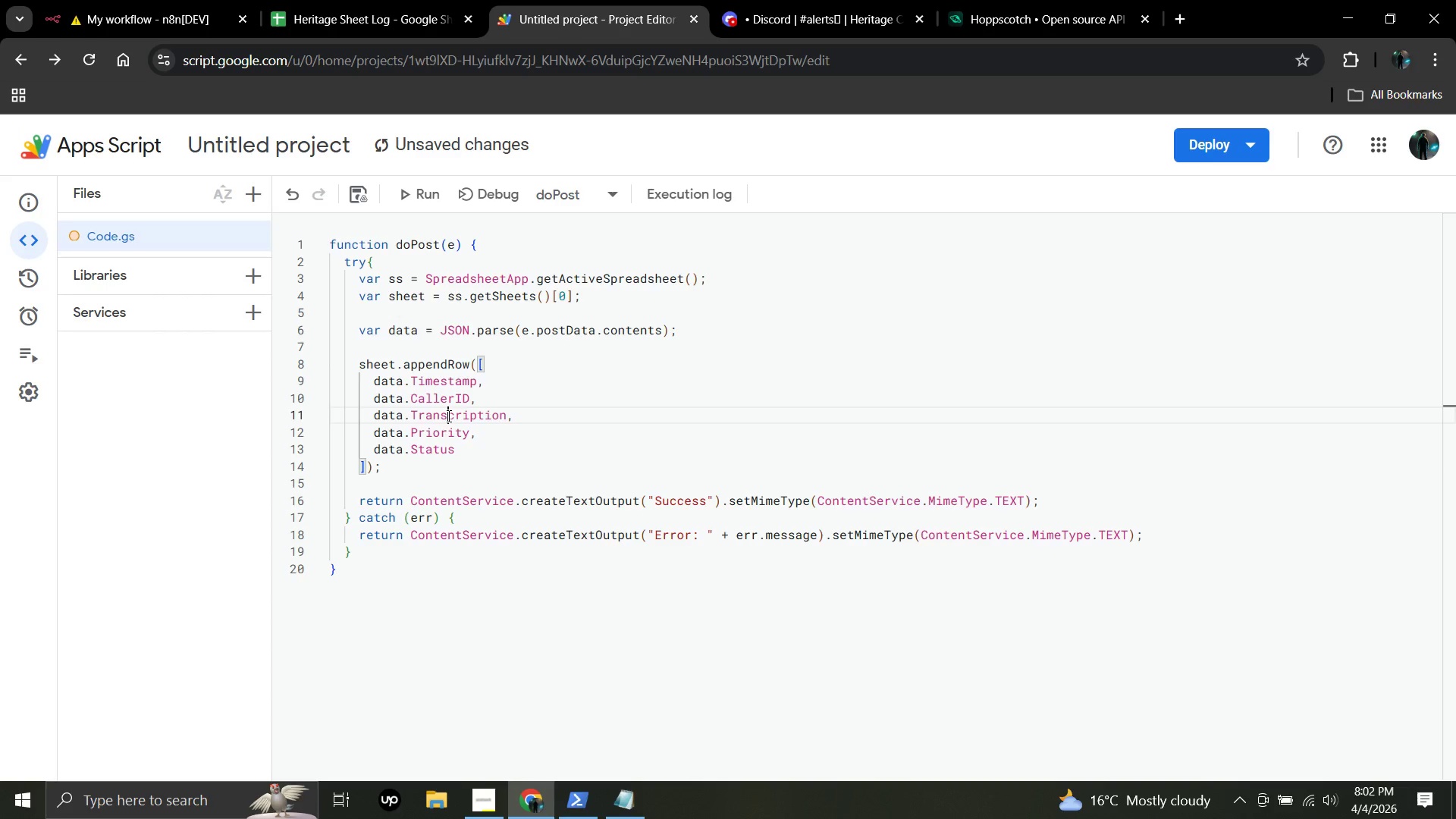 
key(Control+A)
 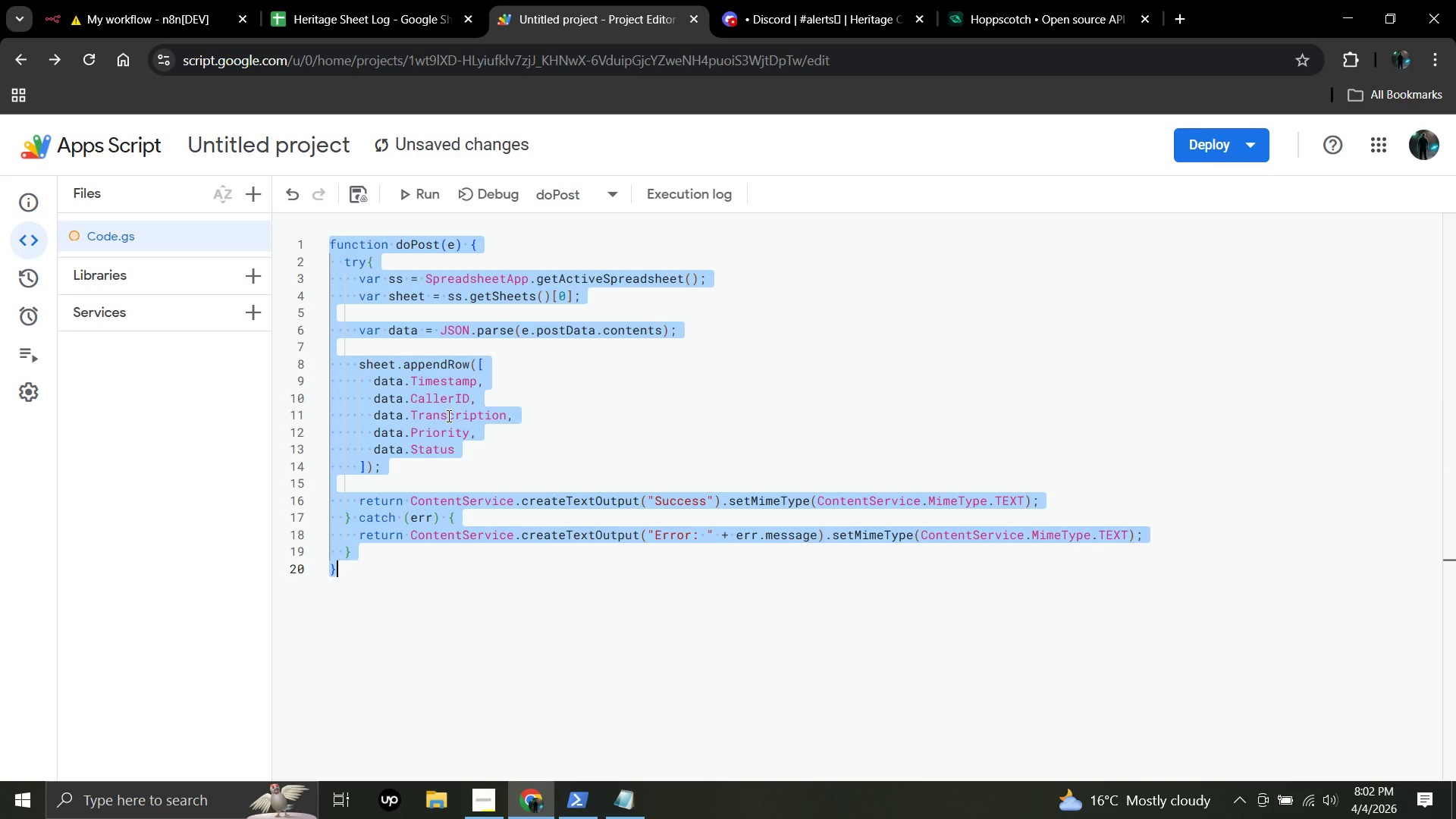 
key(Control+C)
 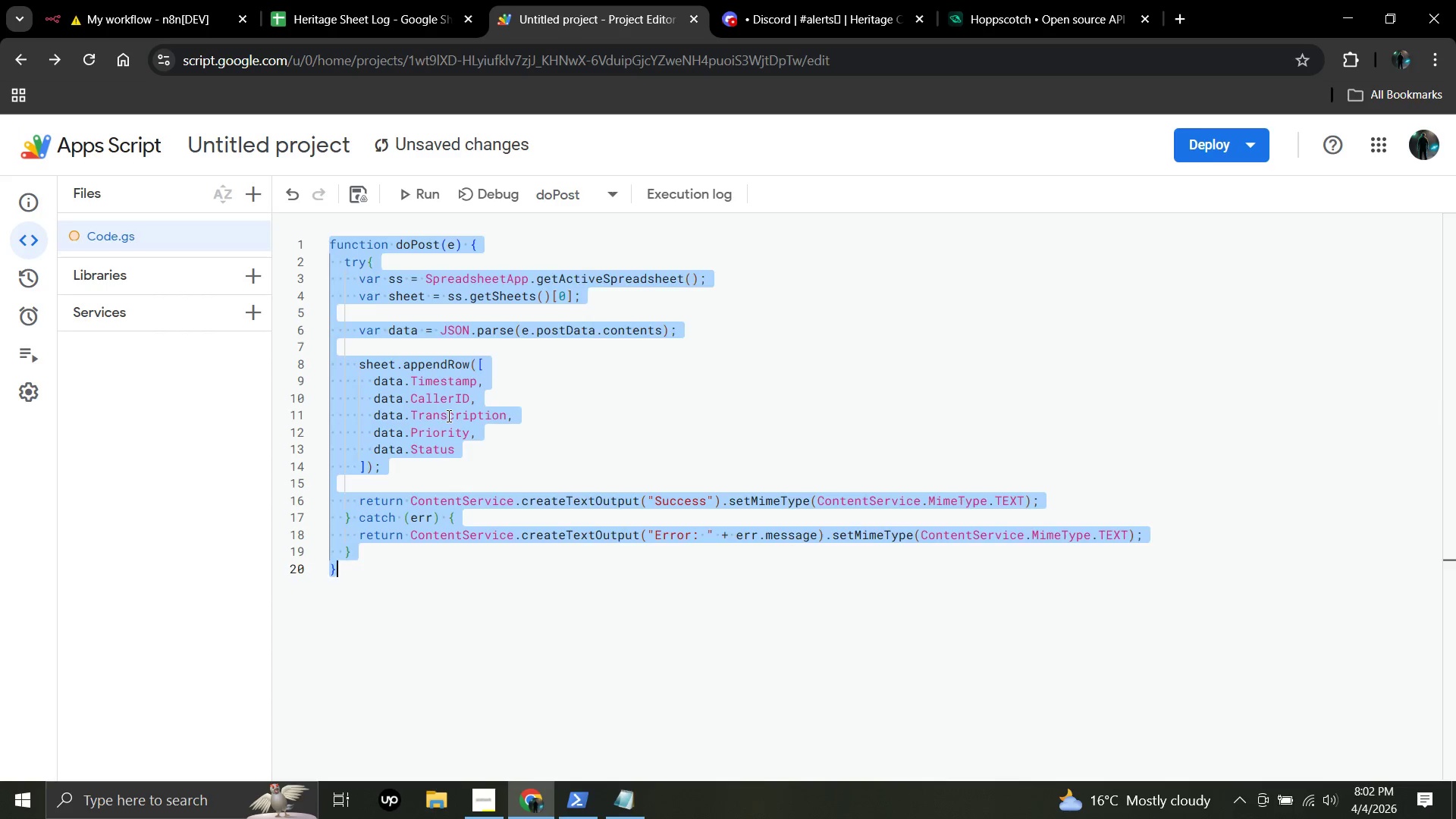 
left_click([447, 416])
 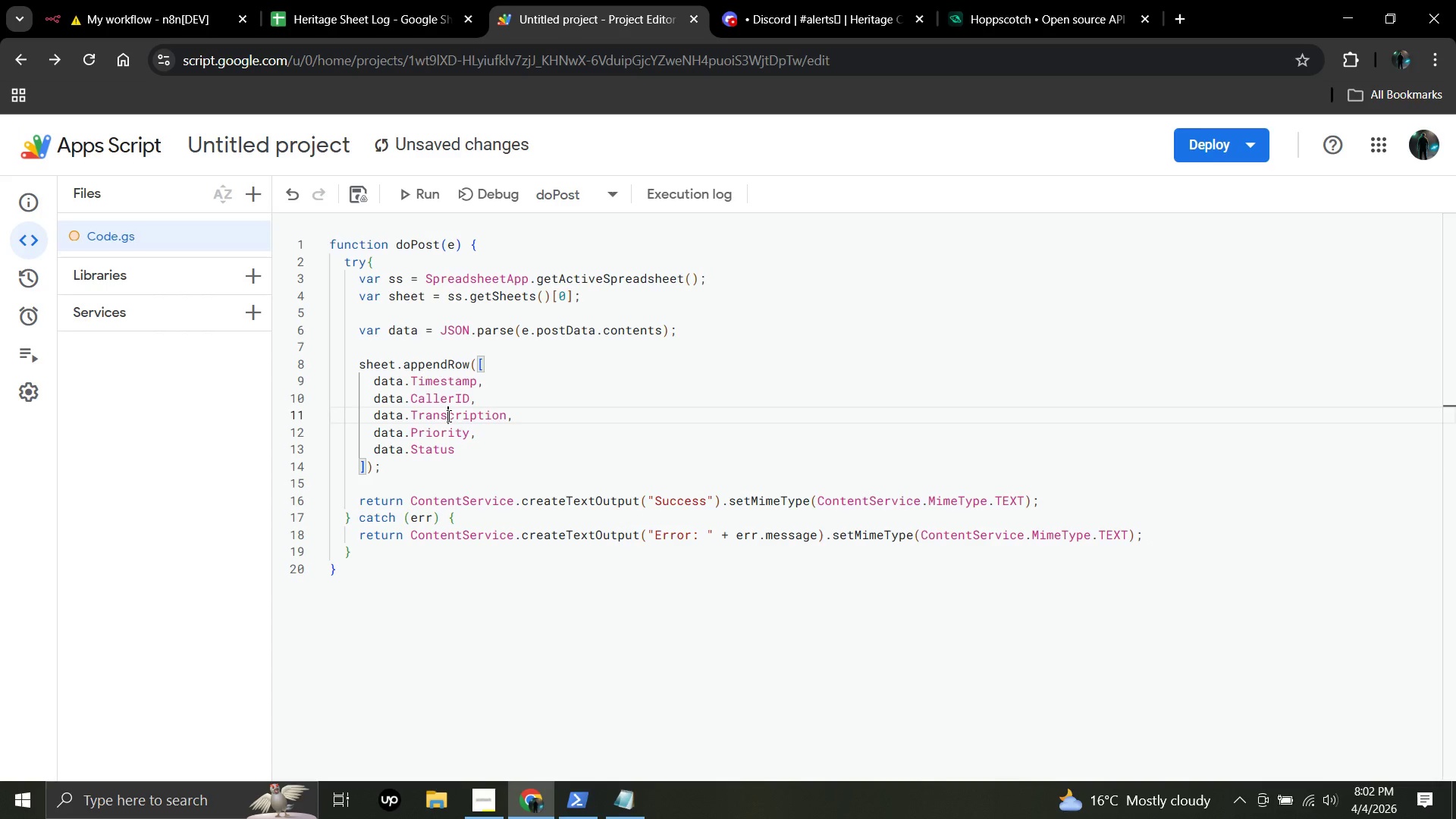 
key(Control+S)
 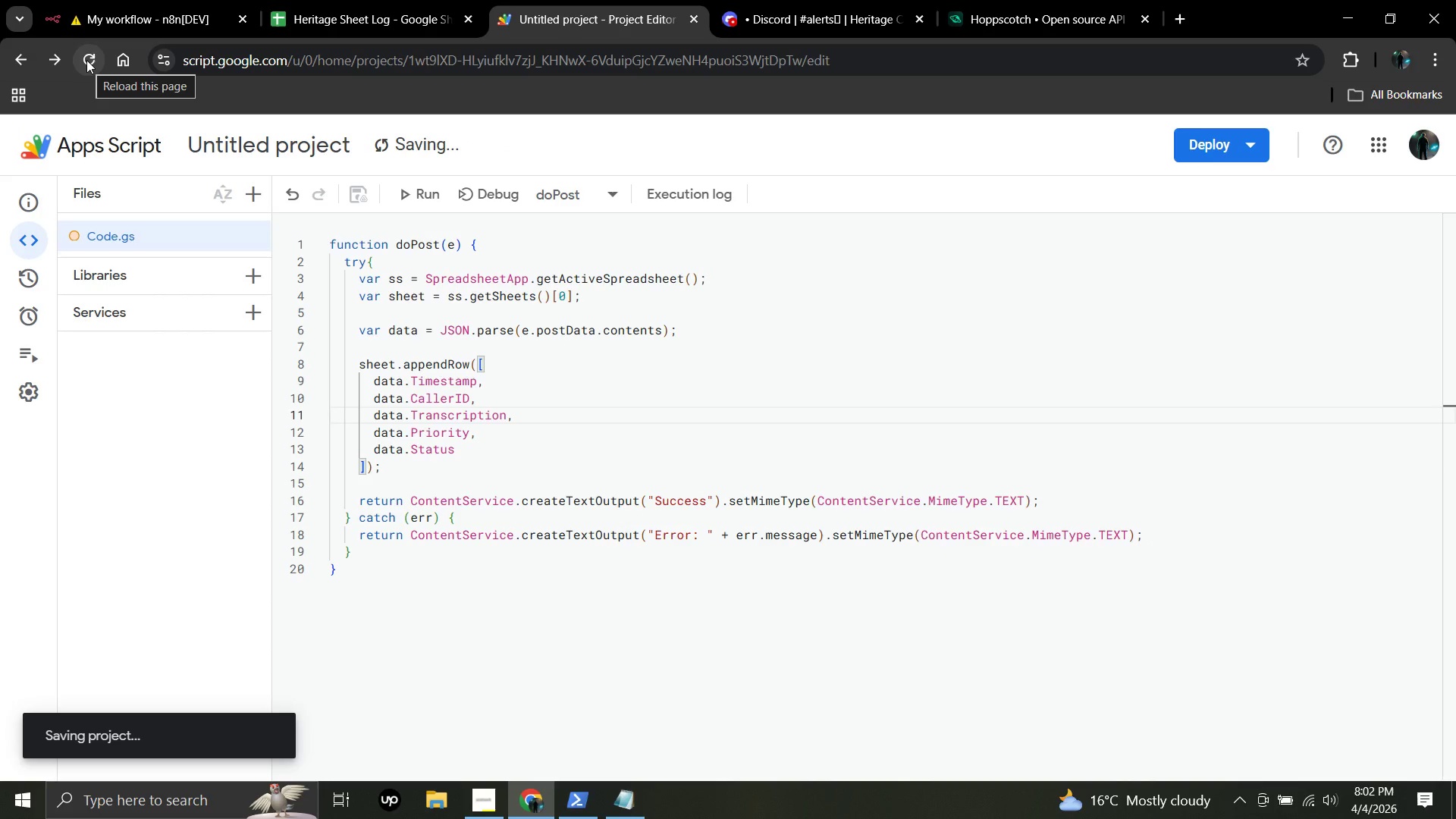 
wait(10.26)
 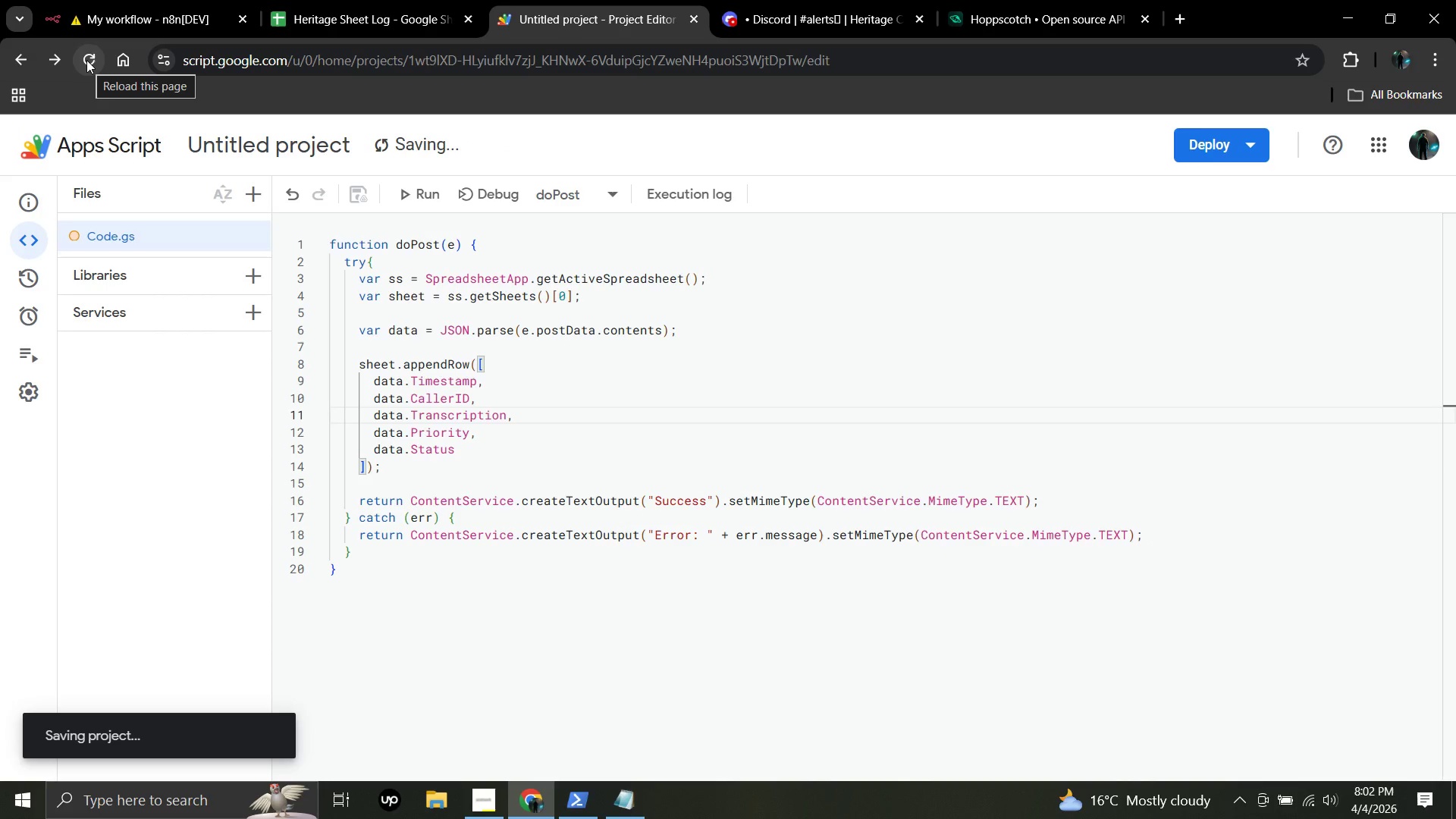 
left_click([86, 60])
 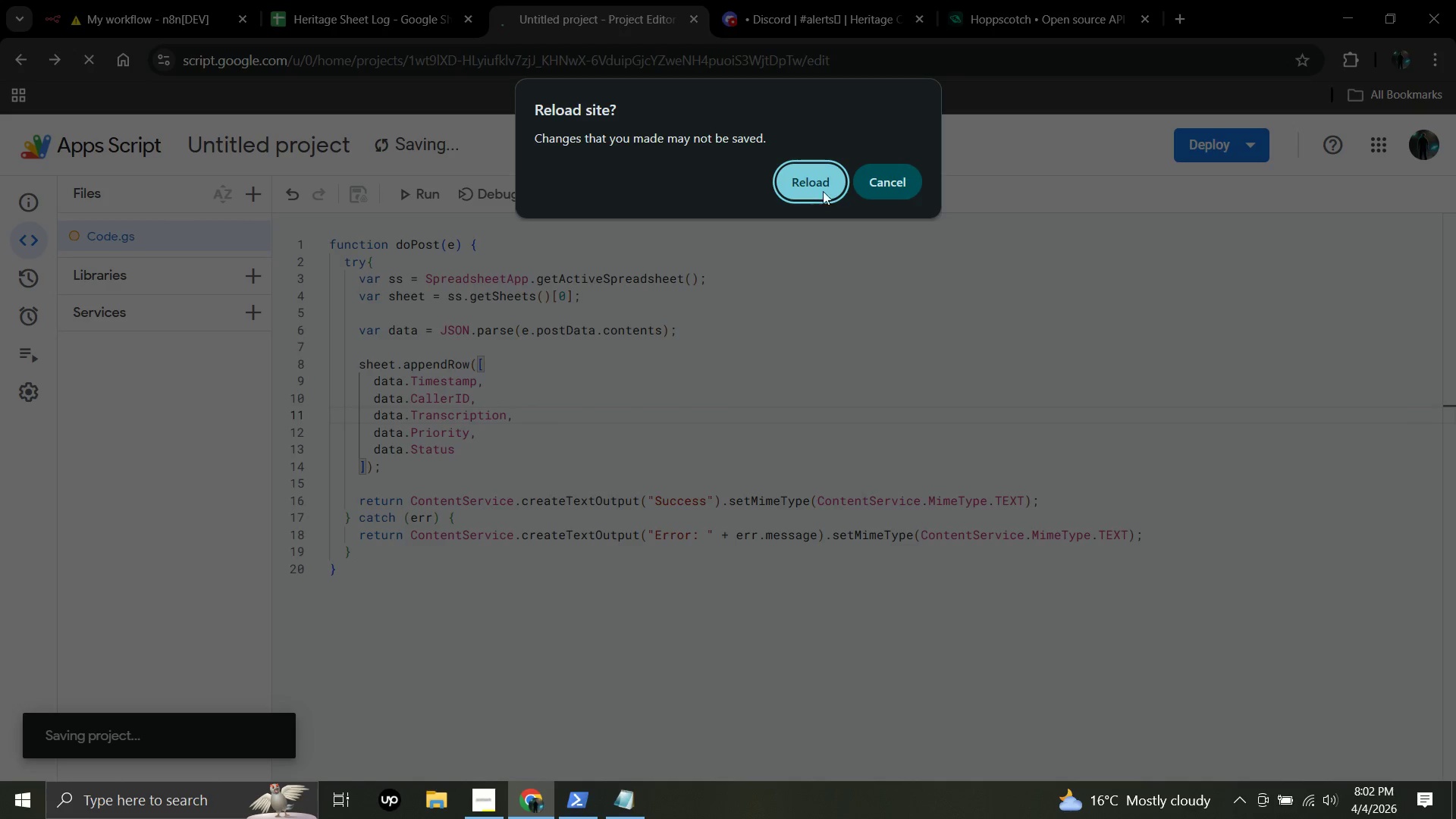 
left_click([884, 186])
 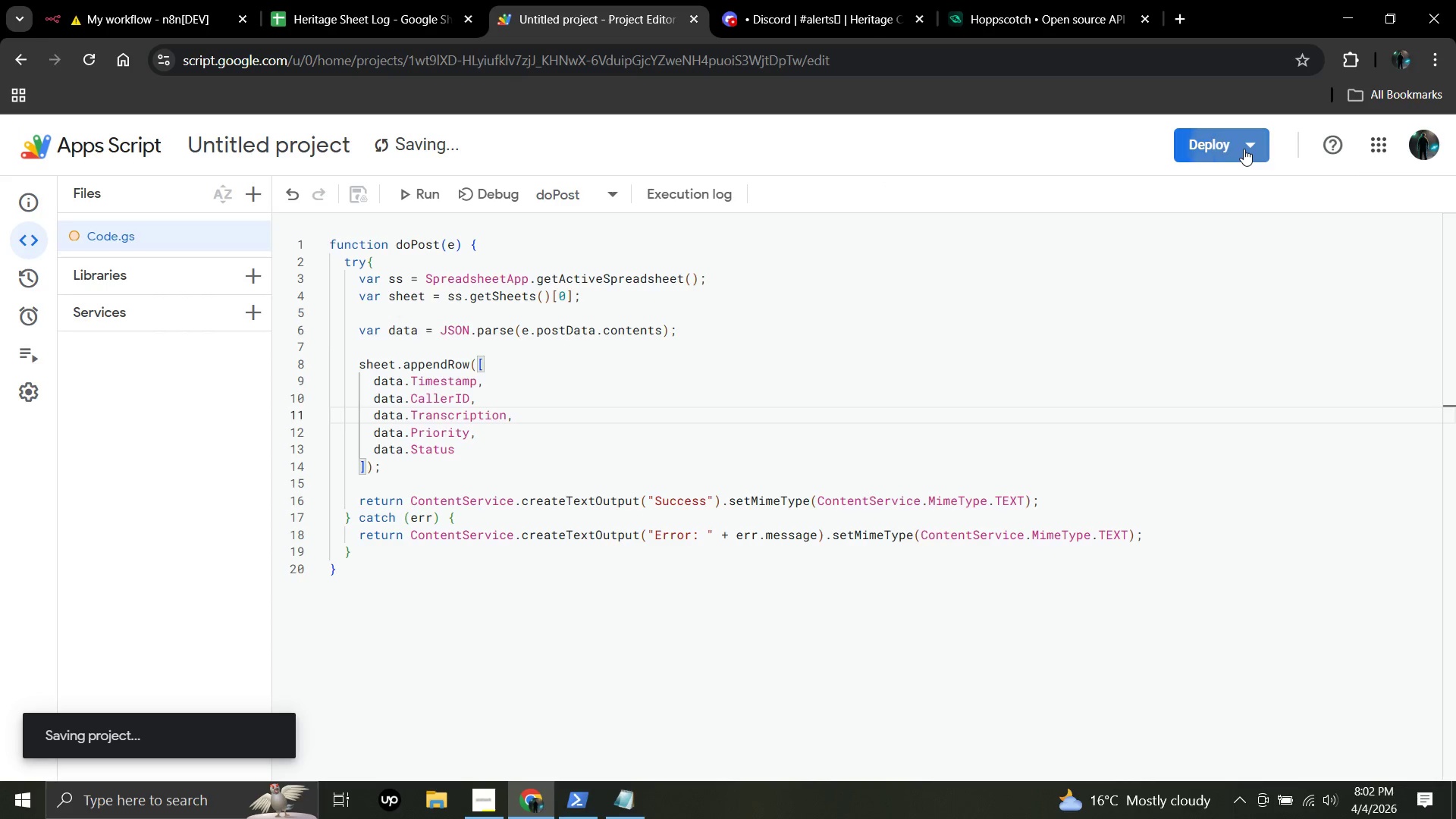 
left_click([1232, 193])
 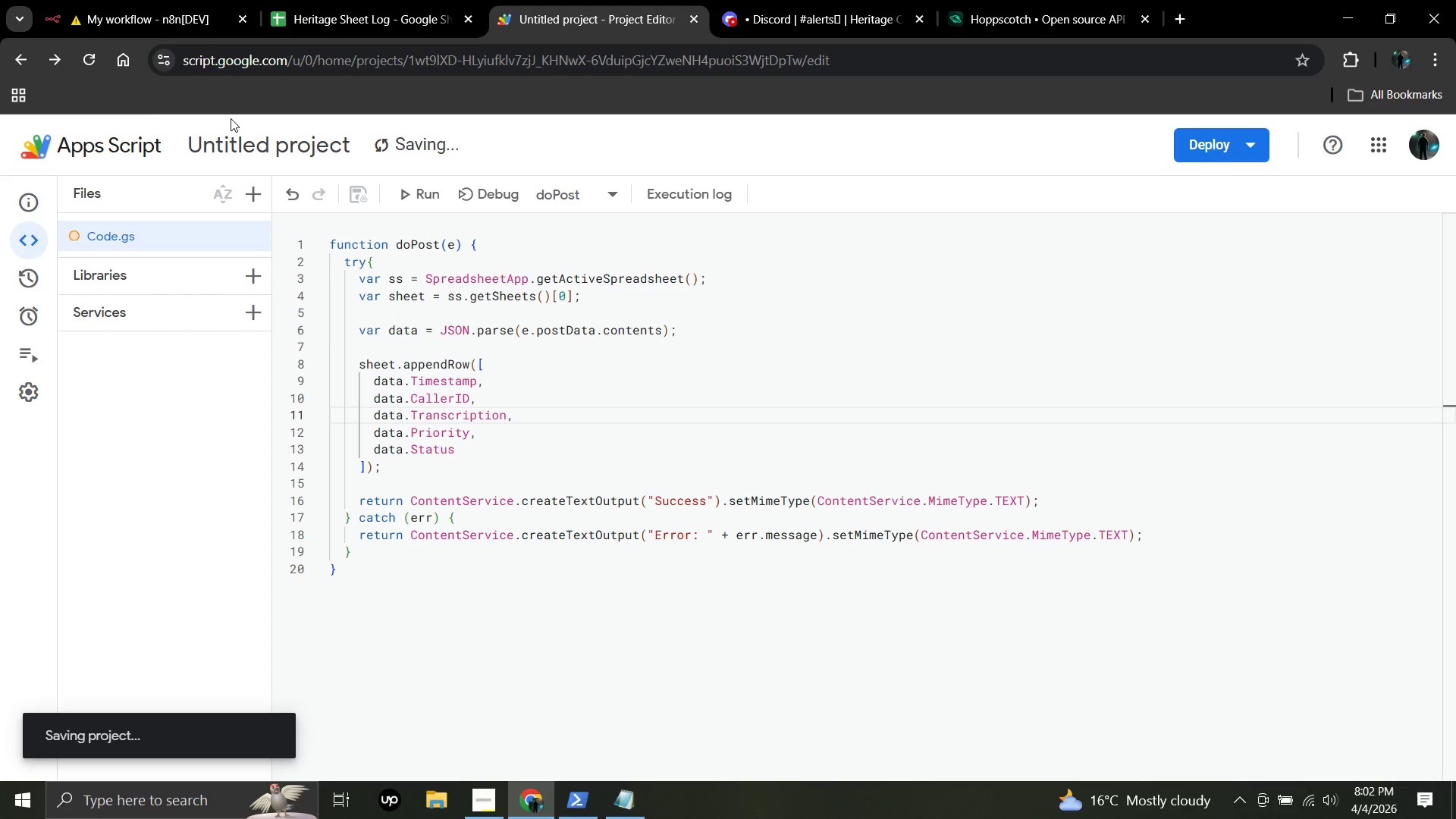 
left_click([91, 64])
 